 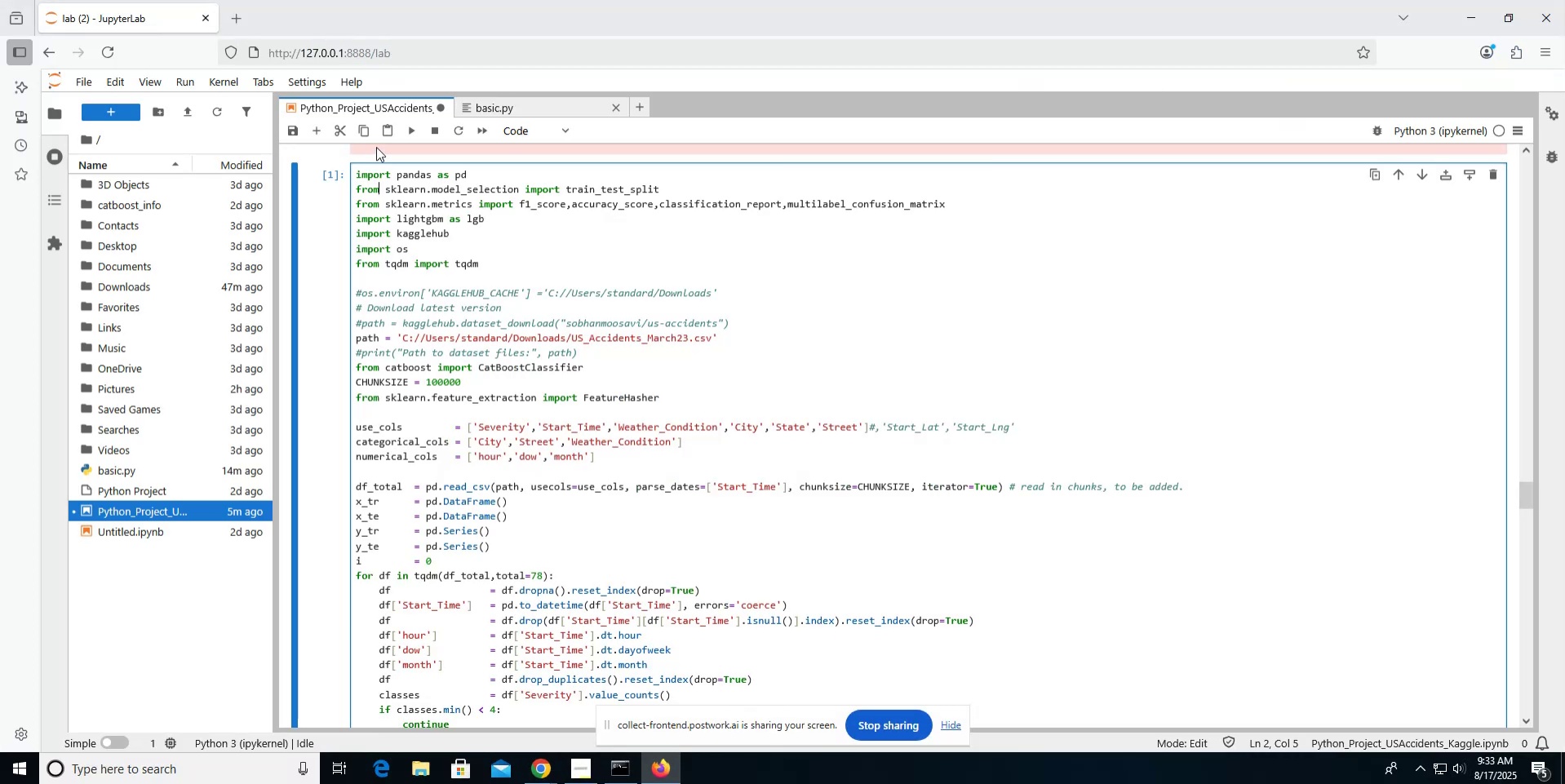 
left_click([415, 126])
 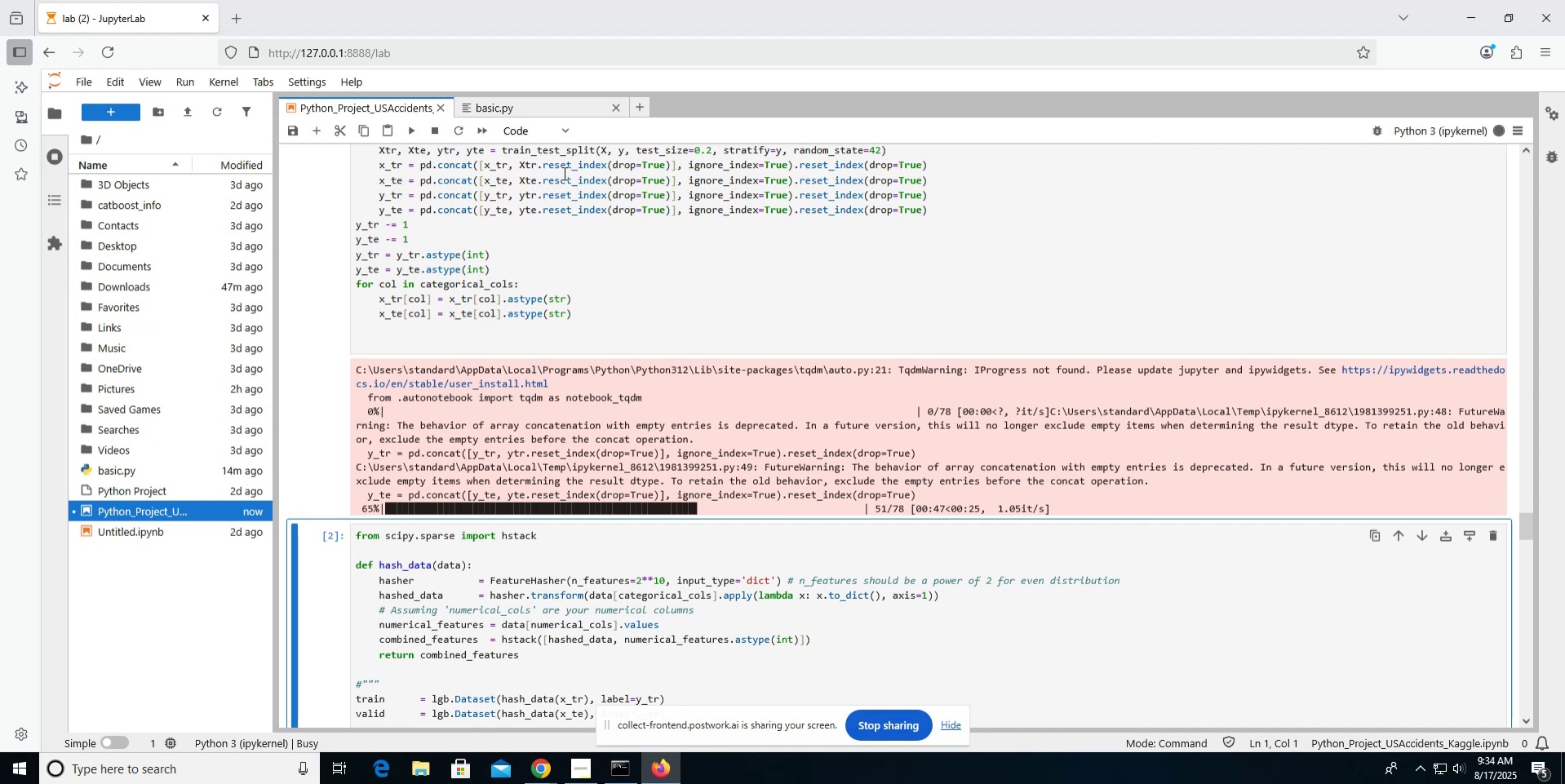 
wait(67.96)
 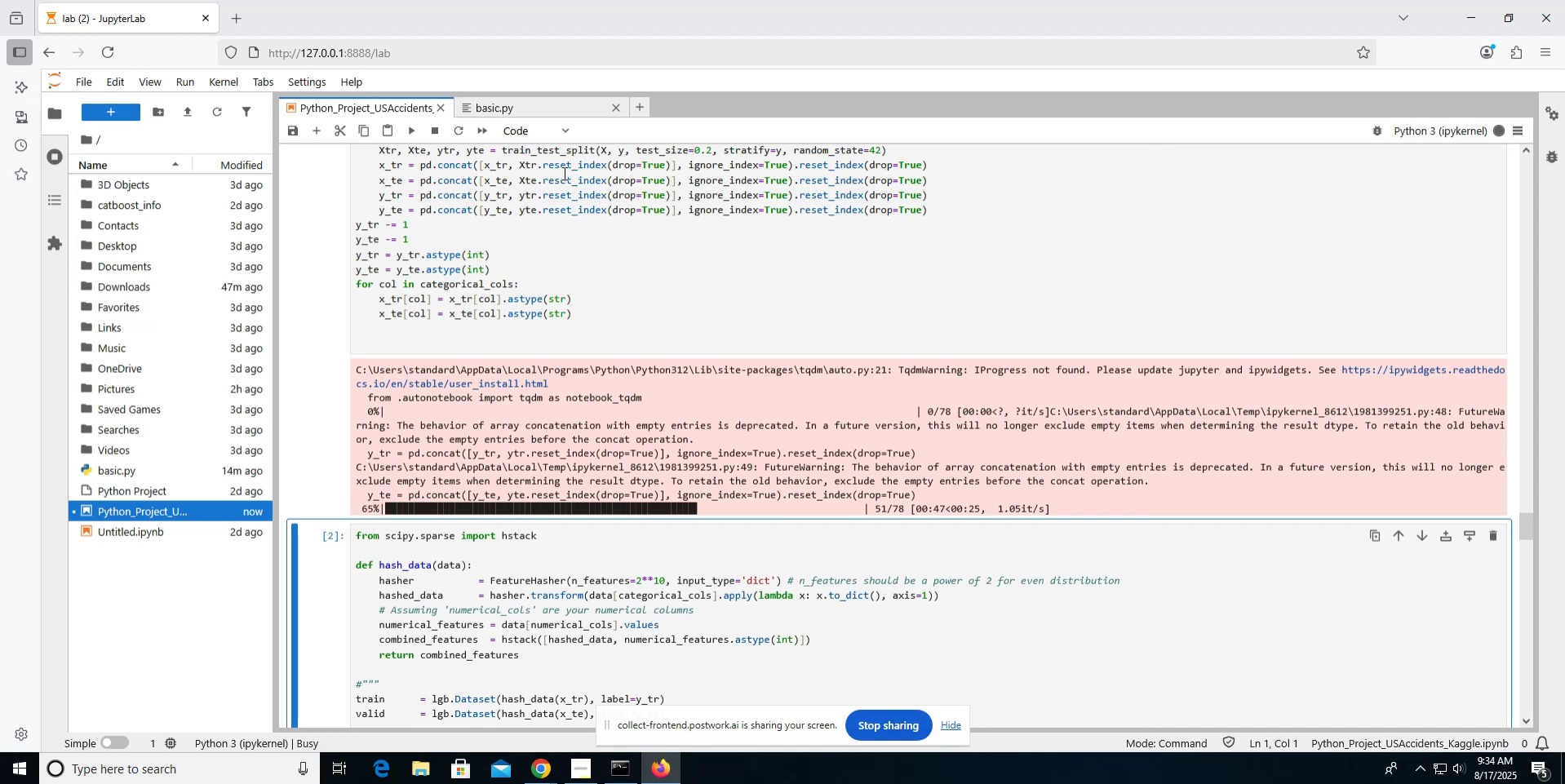 
scroll: coordinate [659, 552], scroll_direction: down, amount: 3.0
 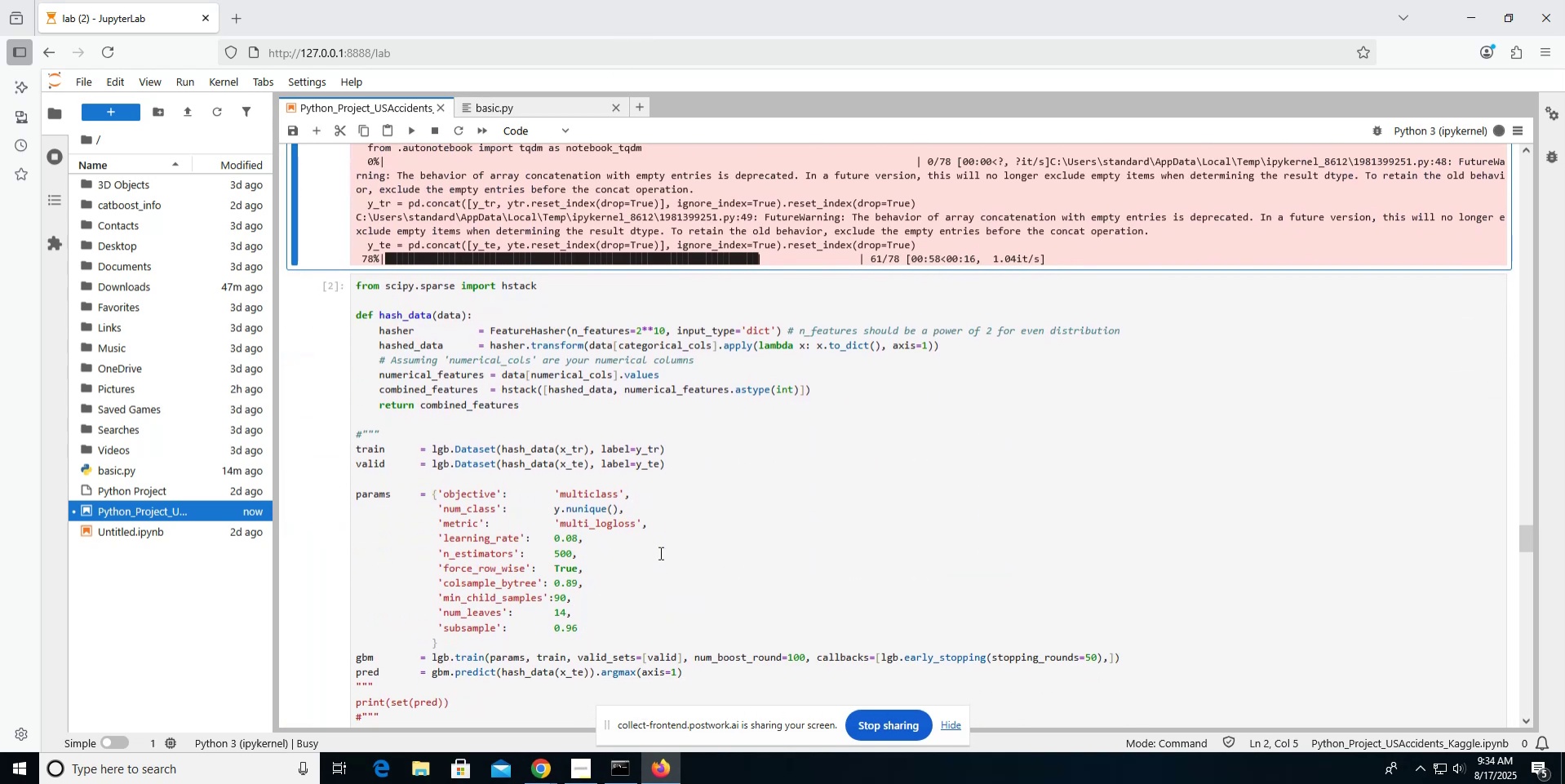 
wait(9.35)
 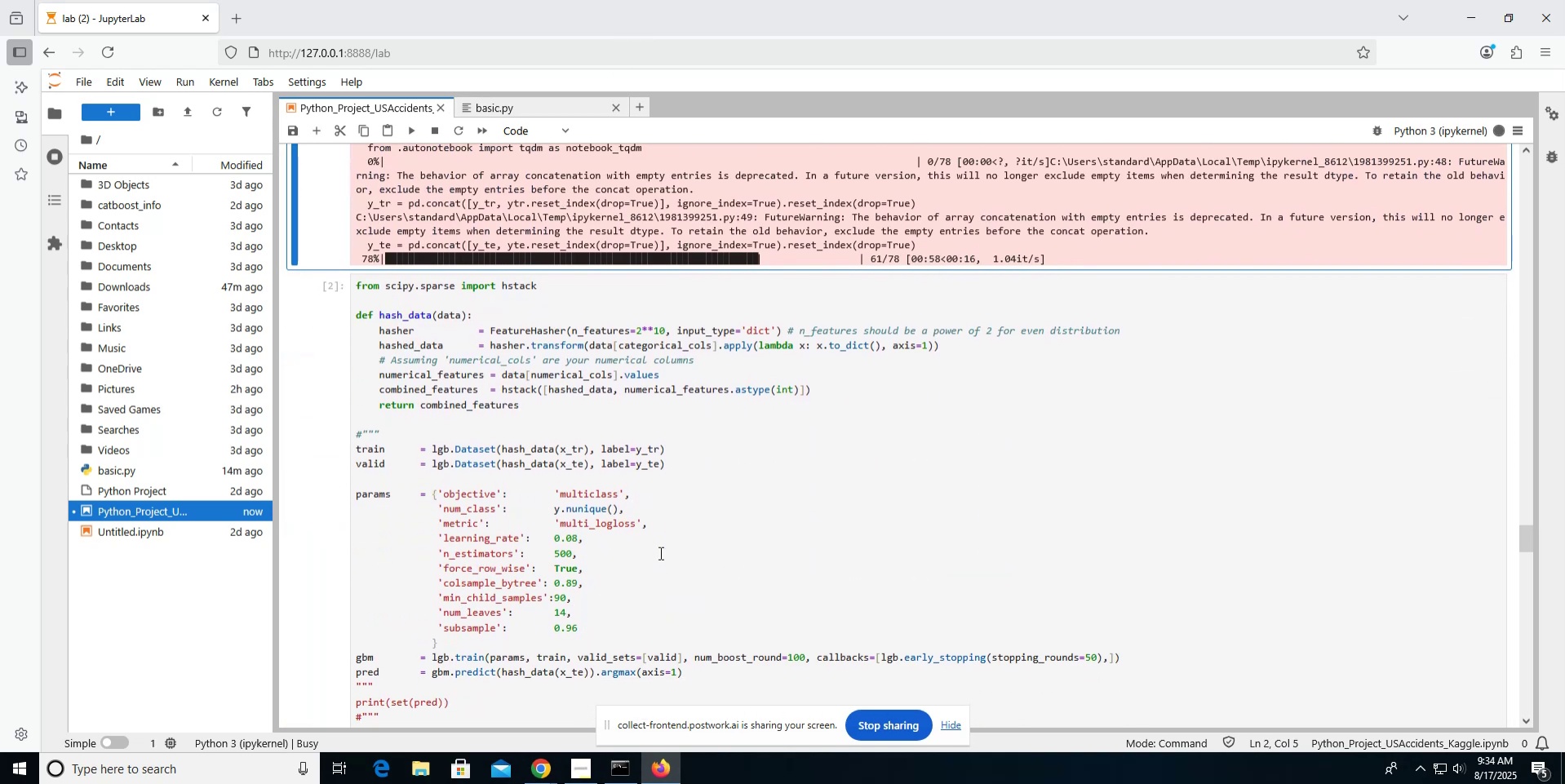 
scroll: coordinate [659, 552], scroll_direction: down, amount: 37.0
 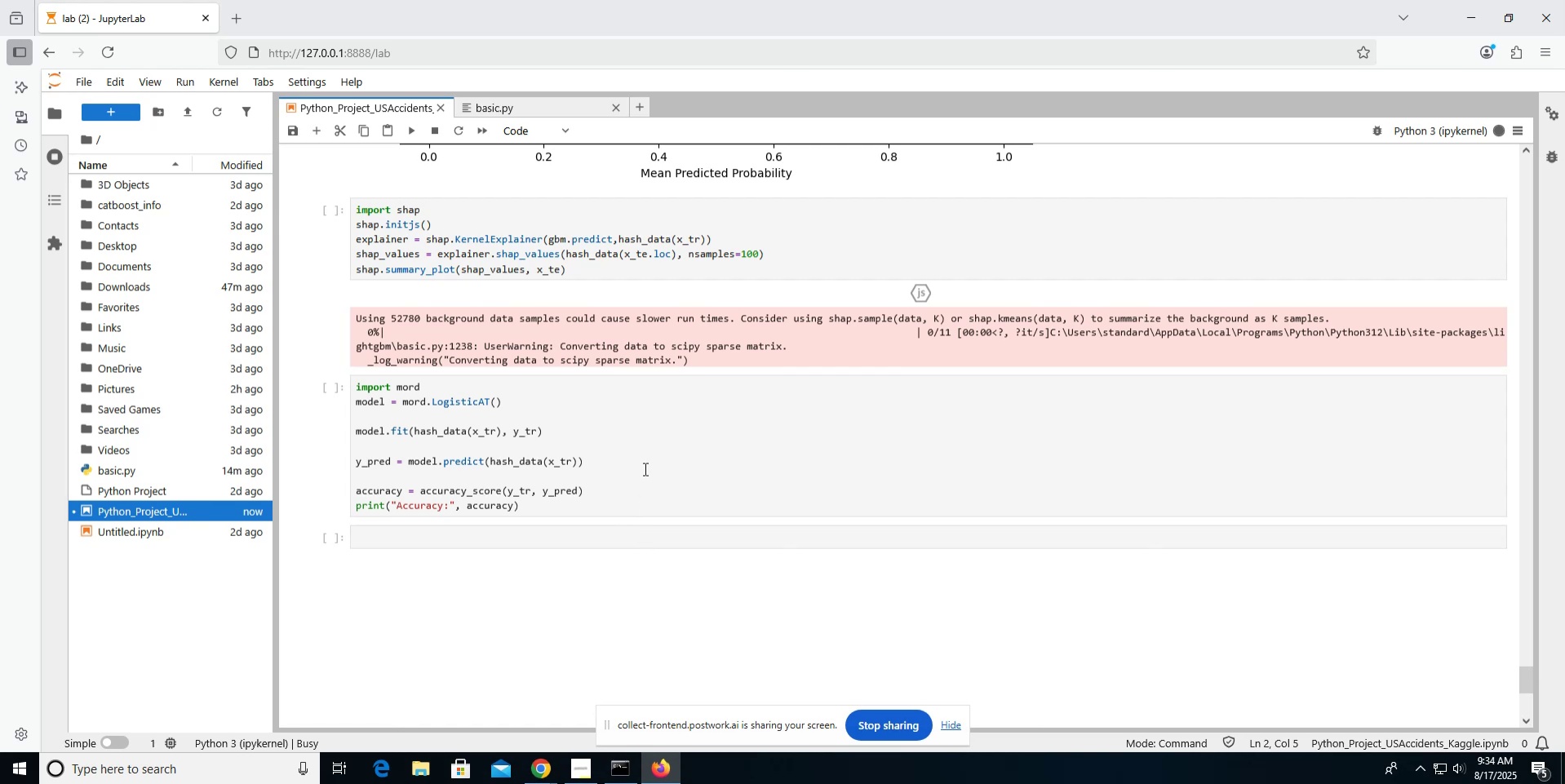 
wait(6.63)
 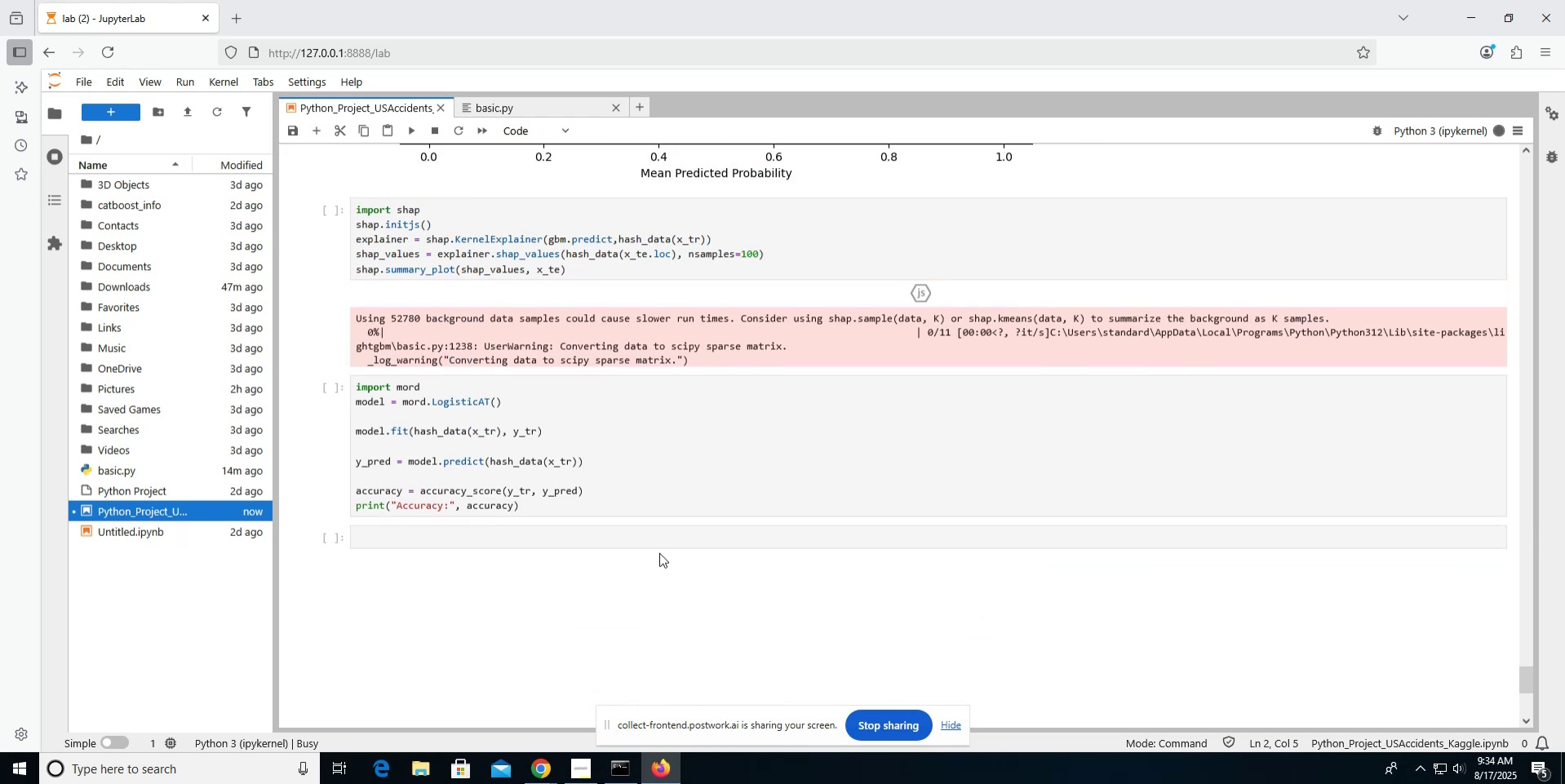 
scroll: coordinate [645, 454], scroll_direction: up, amount: 36.0
 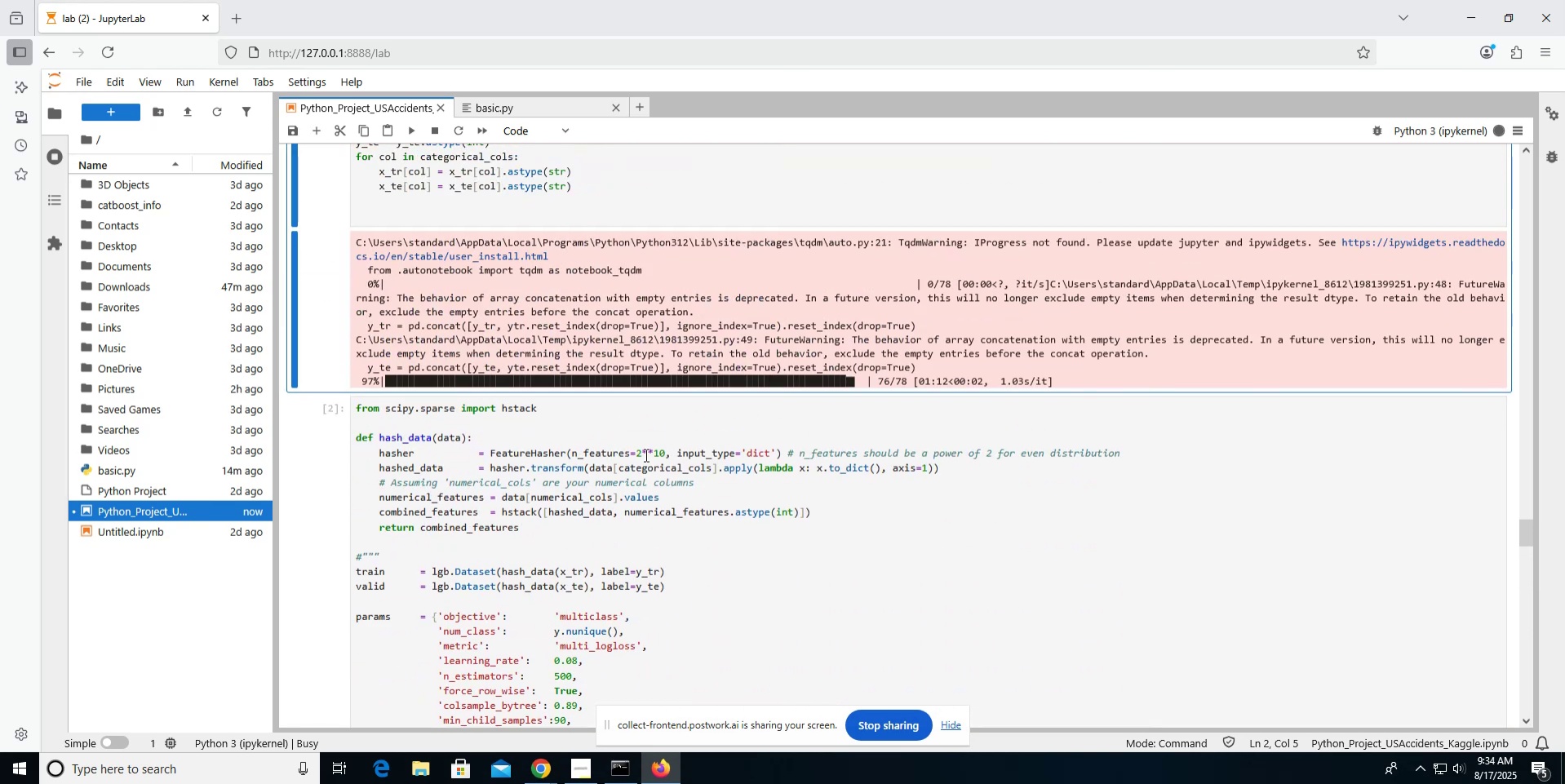 
scroll: coordinate [645, 454], scroll_direction: down, amount: 3.0
 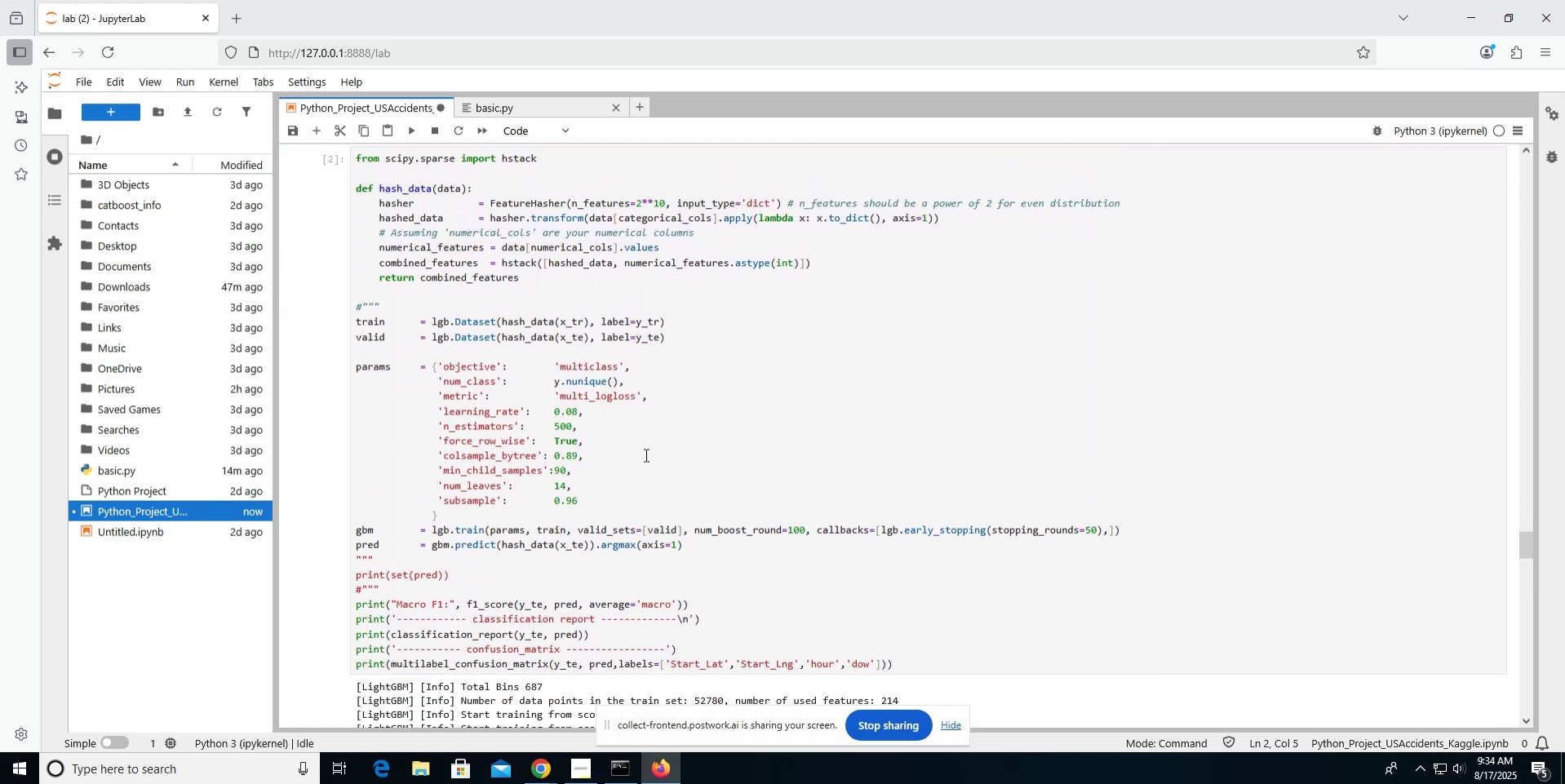 
left_click([645, 454])
 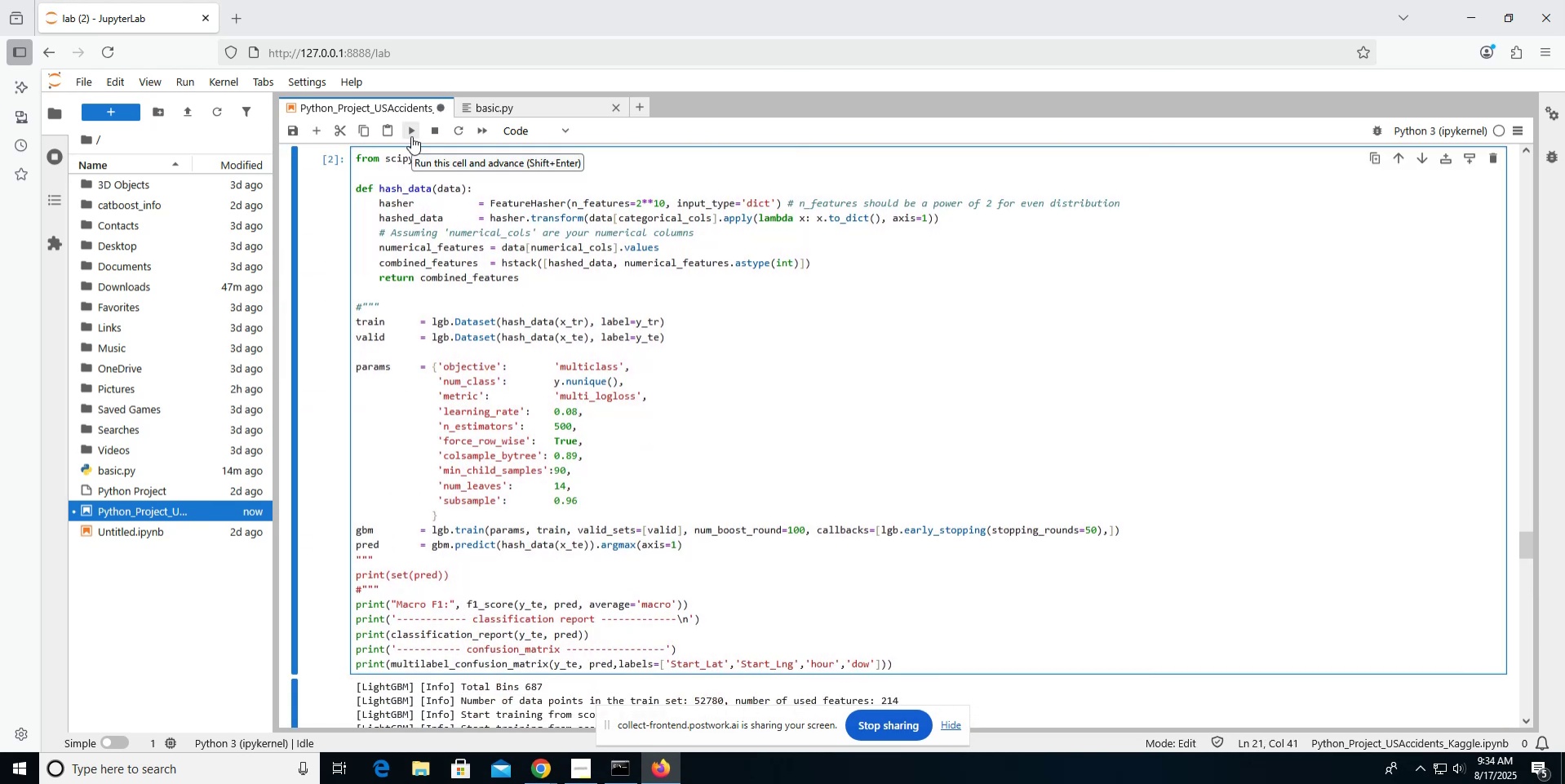 
left_click([411, 136])
 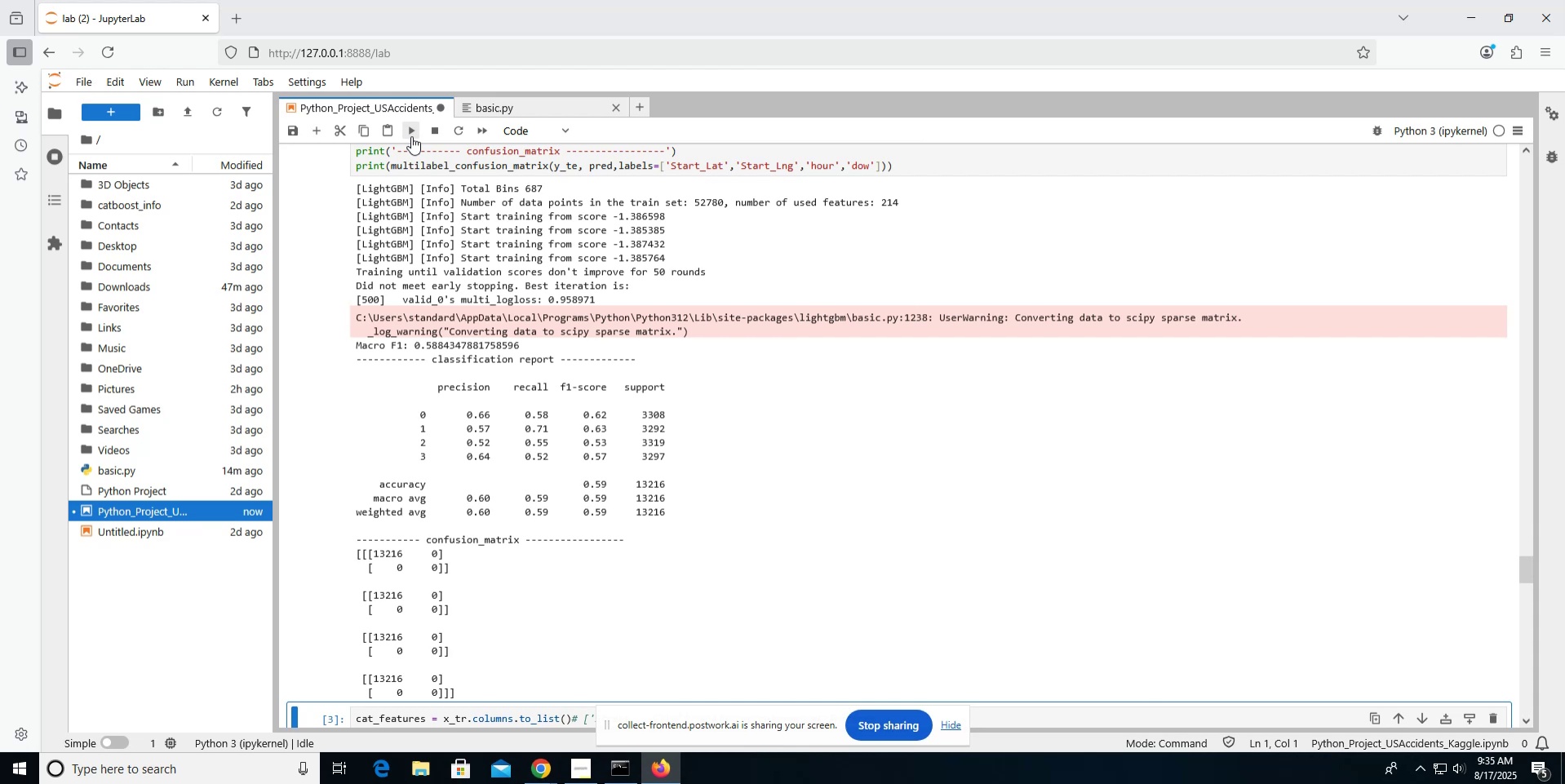 
wait(15.56)
 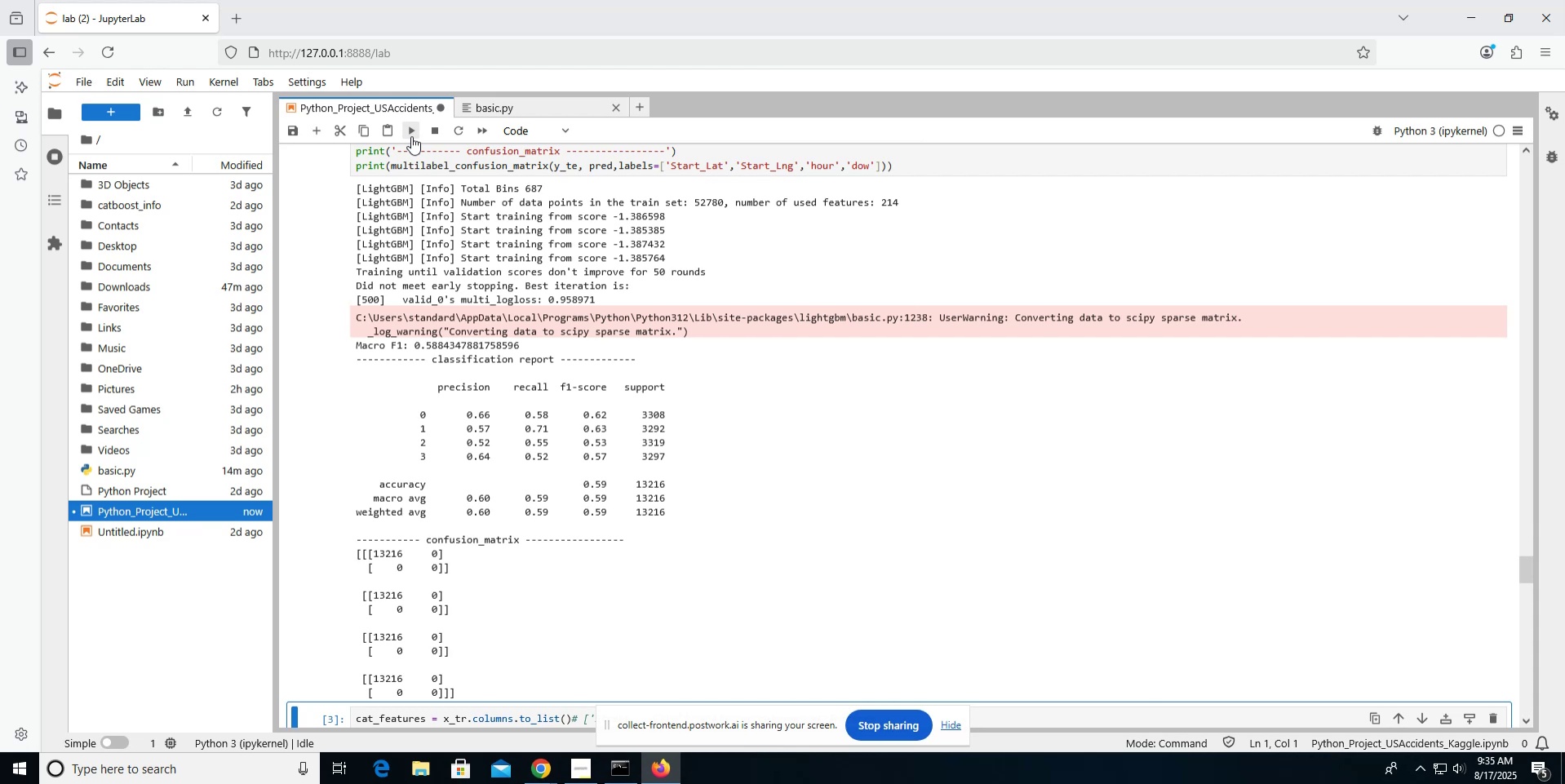 
scroll: coordinate [461, 228], scroll_direction: down, amount: 34.0
 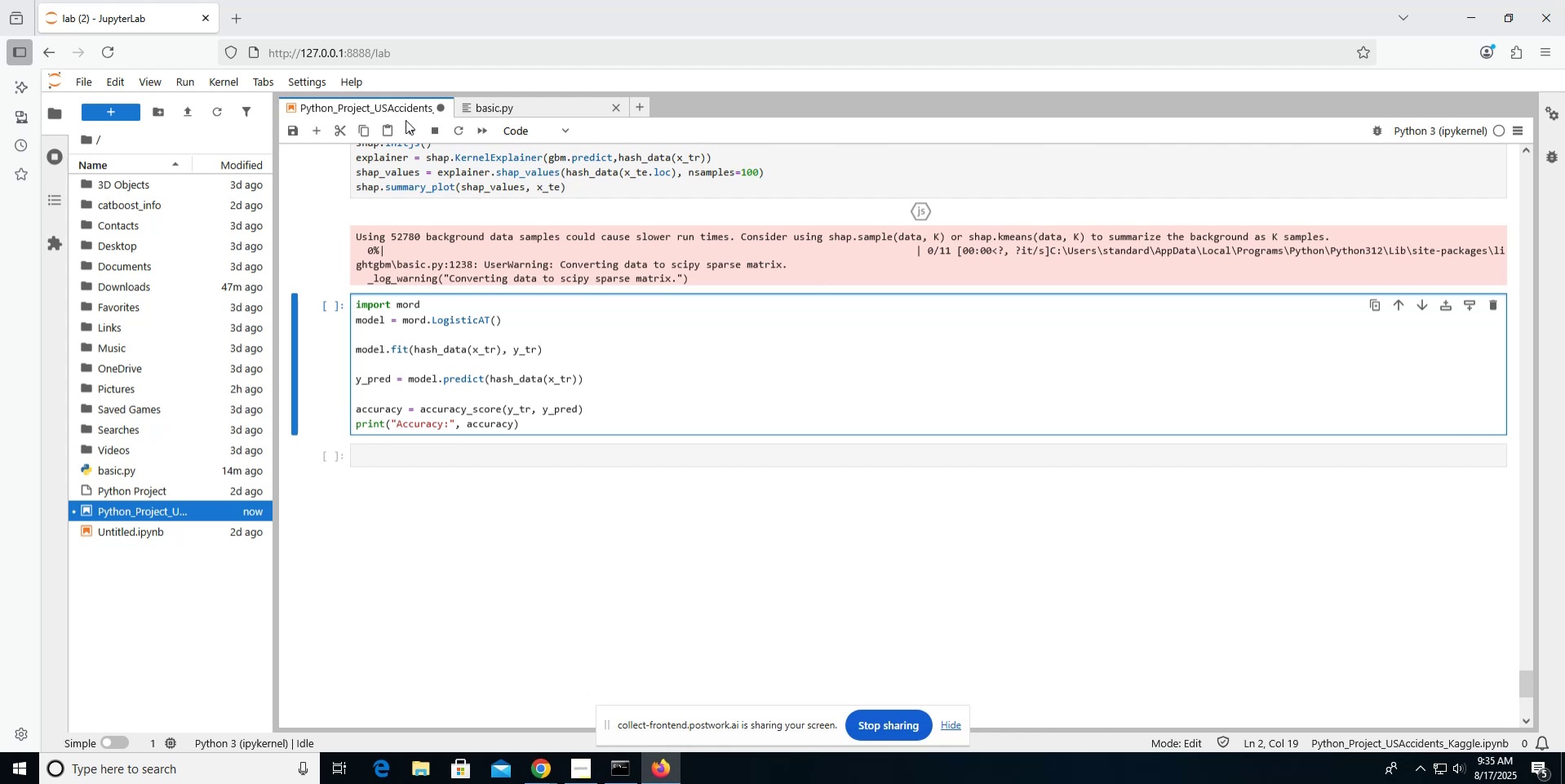 
left_click([414, 134])
 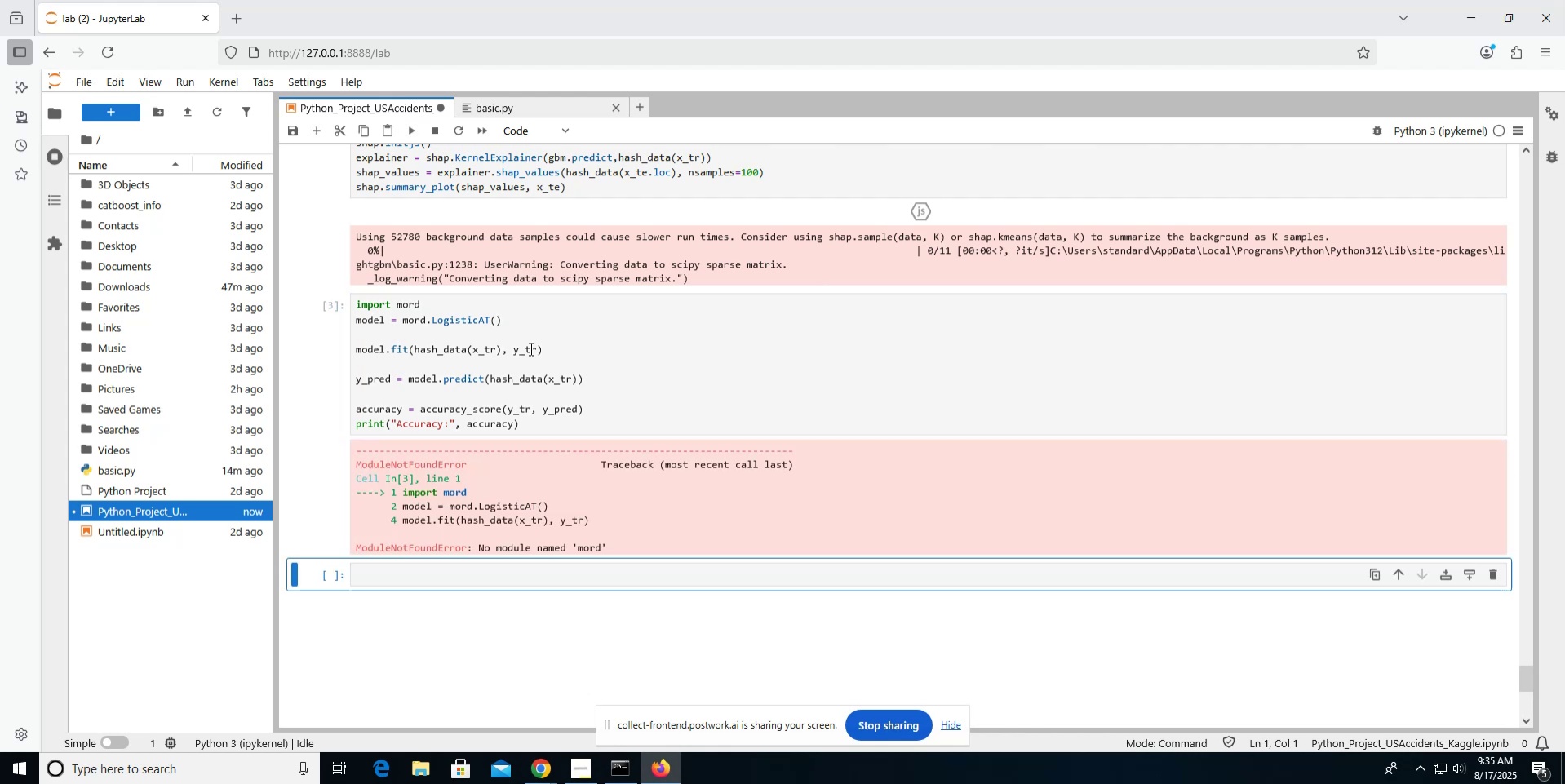 
wait(5.92)
 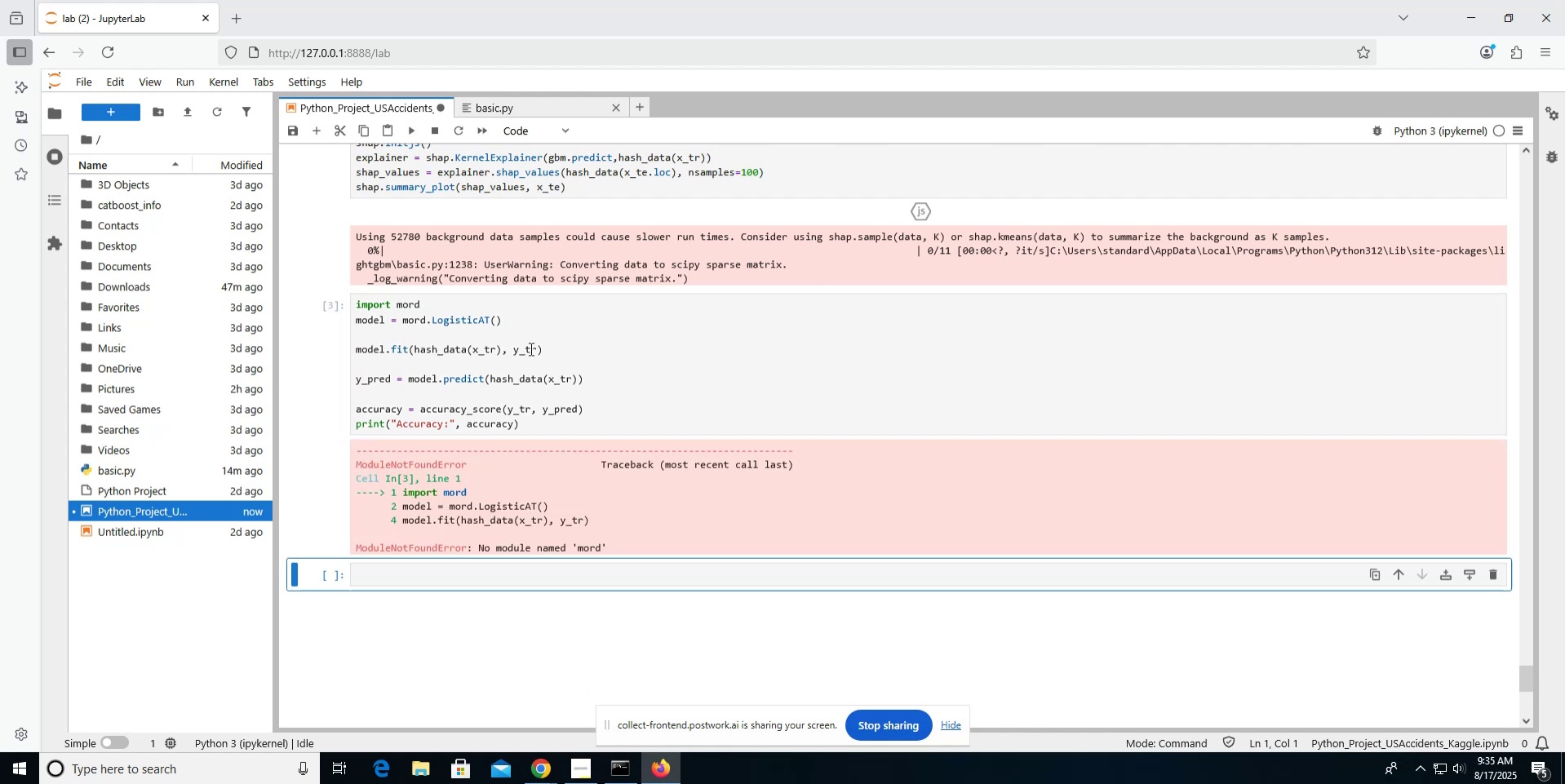 
left_click([11, 763])
 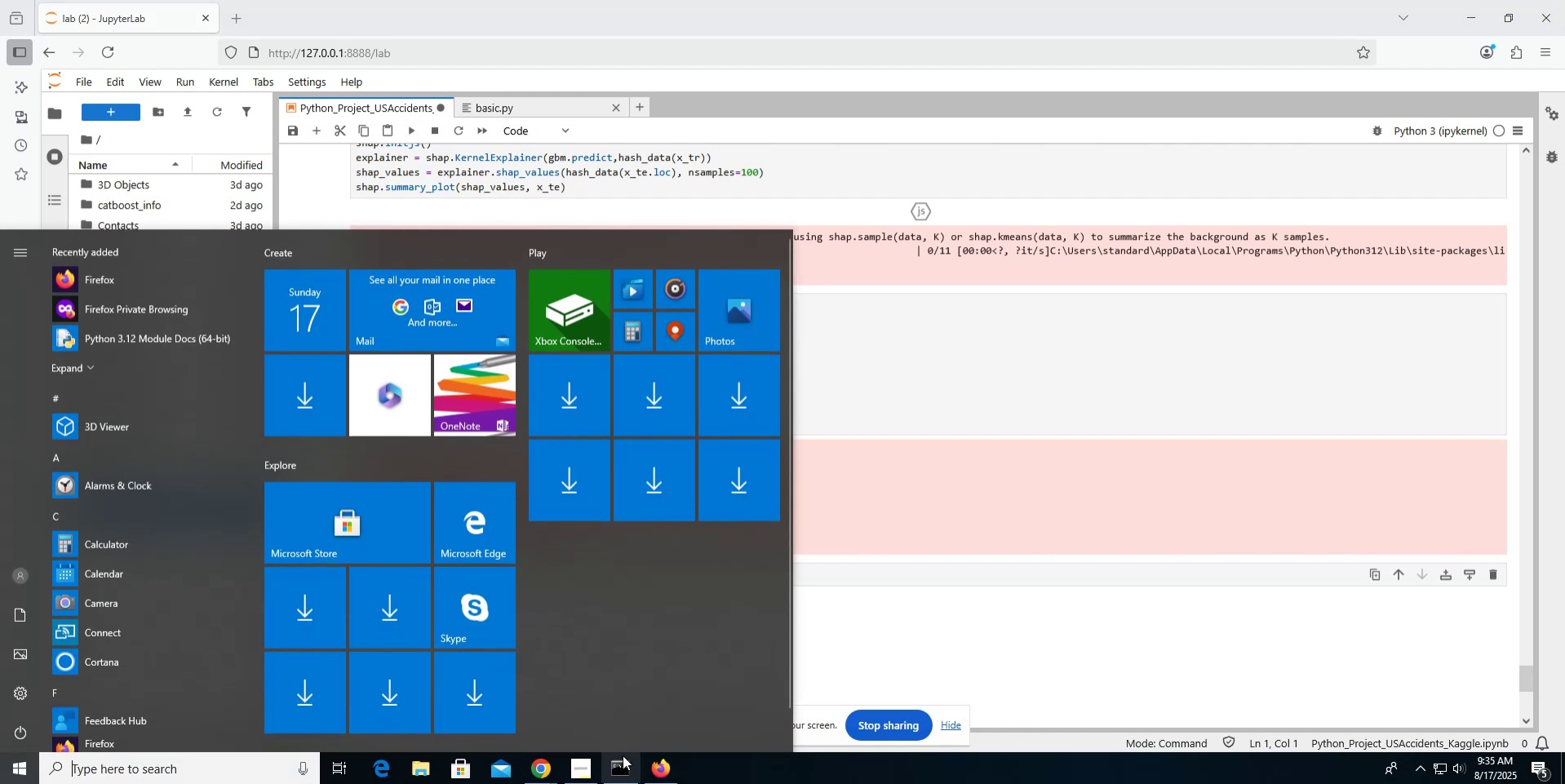 
middle_click([623, 761])
 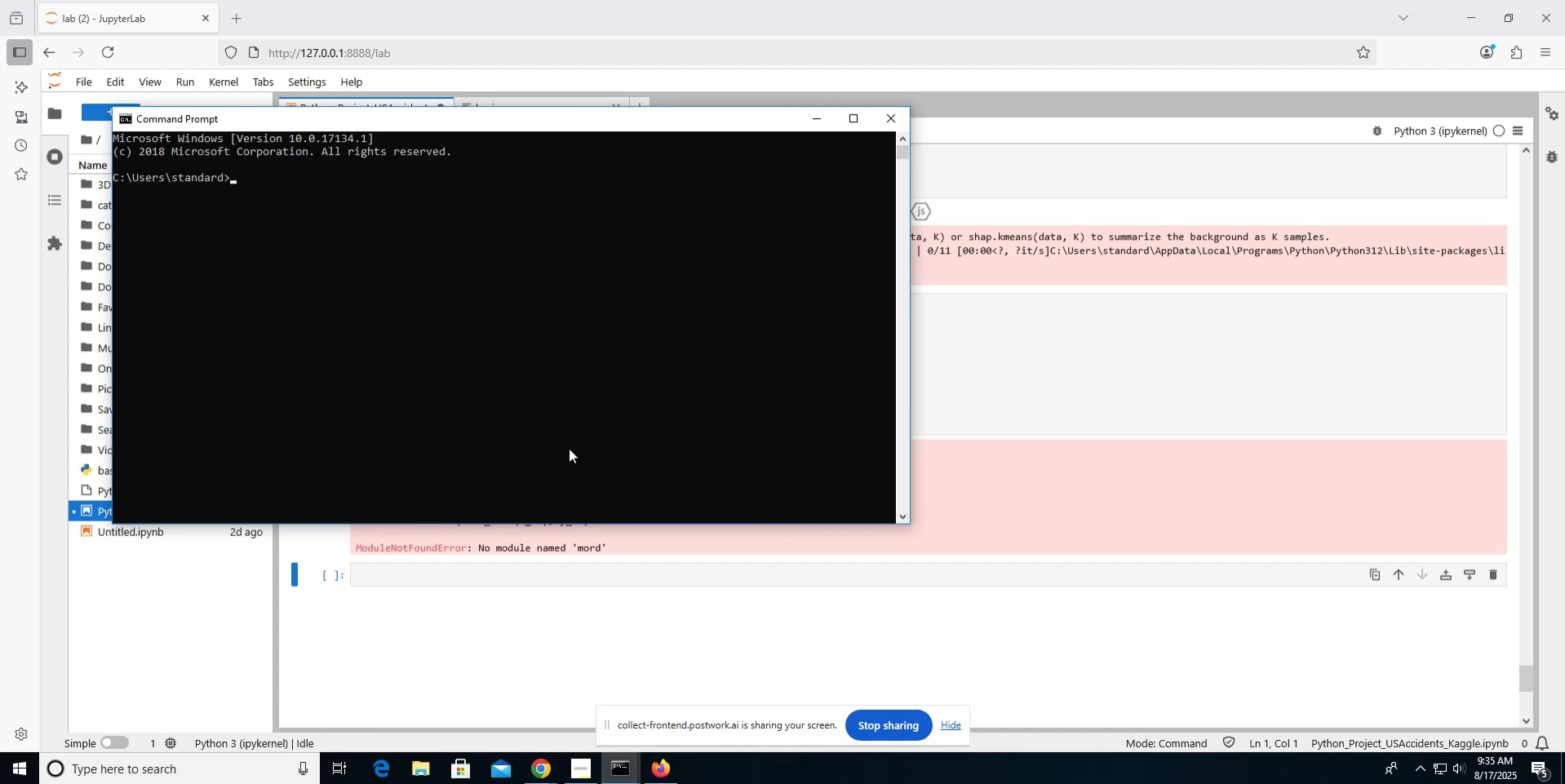 
type(pip install mord)
 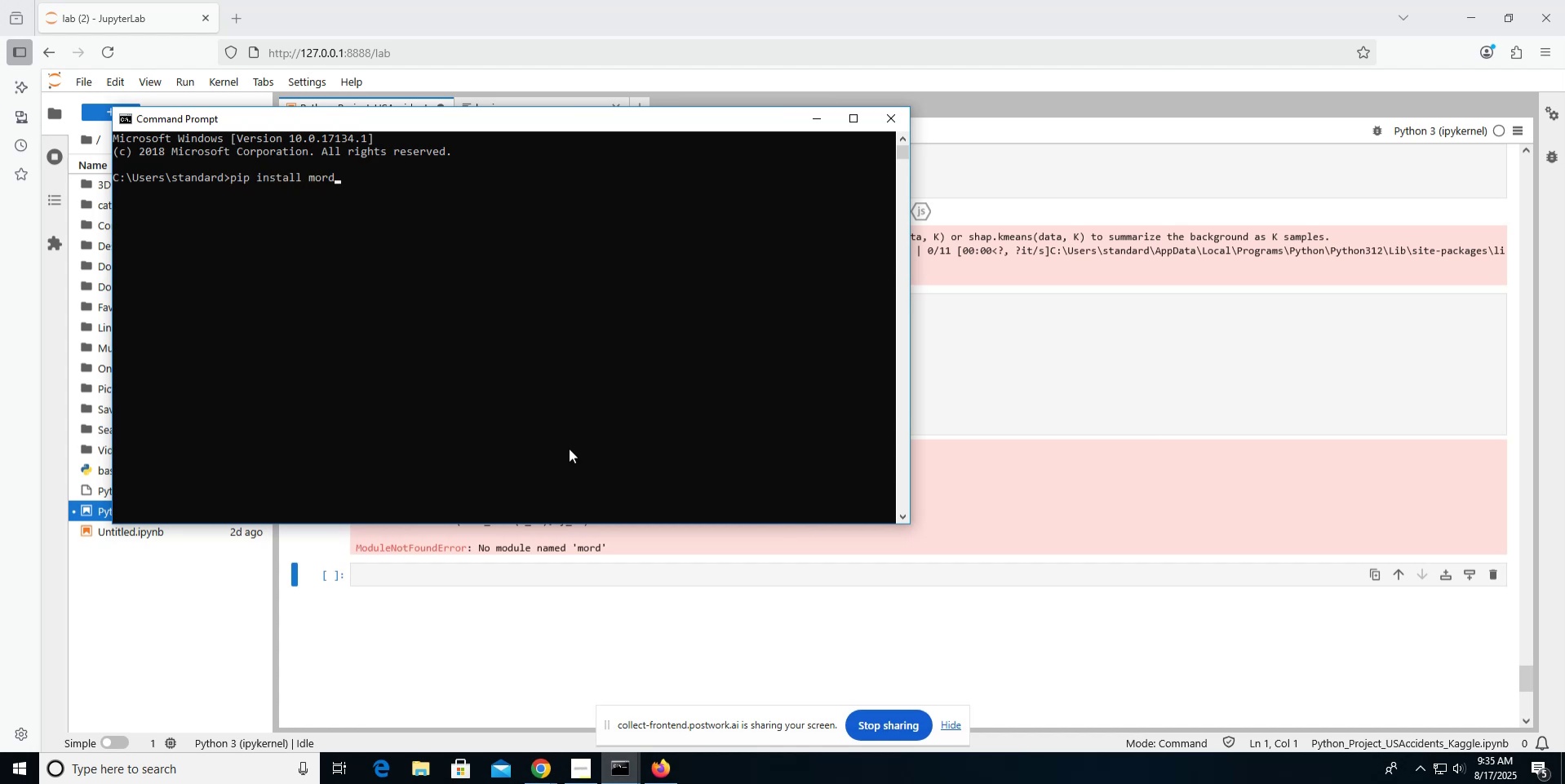 
key(Enter)
 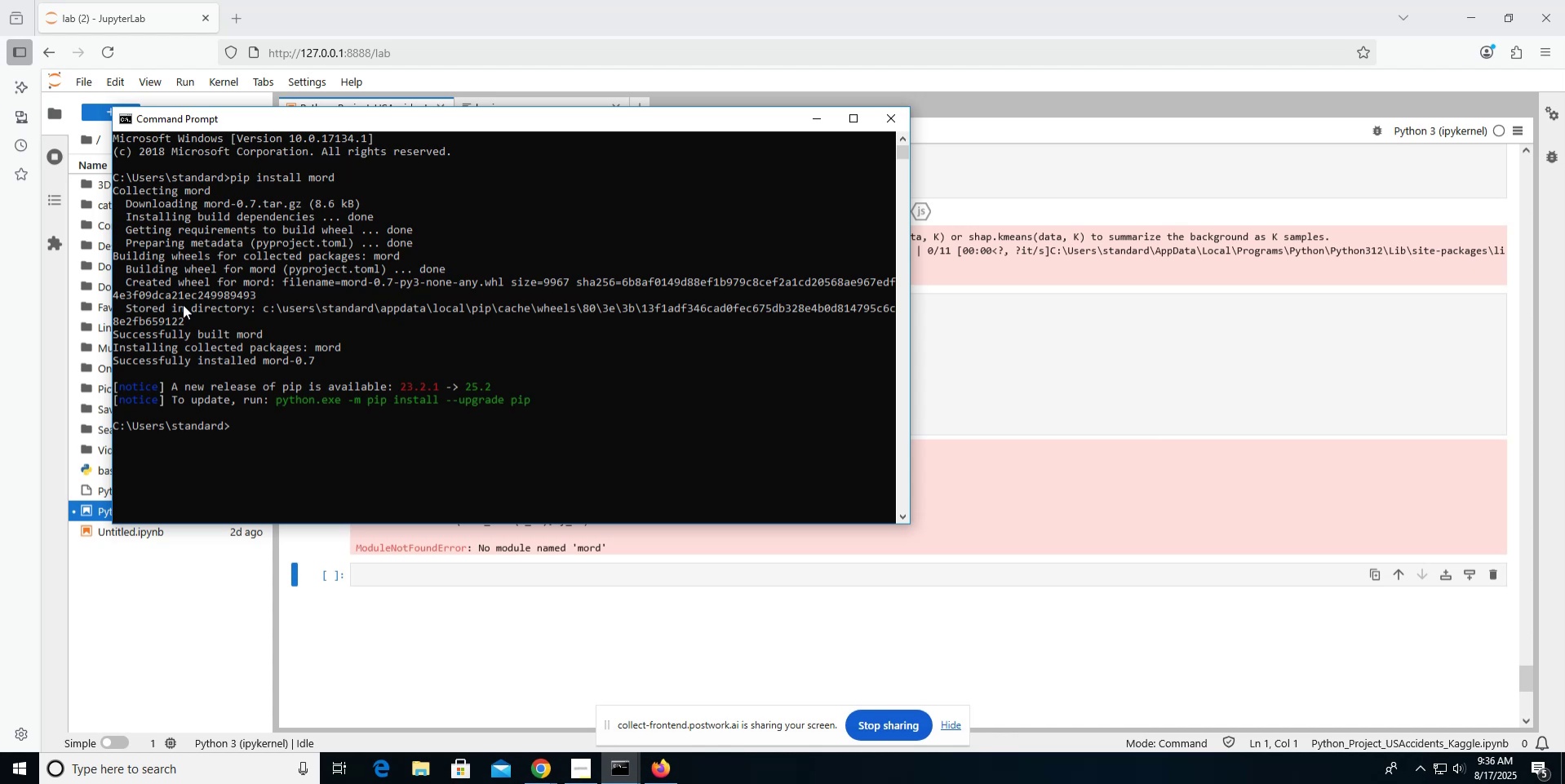 
wait(50.14)
 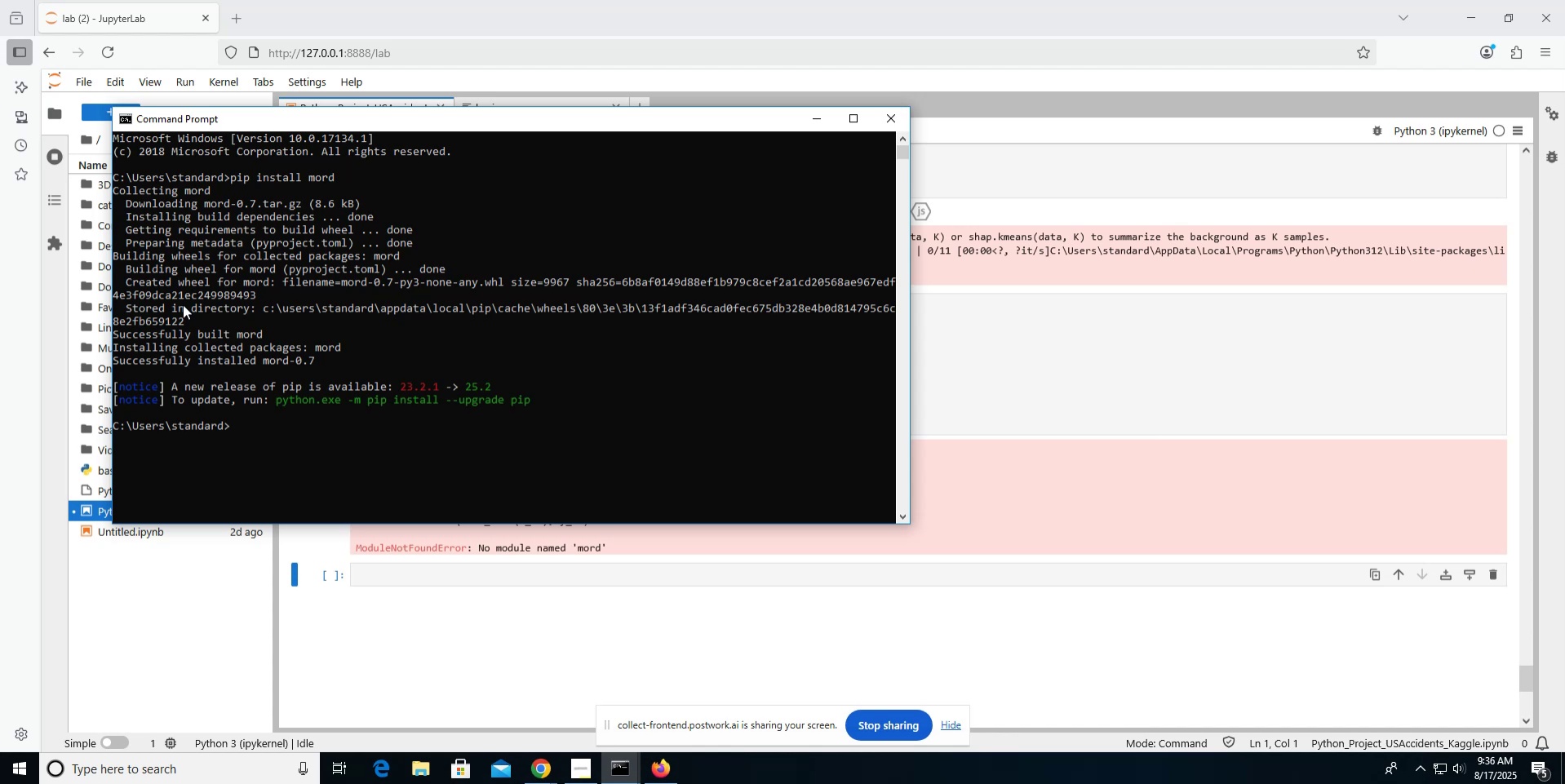 
left_click([169, 416])
 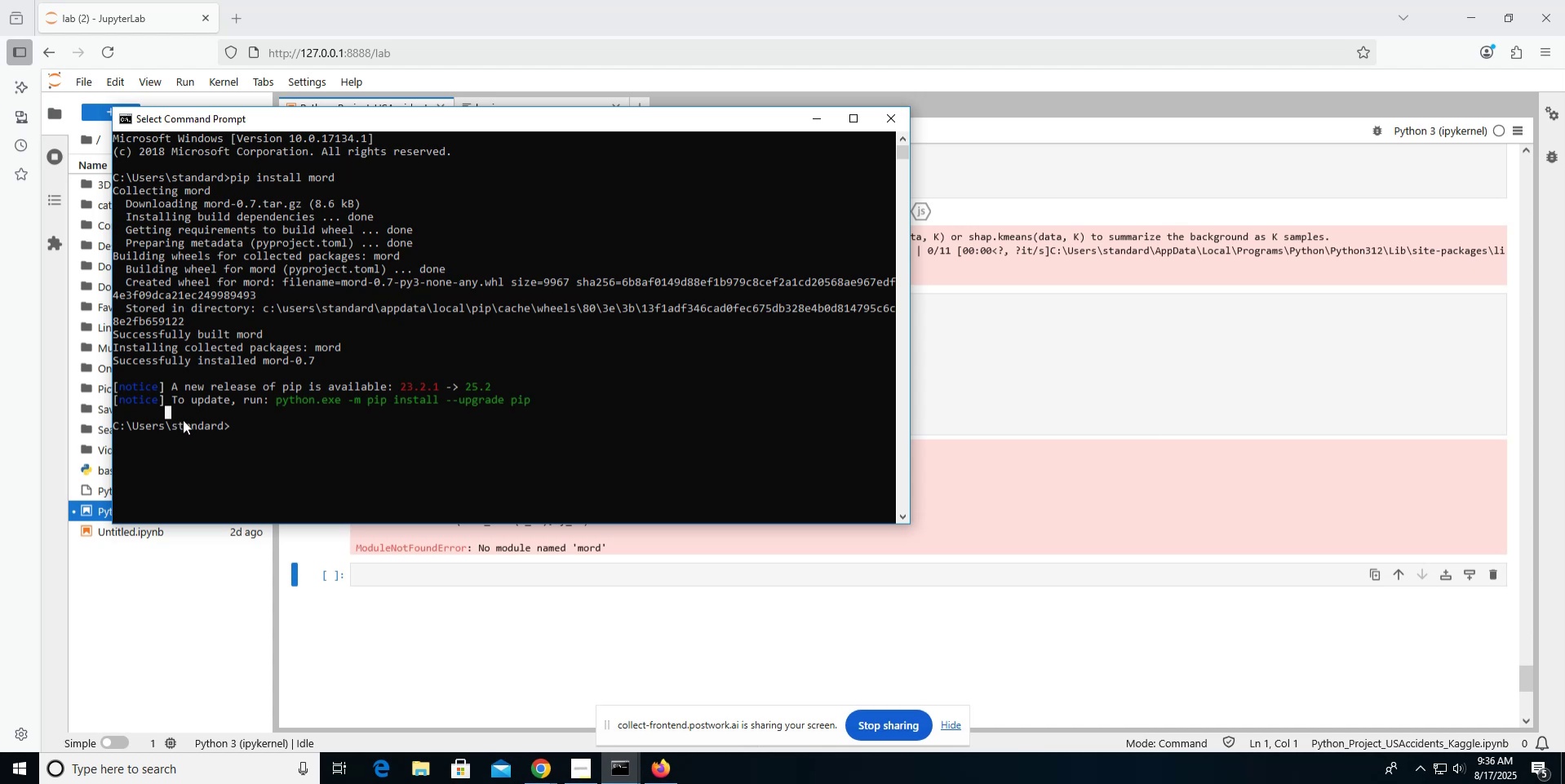 
left_click([176, 618])
 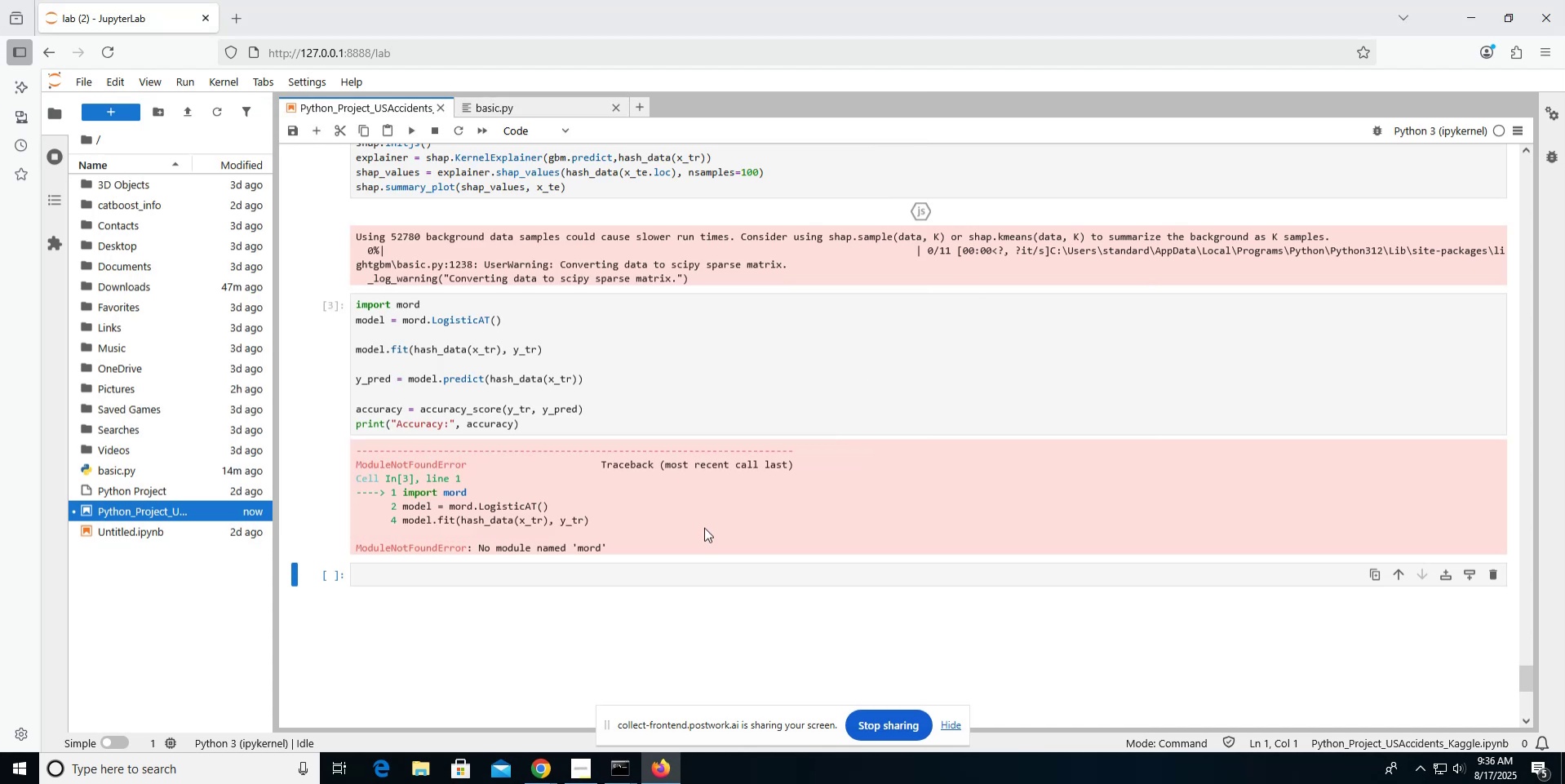 
left_click([612, 388])
 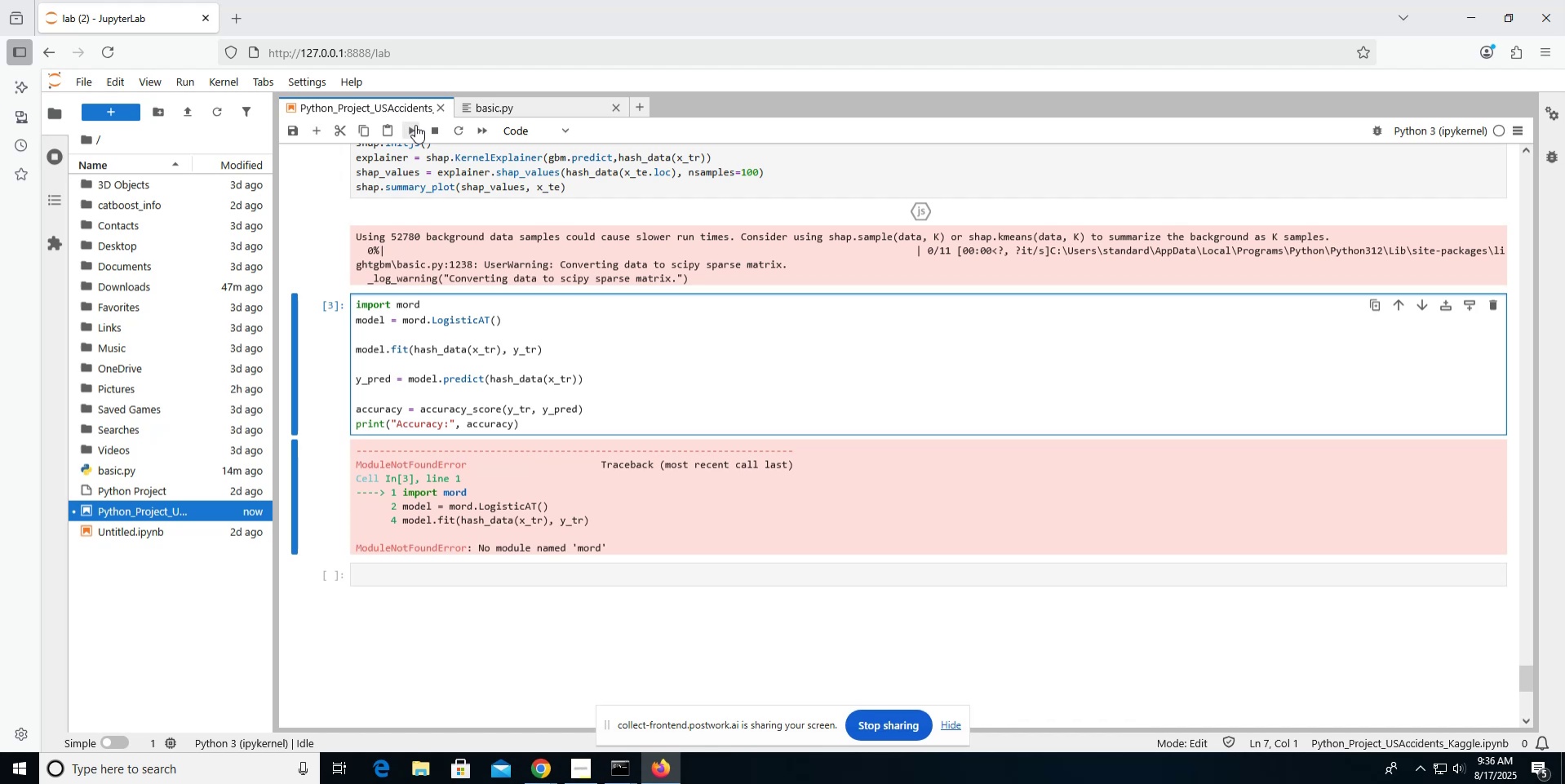 
left_click([415, 125])
 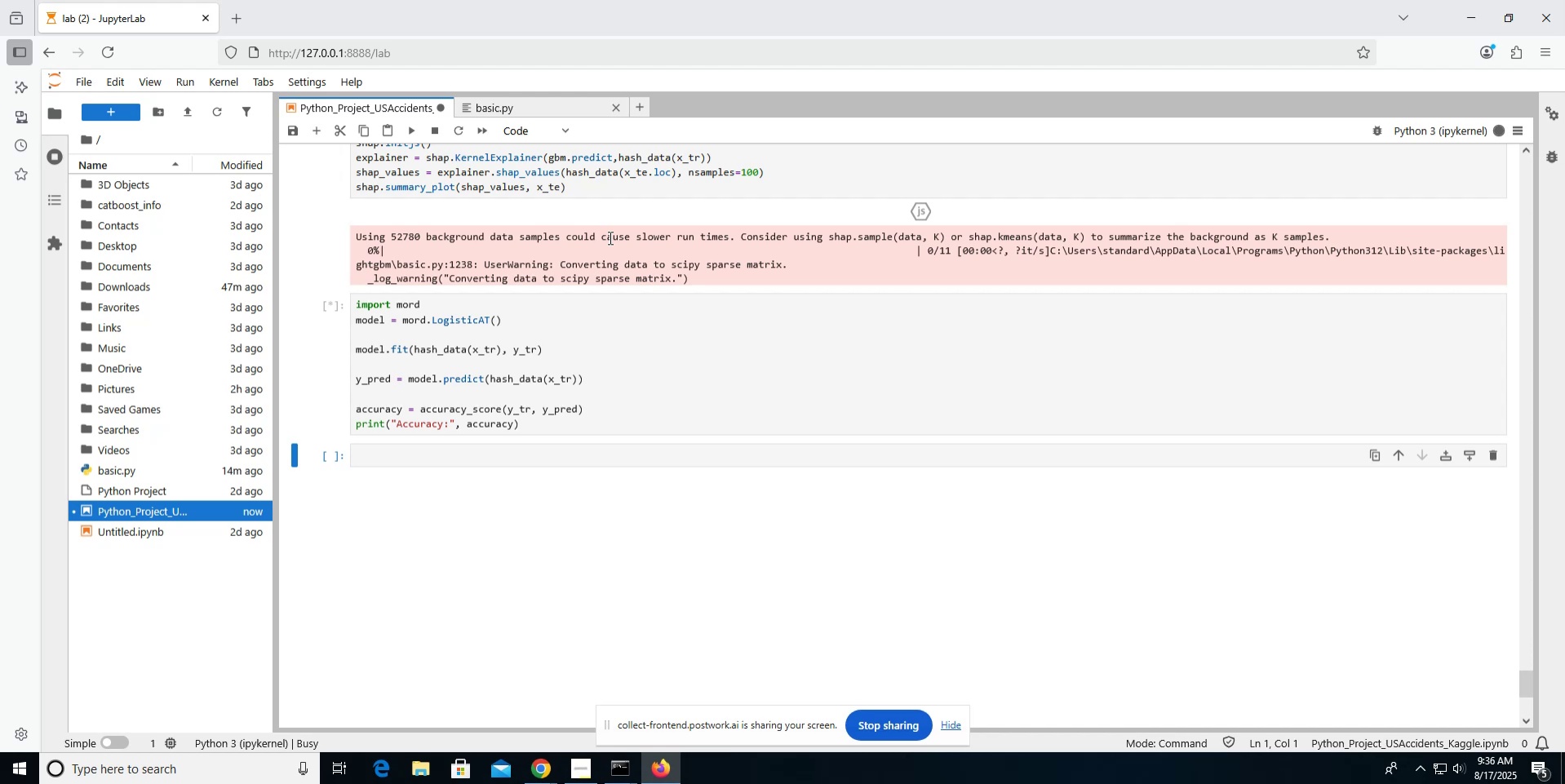 
wait(16.83)
 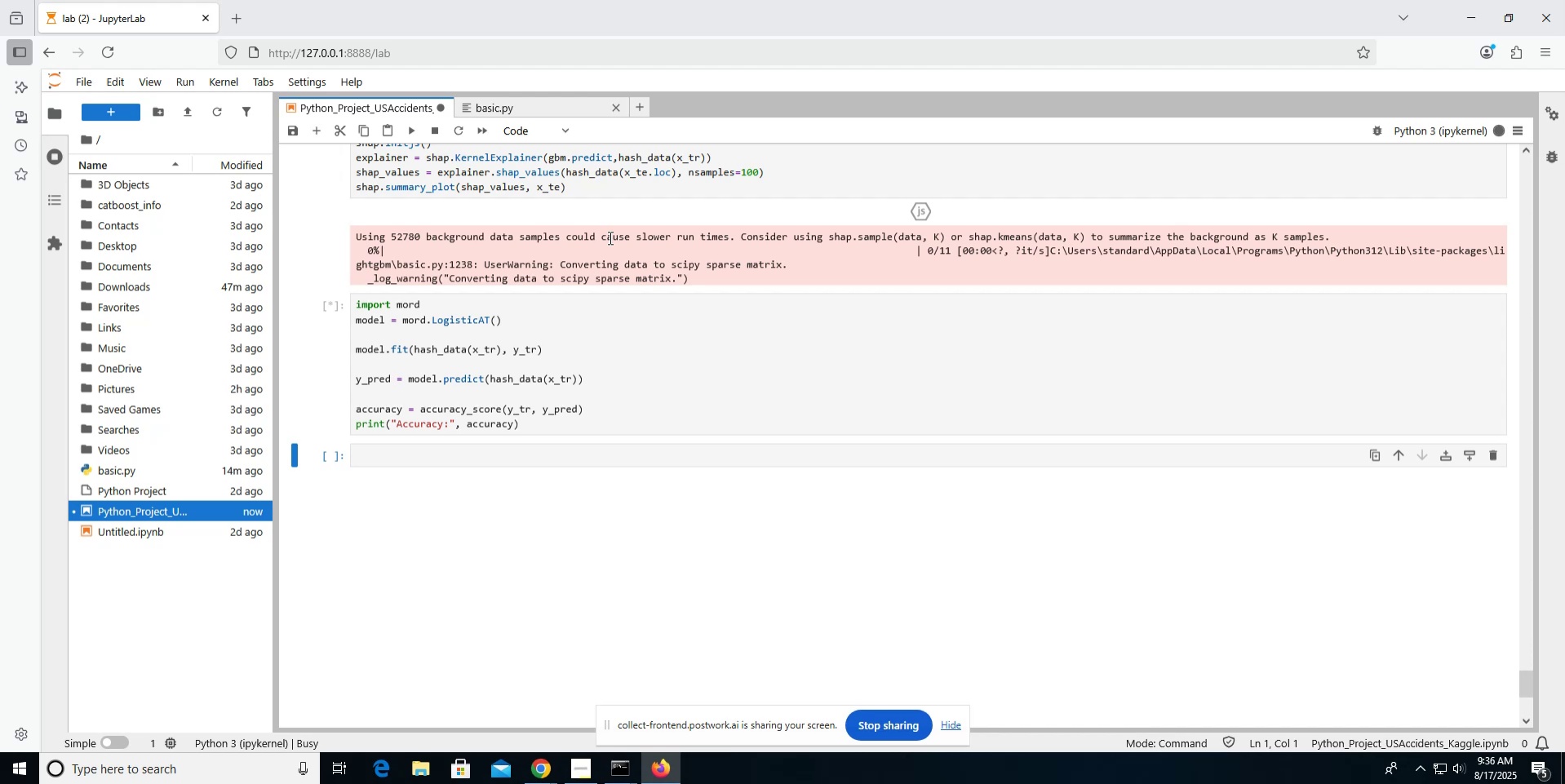 
scroll: coordinate [609, 237], scroll_direction: up, amount: 1.0
 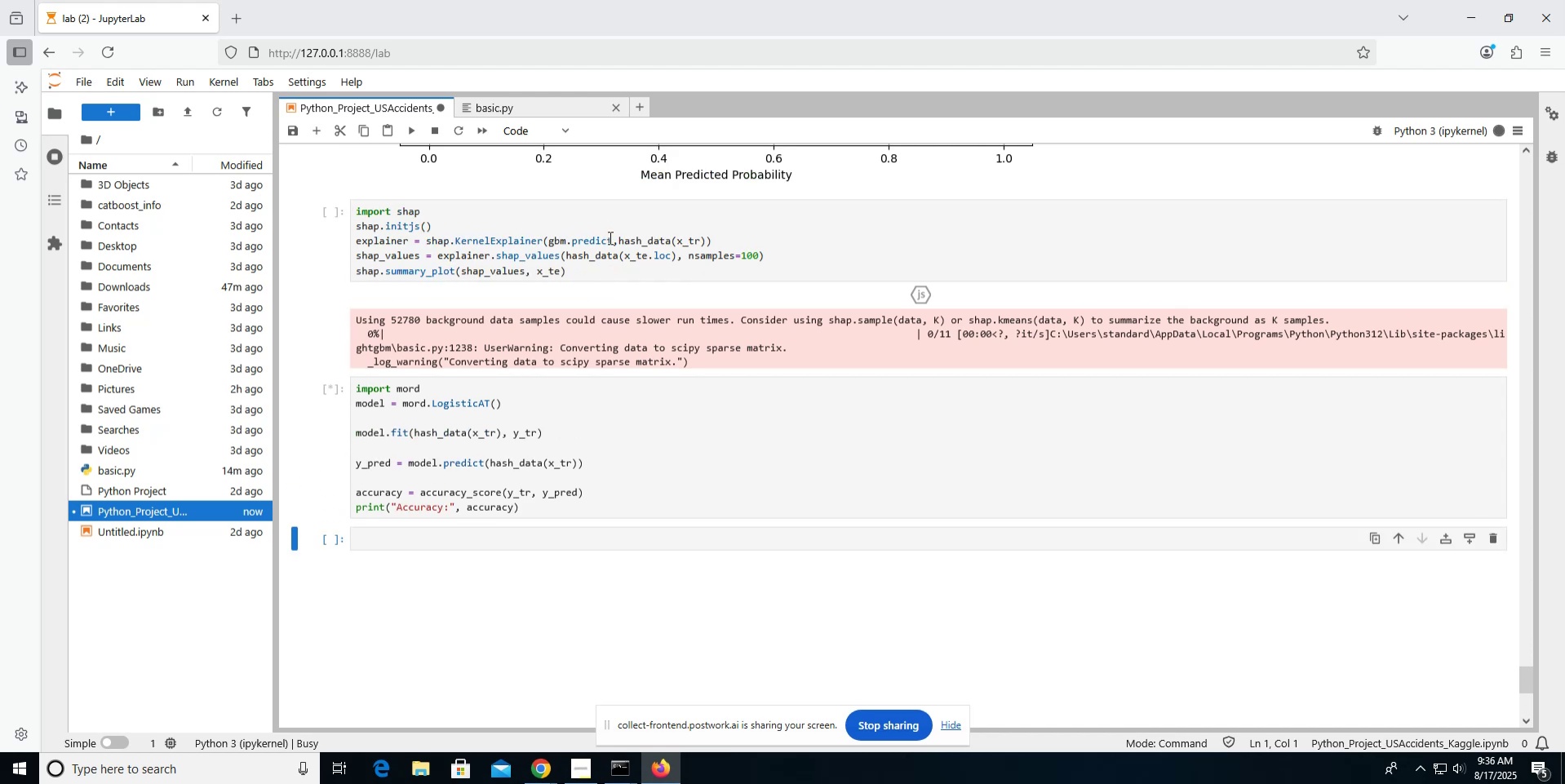 
left_click([609, 237])
 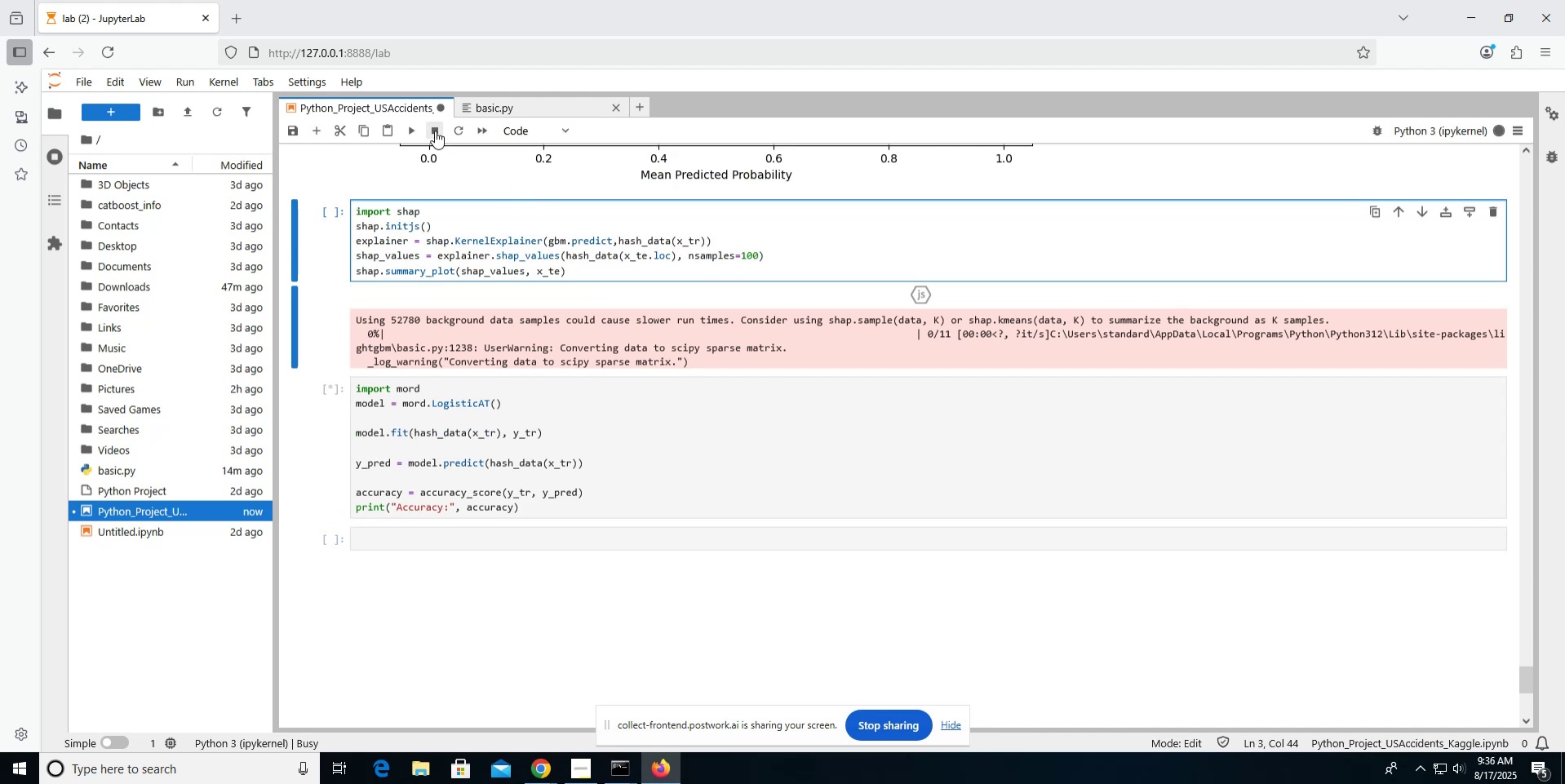 
left_click([435, 131])
 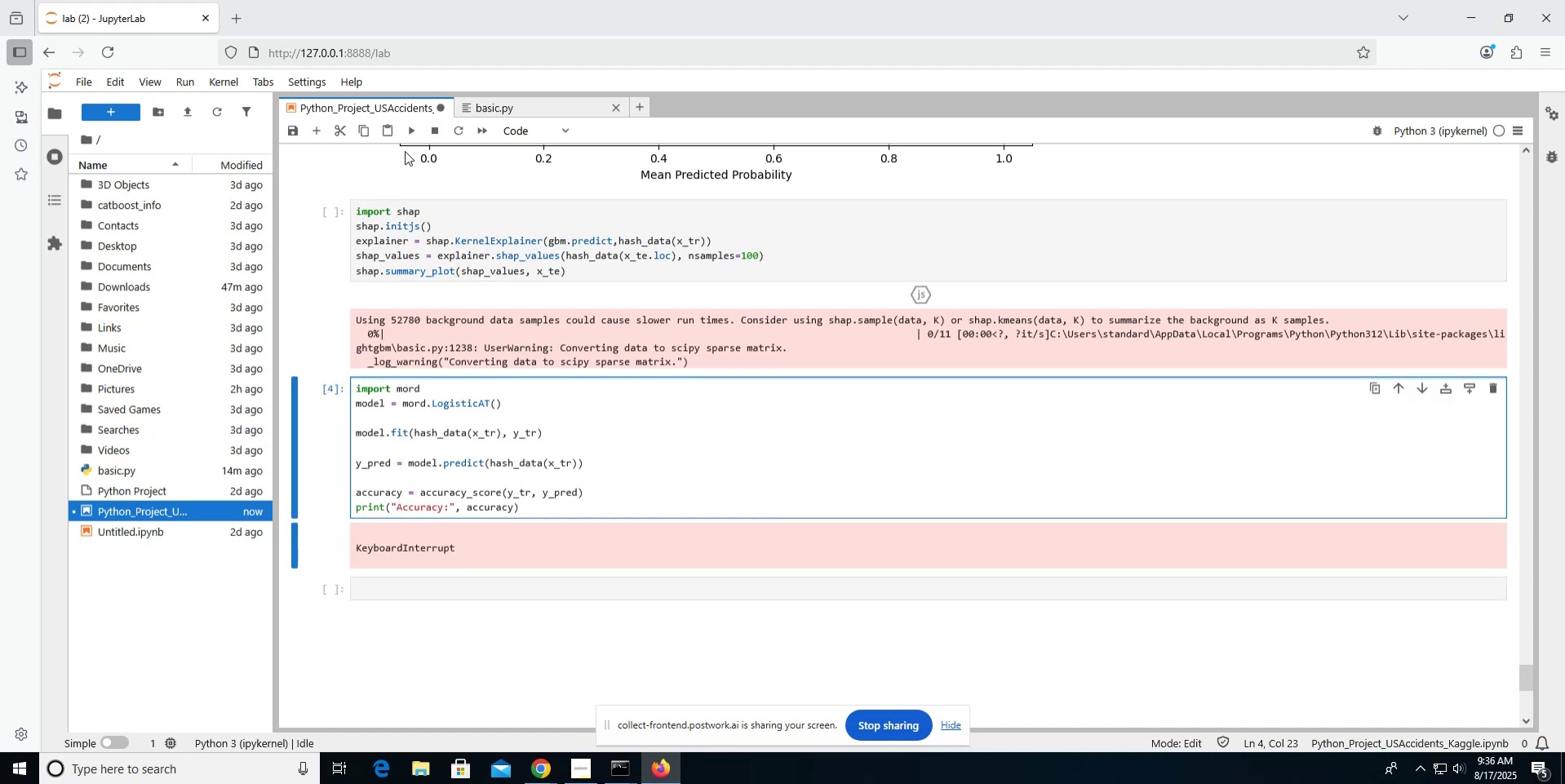 
wait(5.41)
 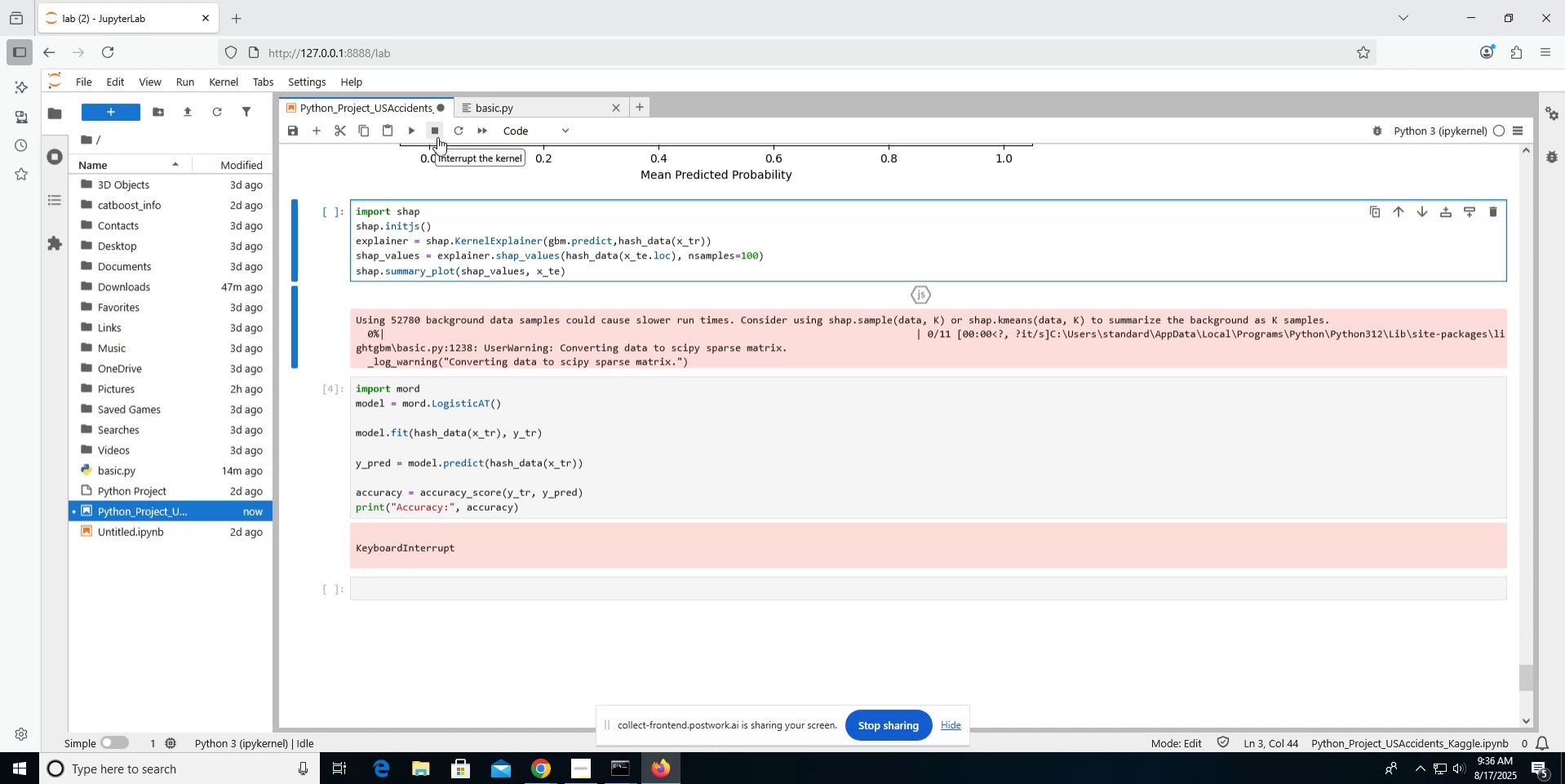 
left_click([410, 126])
 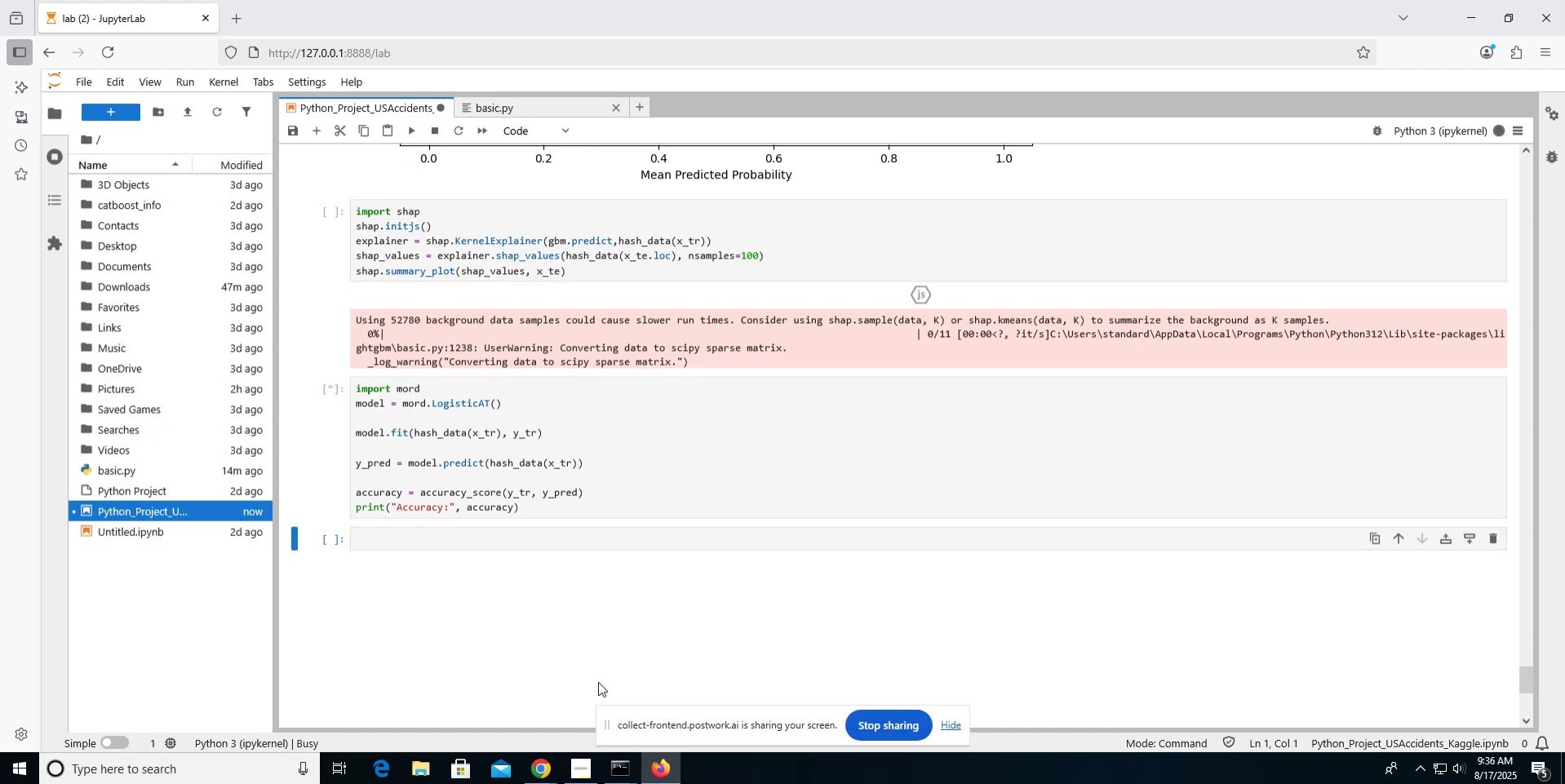 
mouse_move([599, 768])
 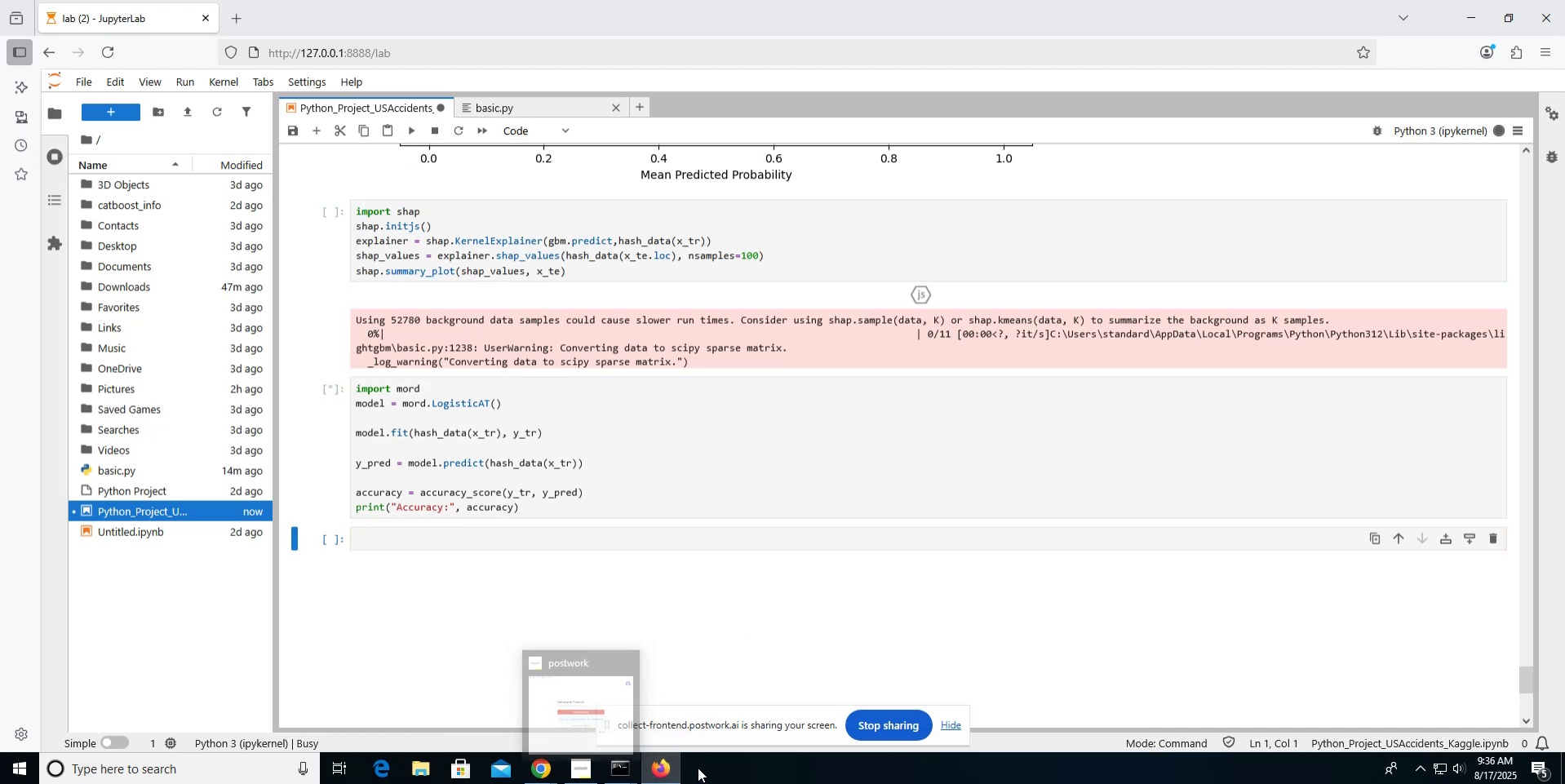 
right_click([698, 767])
 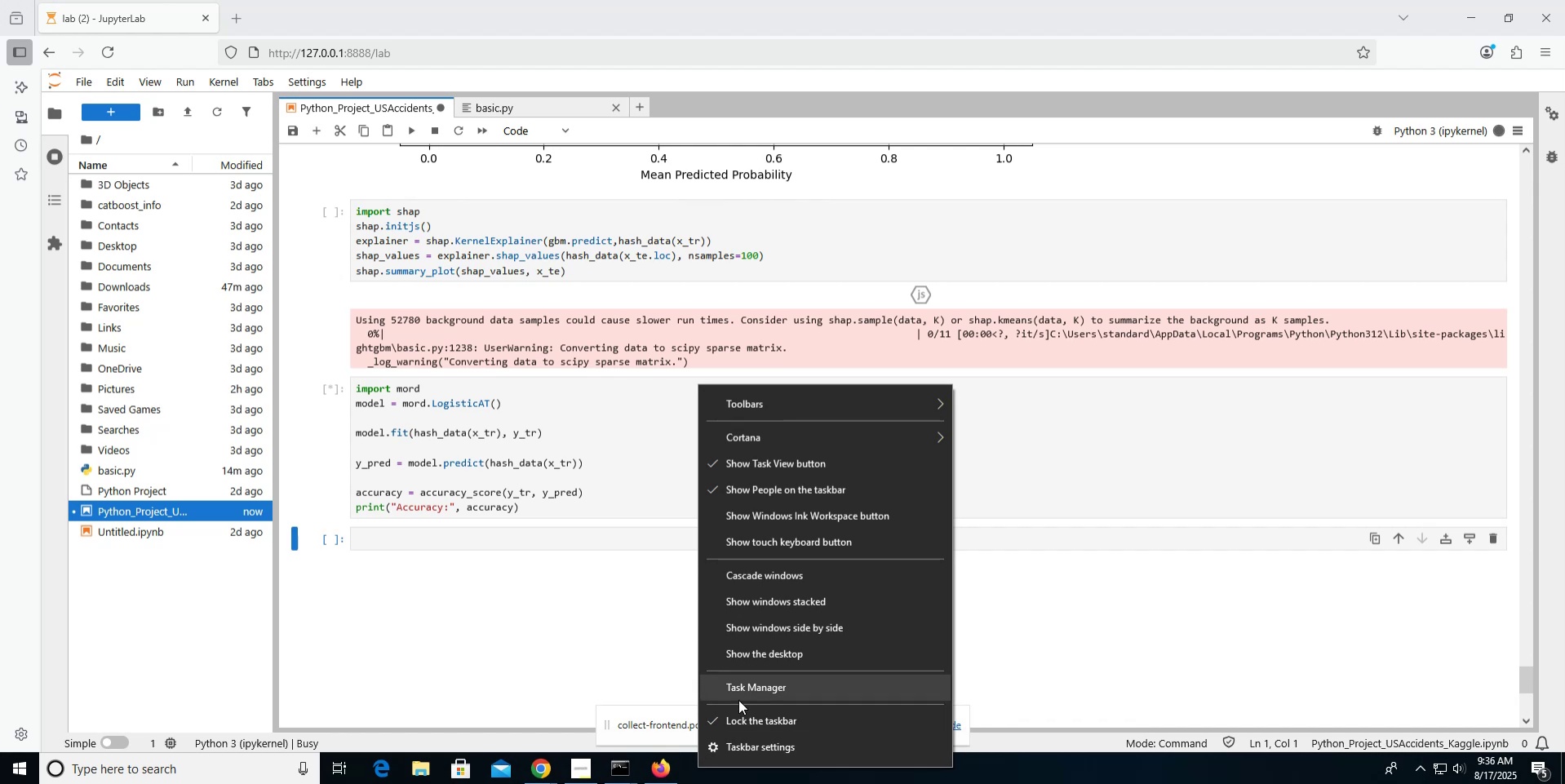 
left_click([738, 699])
 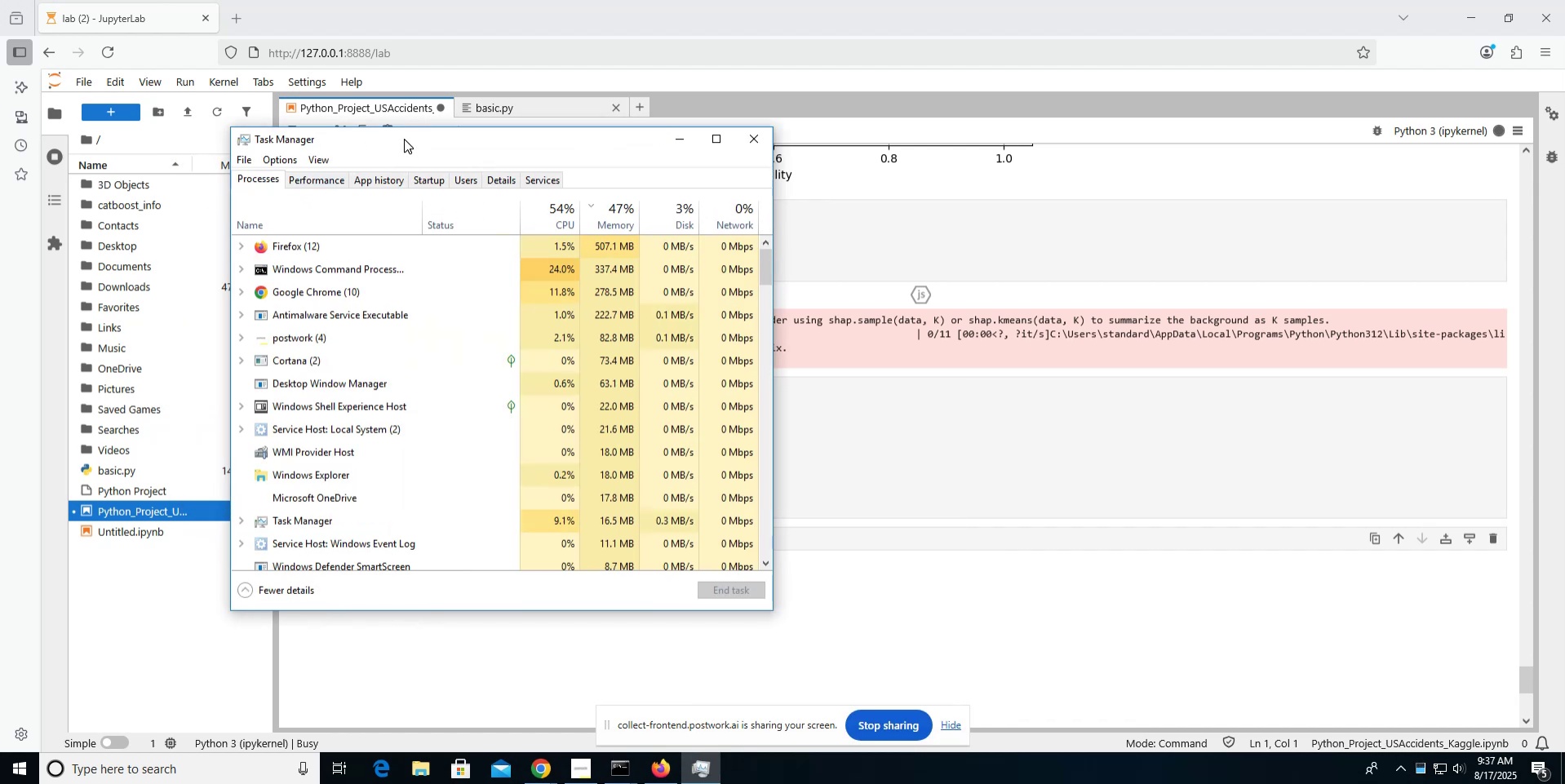 
wait(9.48)
 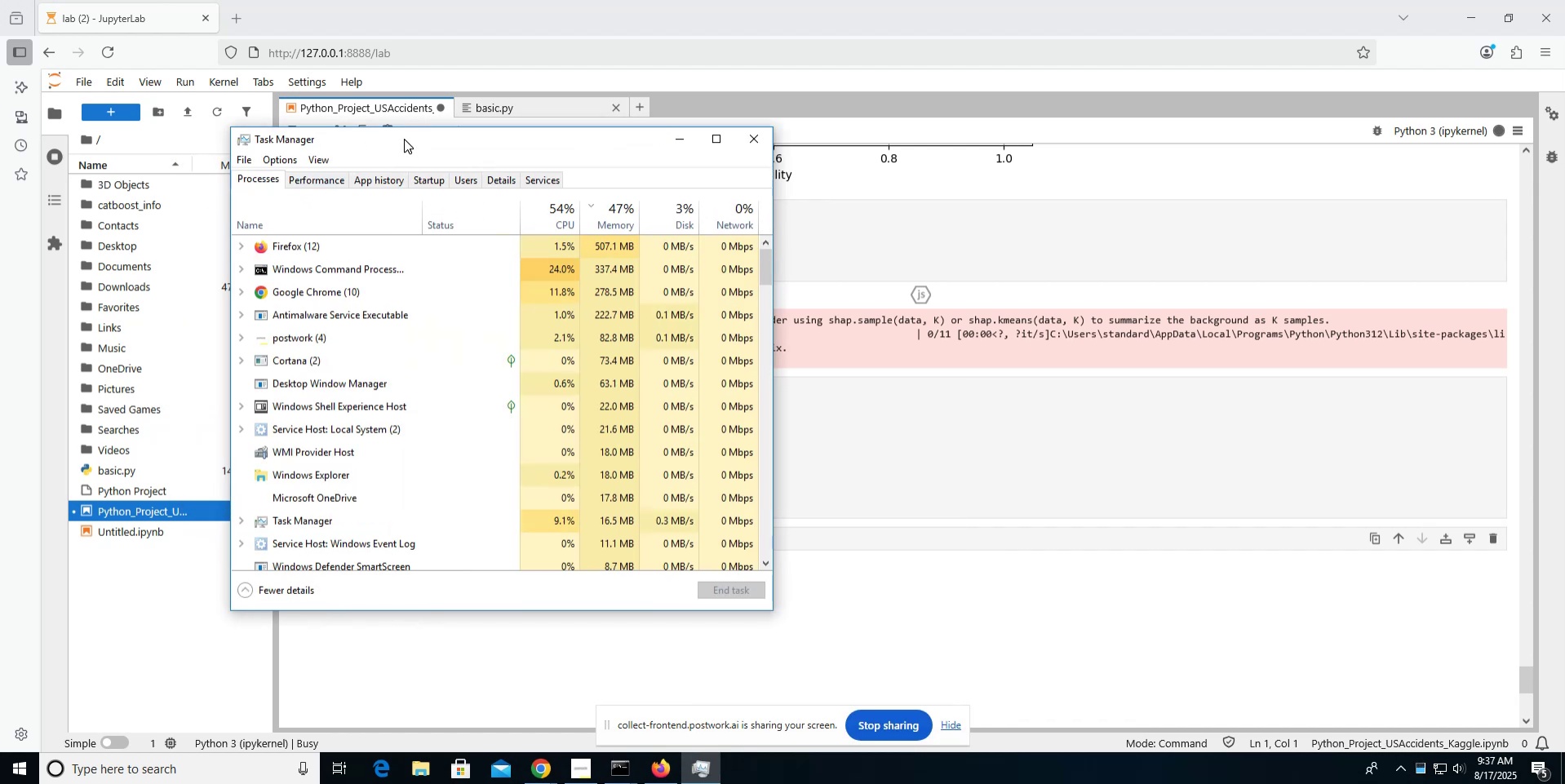 
double_click([436, 130])
 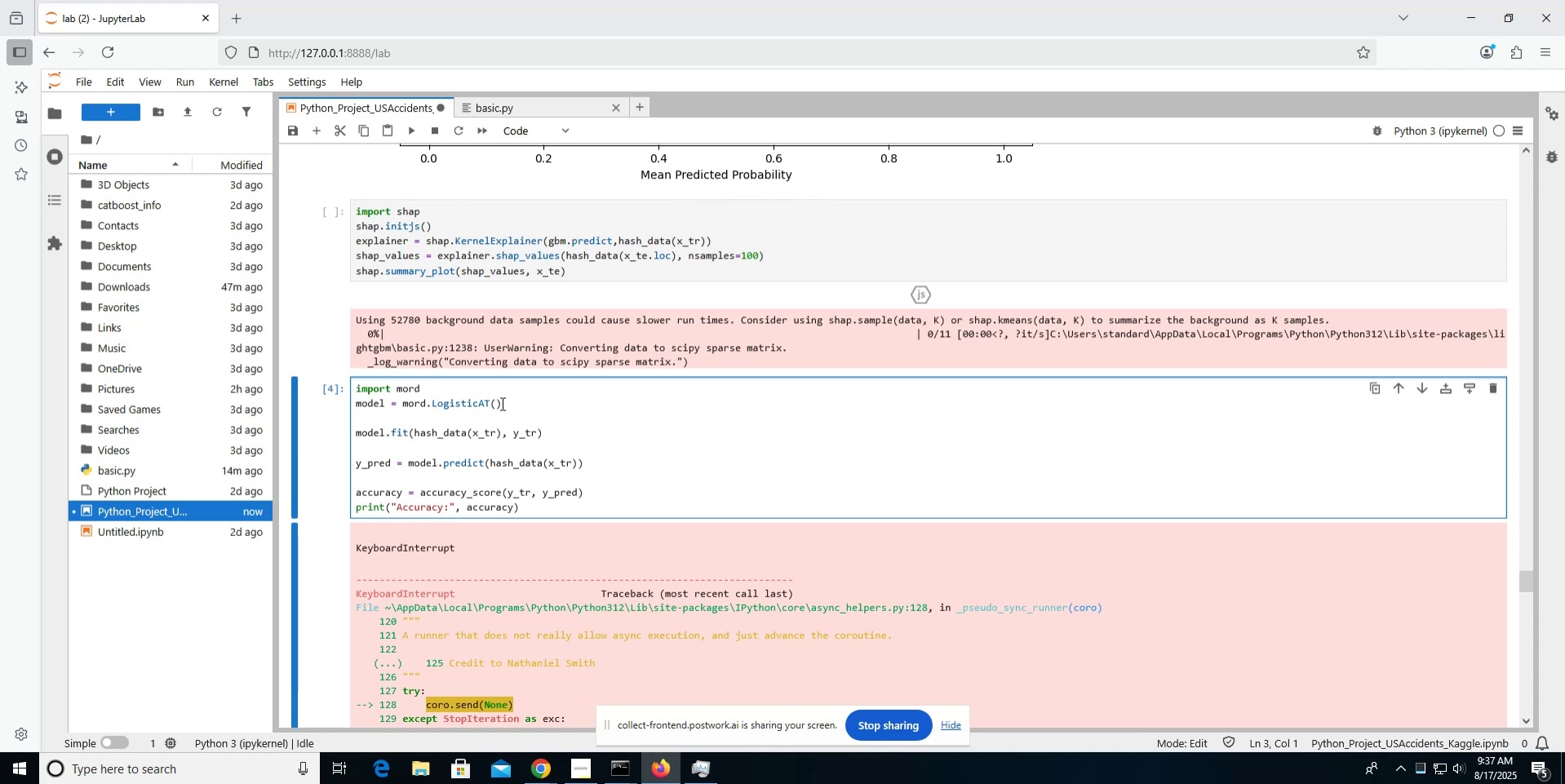 
wait(23.82)
 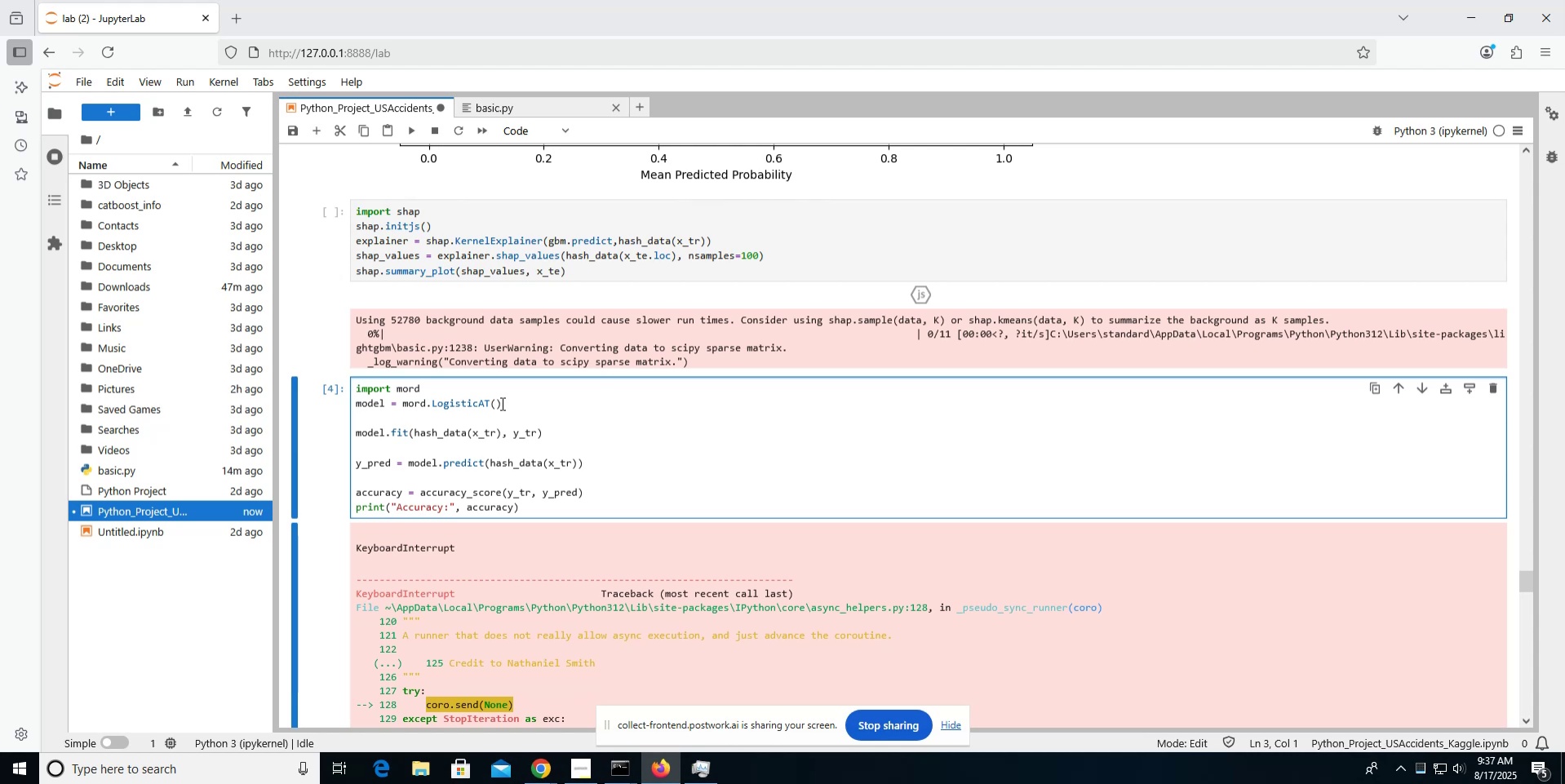 
left_click([495, 432])
 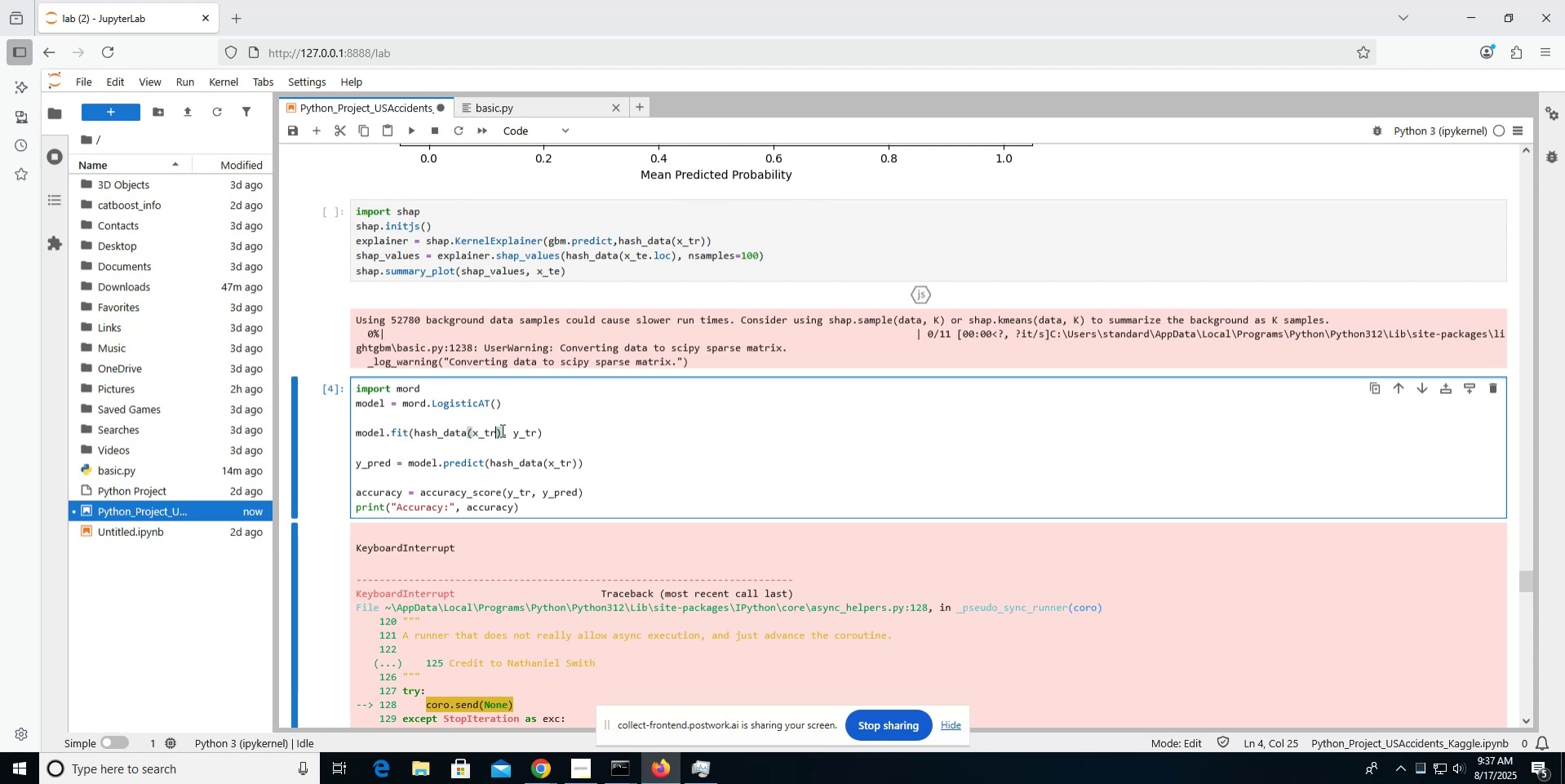 
left_click([501, 430])
 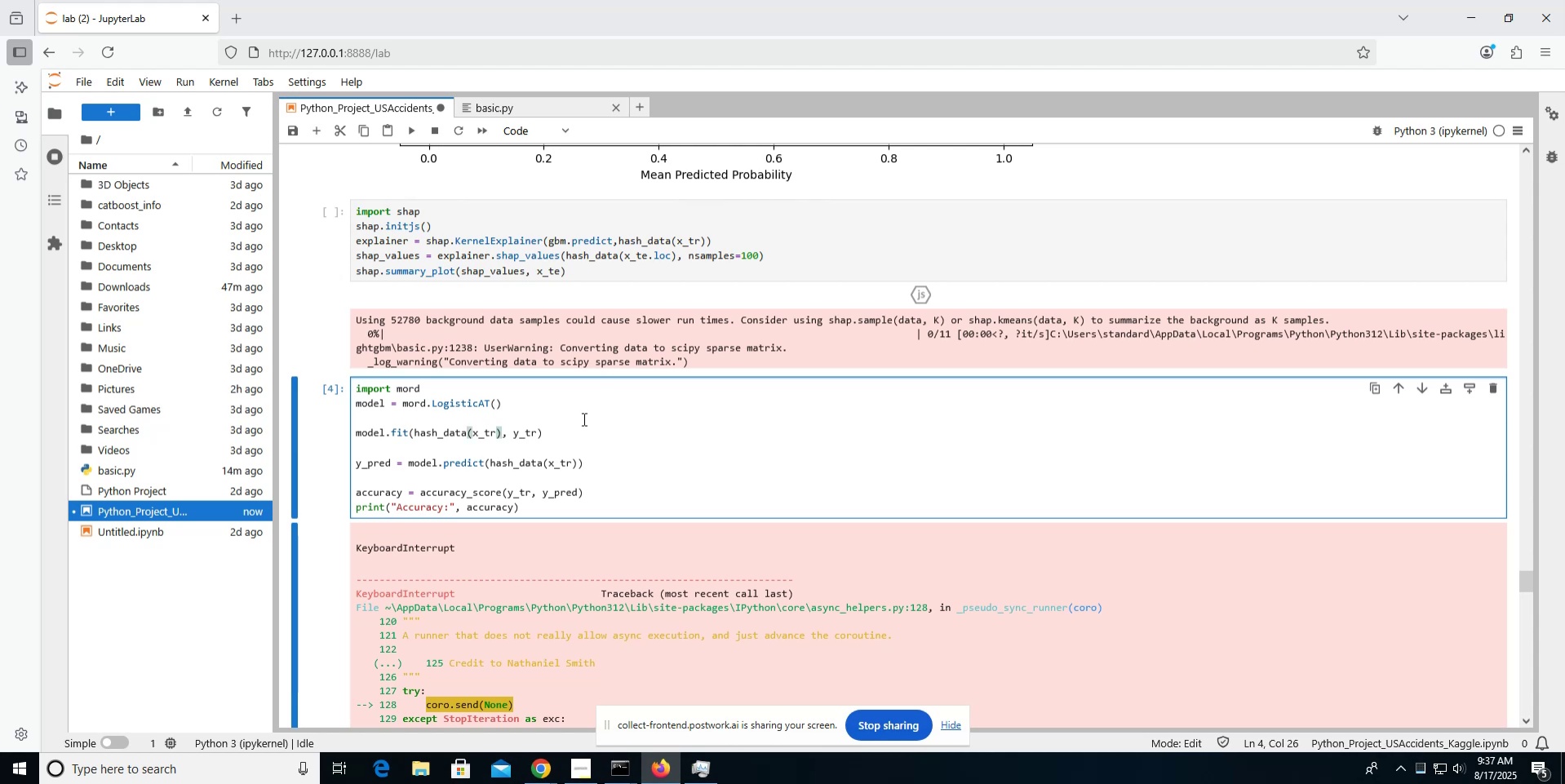 
key(ArrowLeft)
 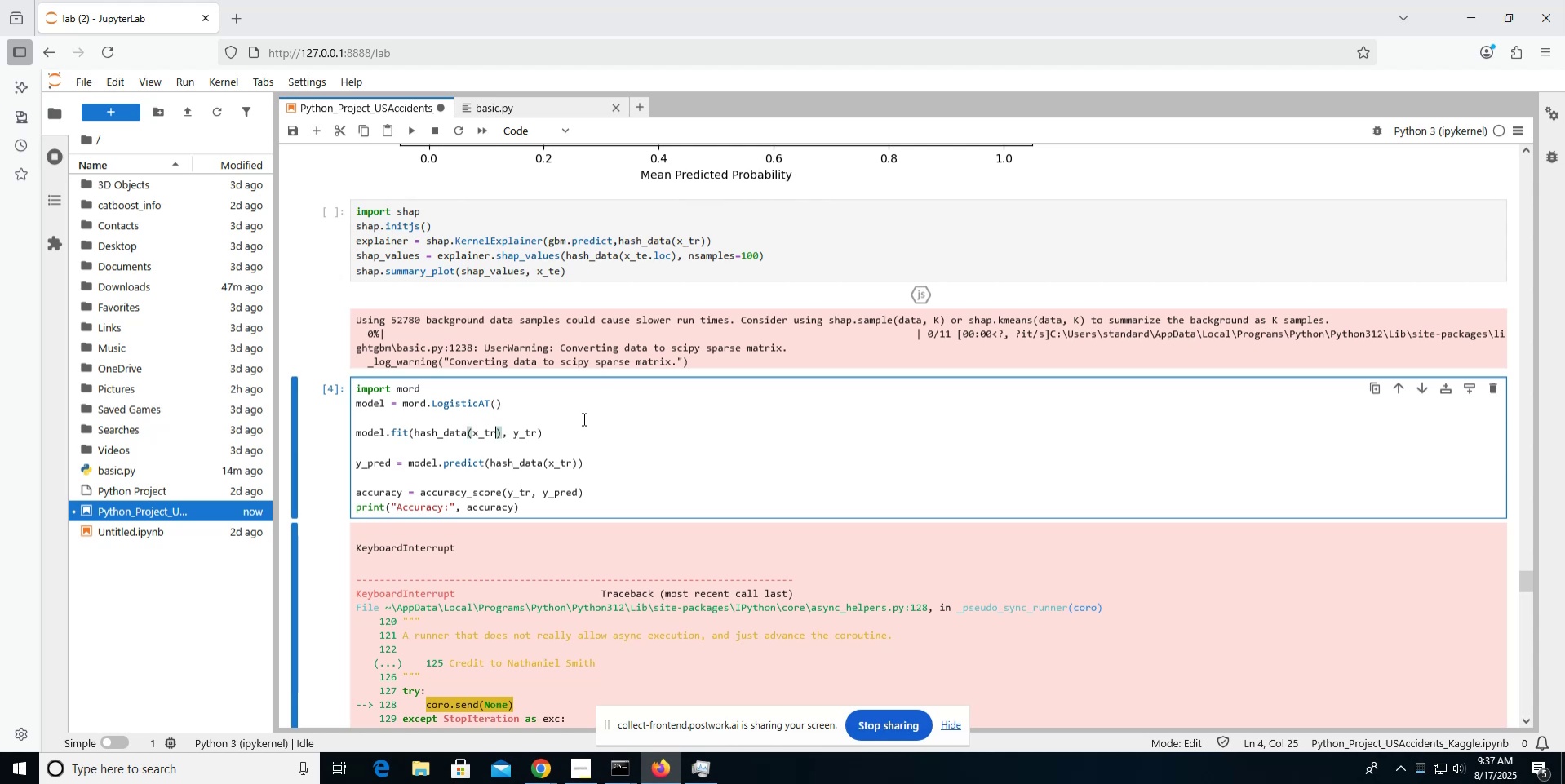 
type([:10])
 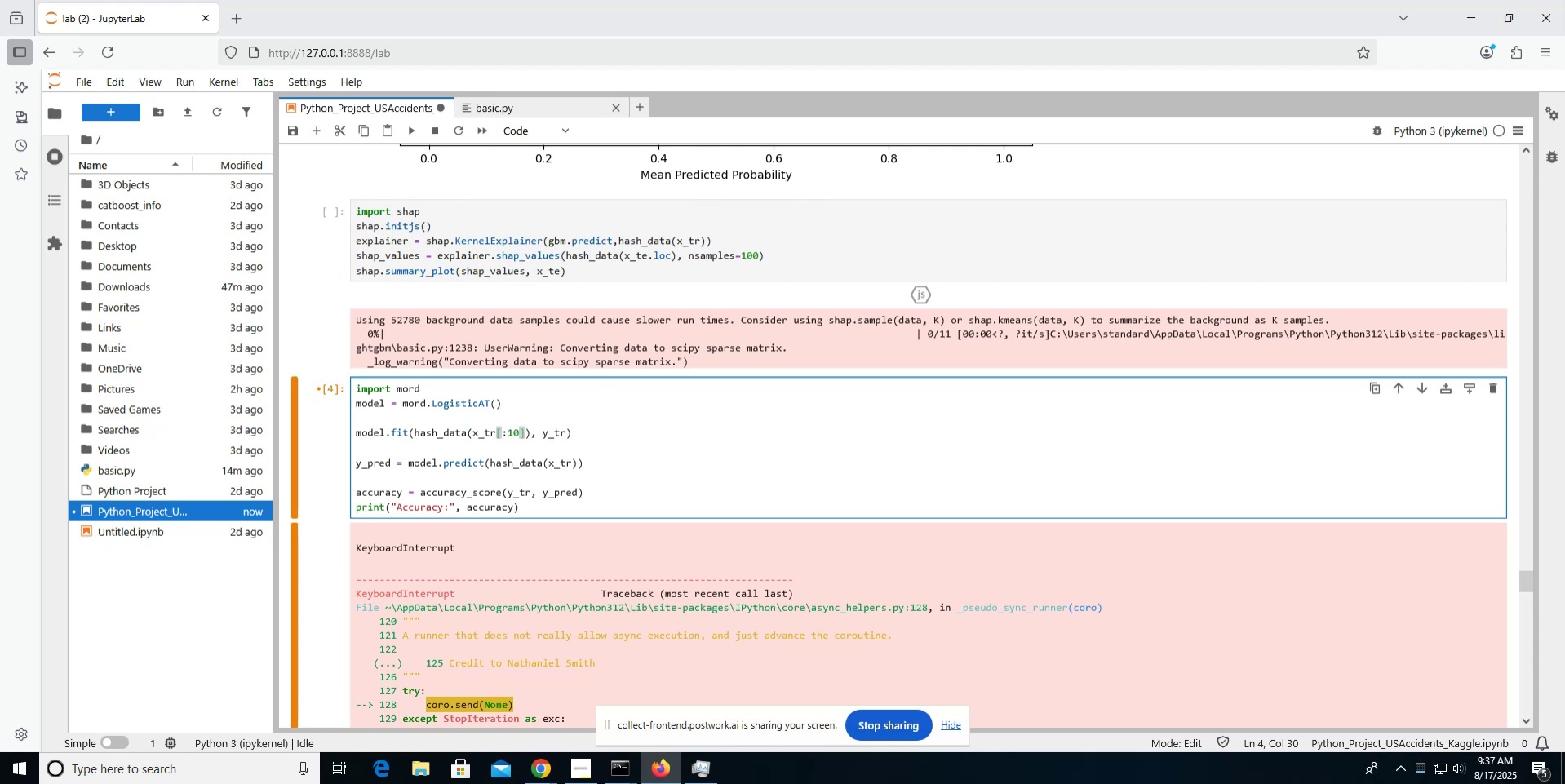 
hold_key(key=ArrowRight, duration=0.64)
 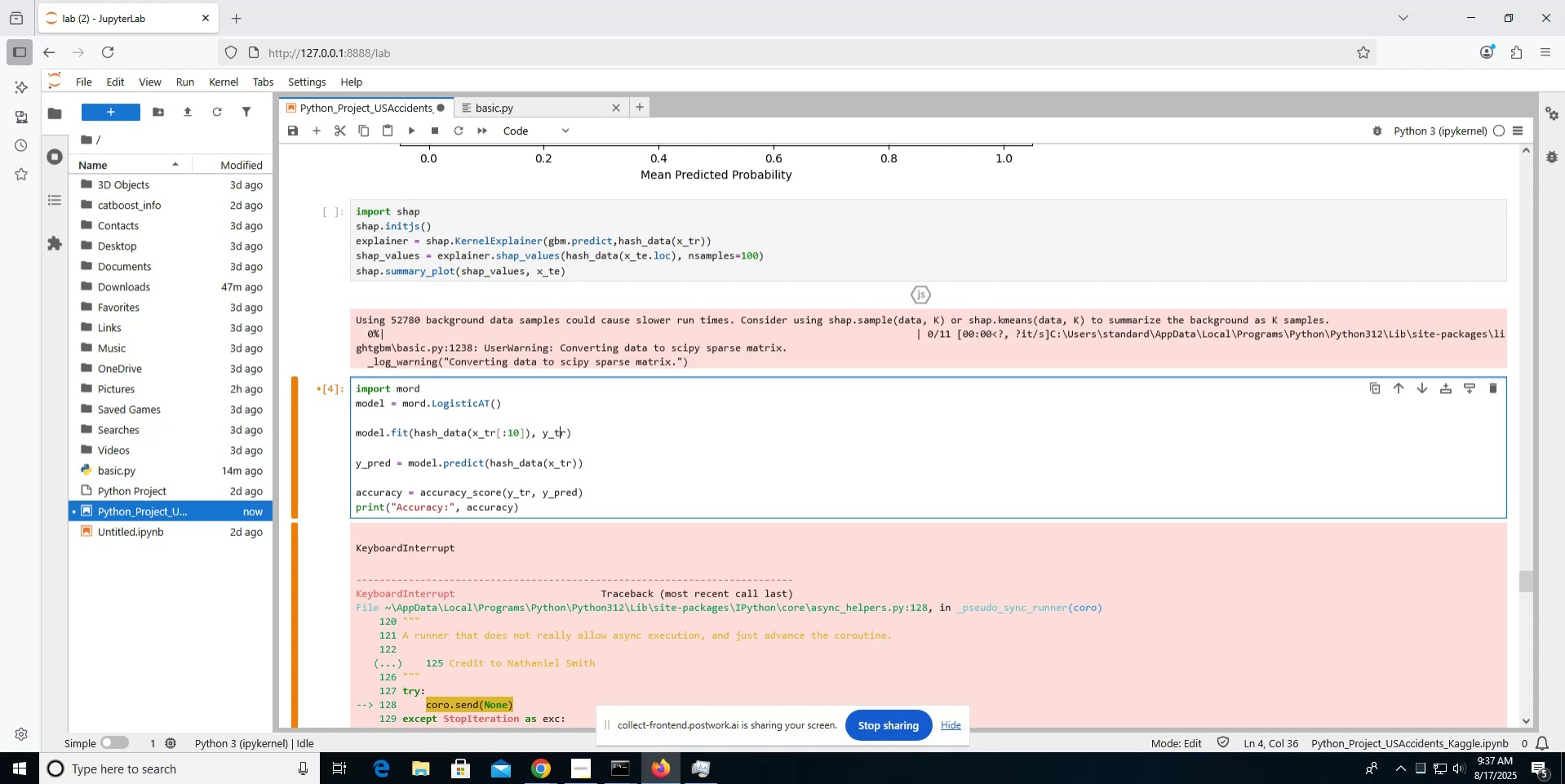 
key(ArrowRight)
 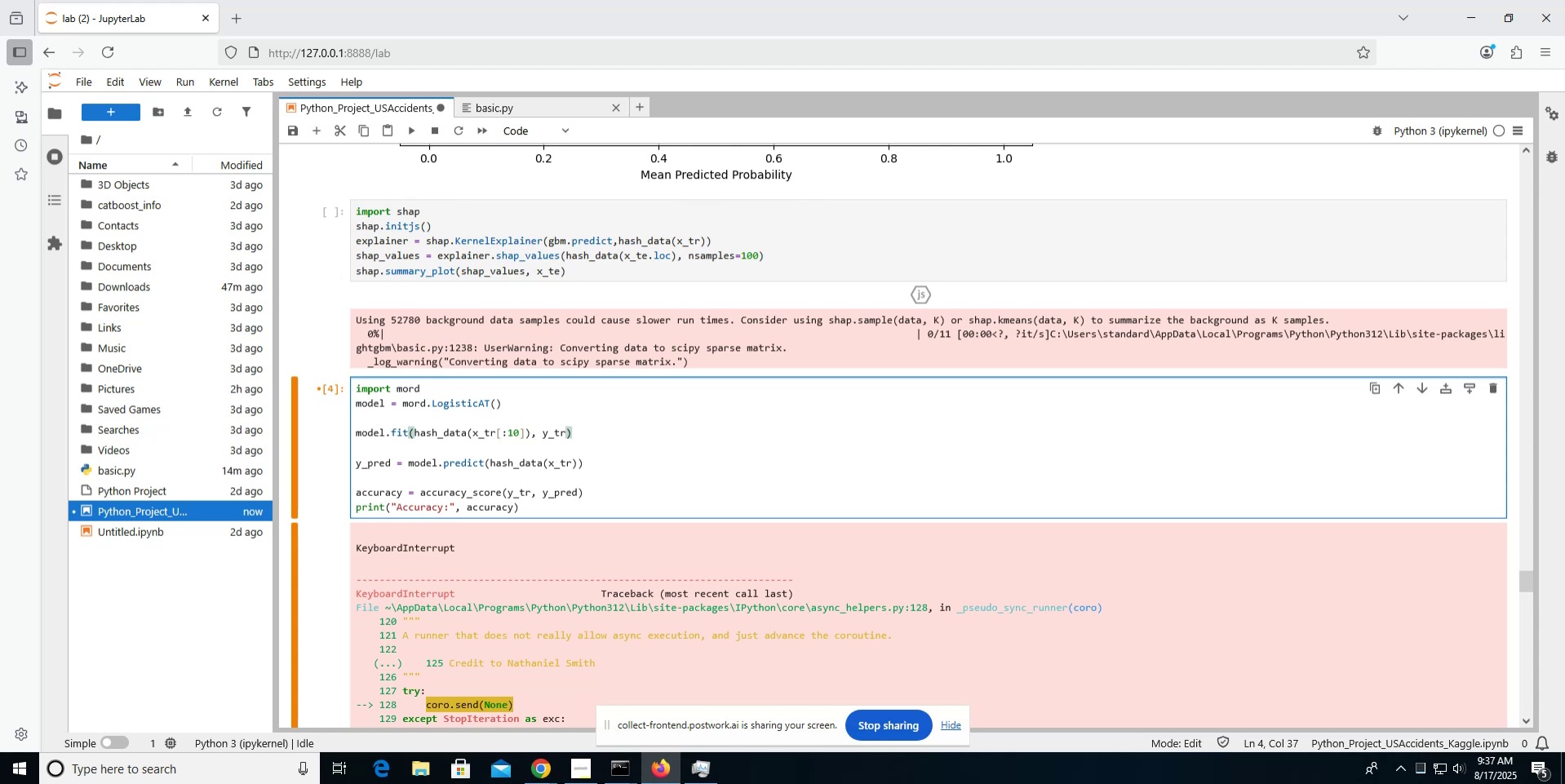 
type([:10])
 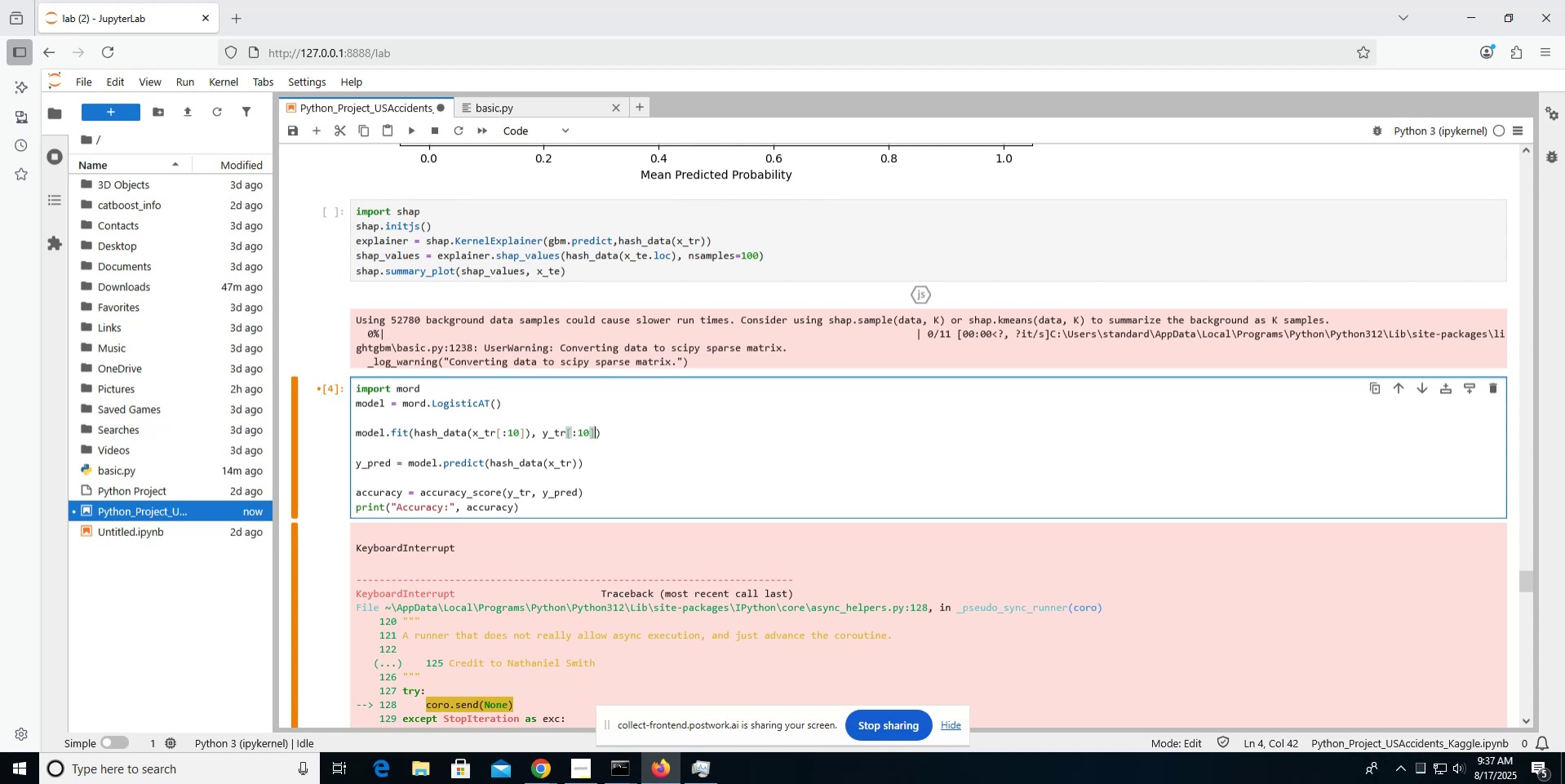 
 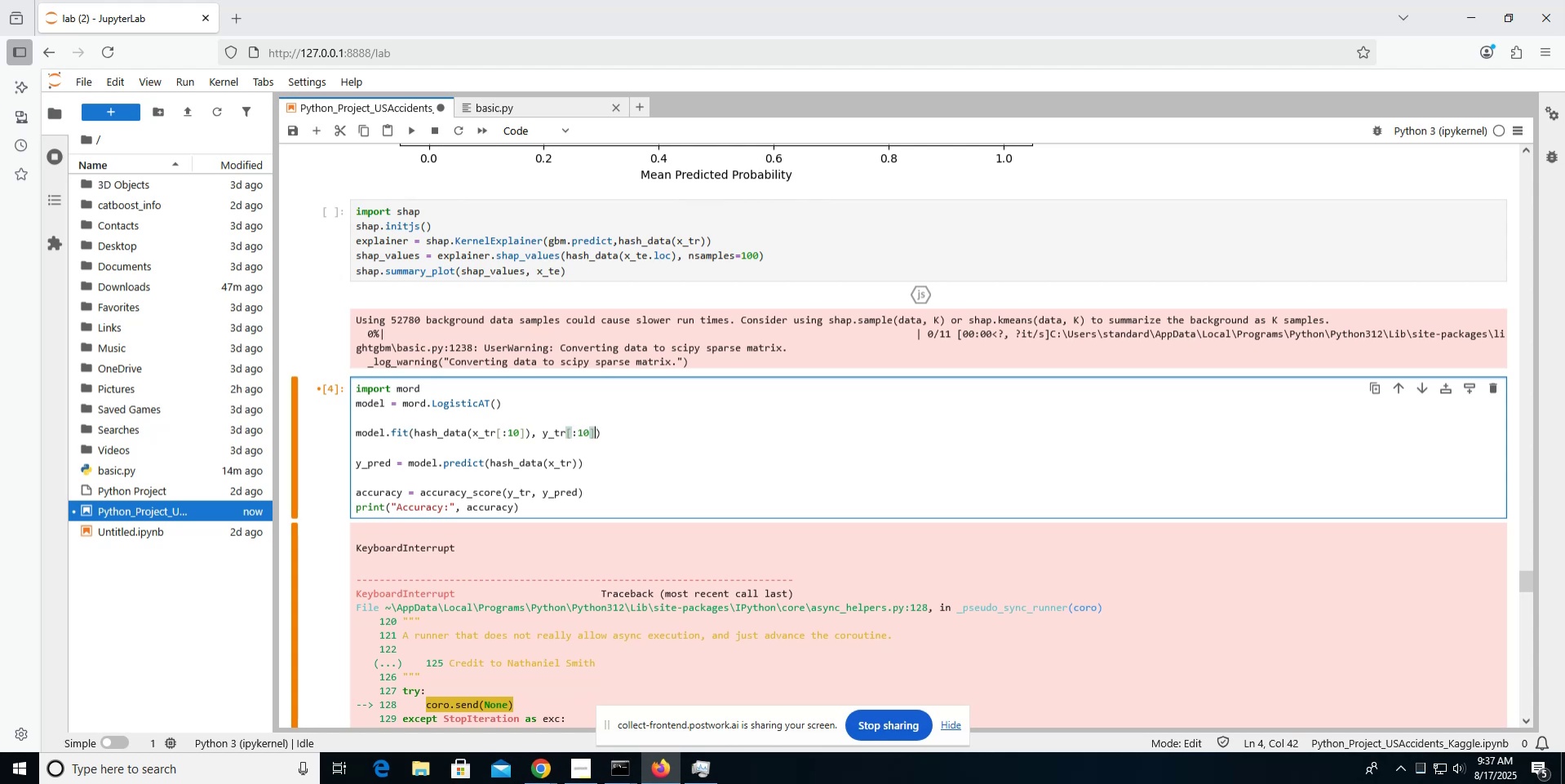 
key(ArrowDown)
 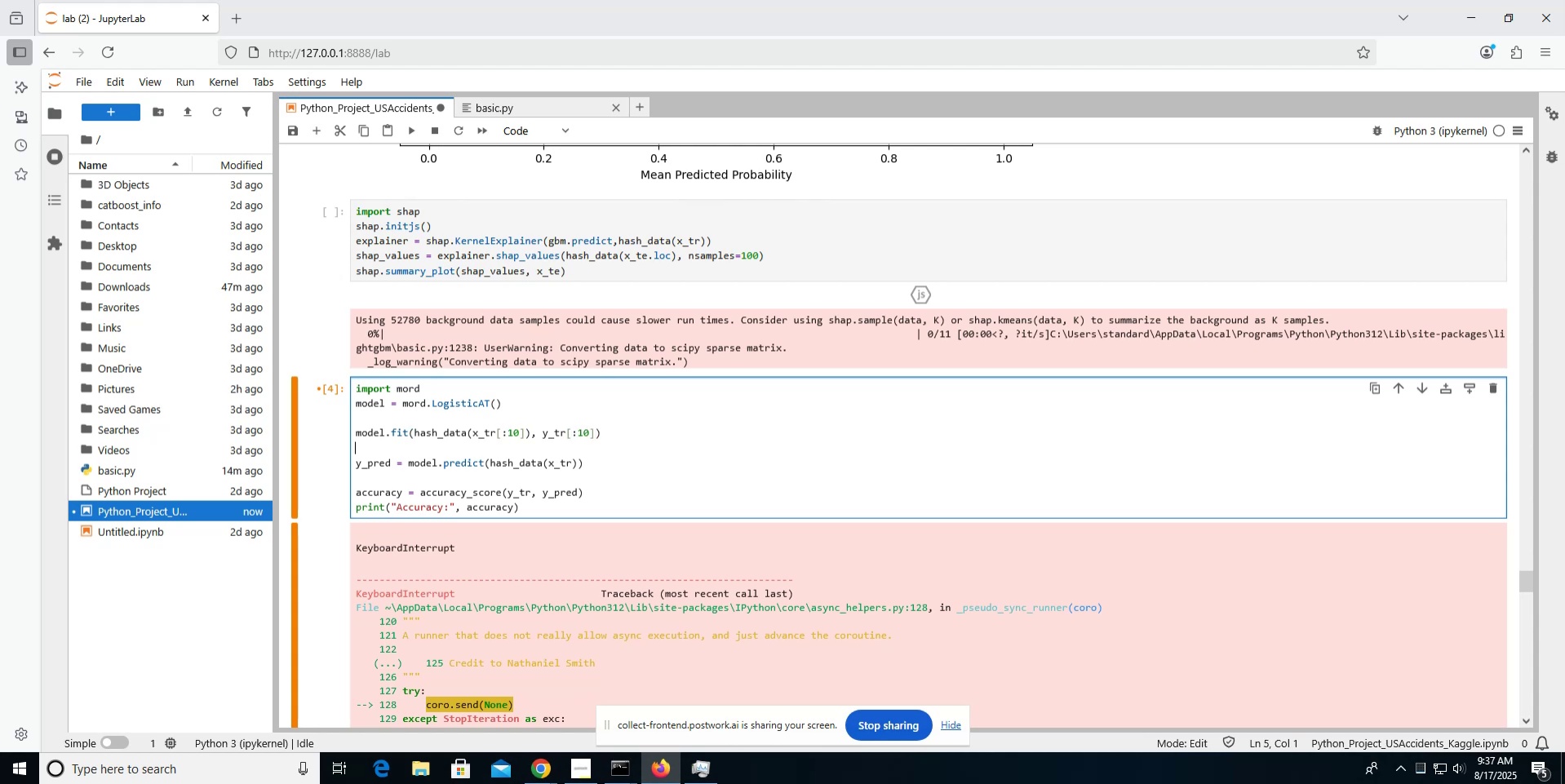 
key(ArrowDown)
 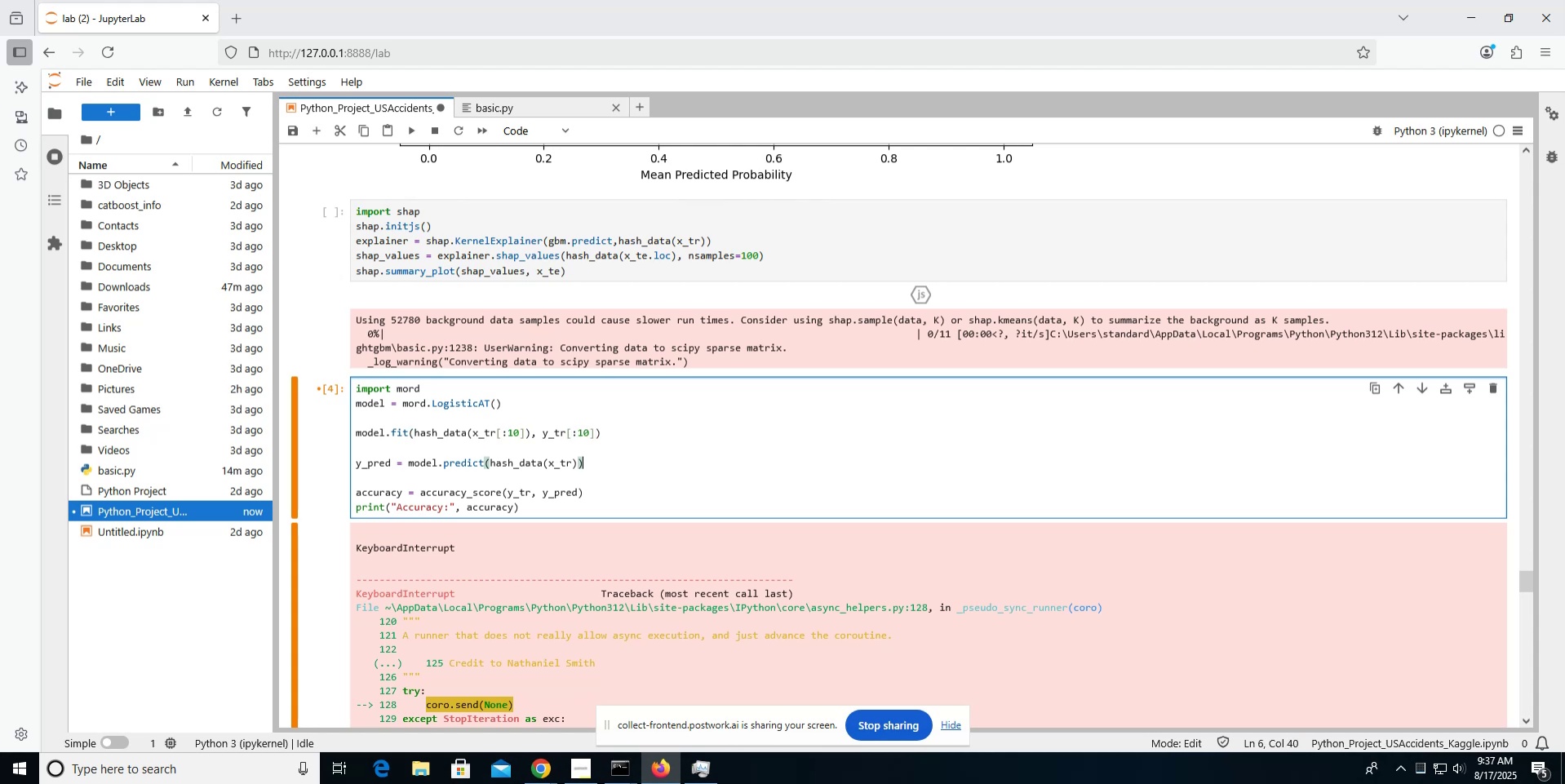 
key(ArrowLeft)
 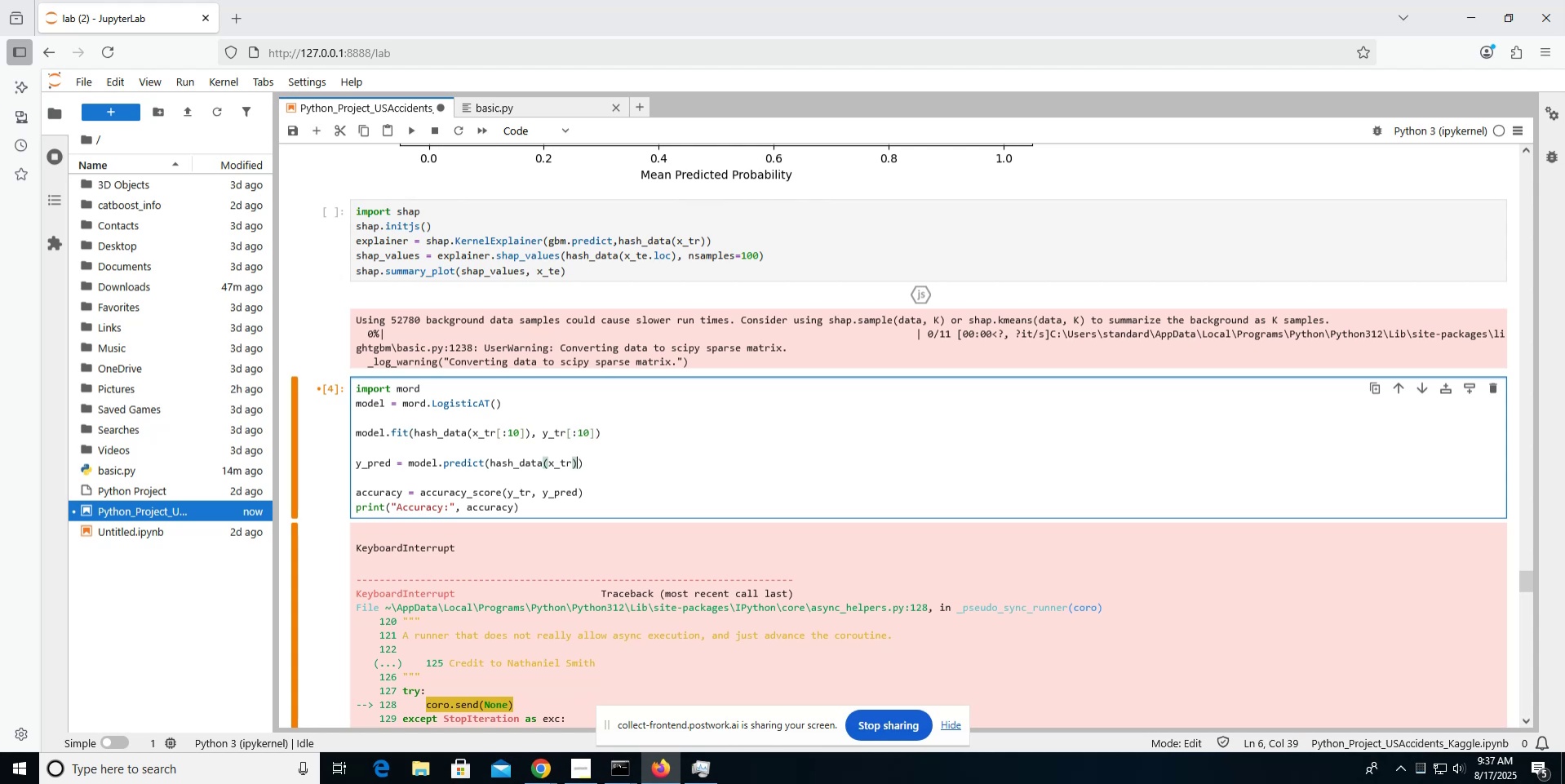 
key(ArrowLeft)
 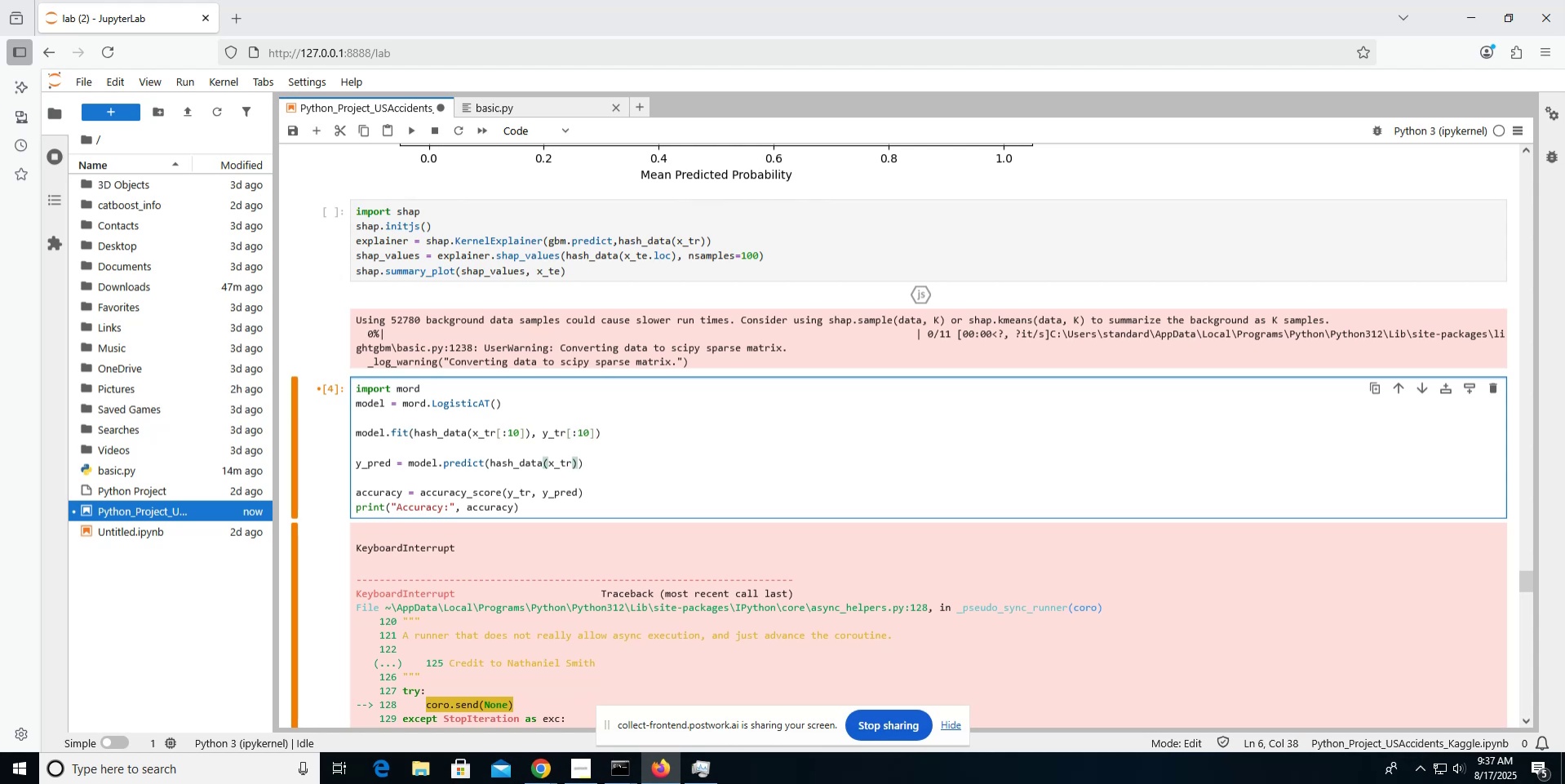 
key(Backspace)
 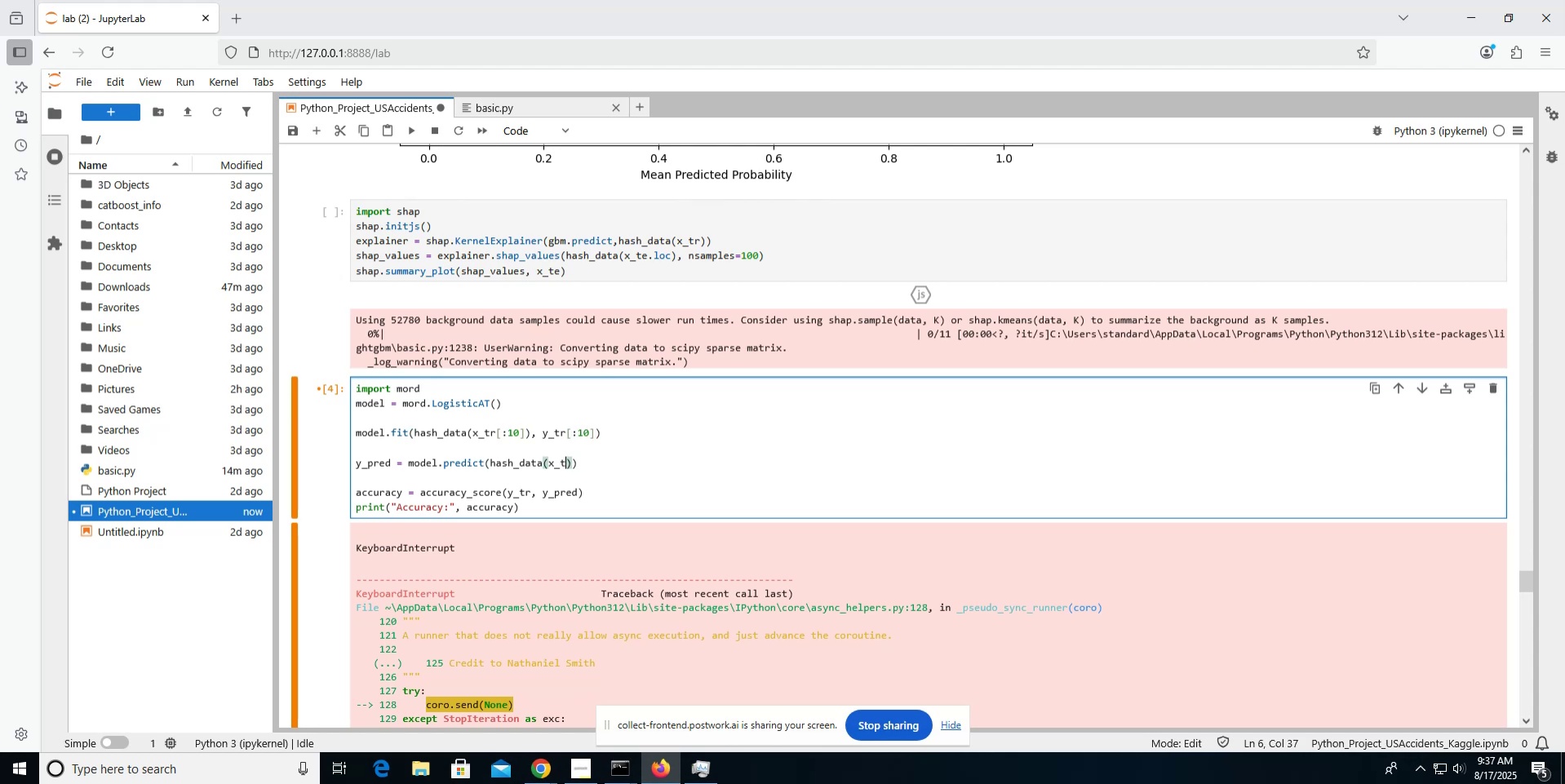 
key(E)
 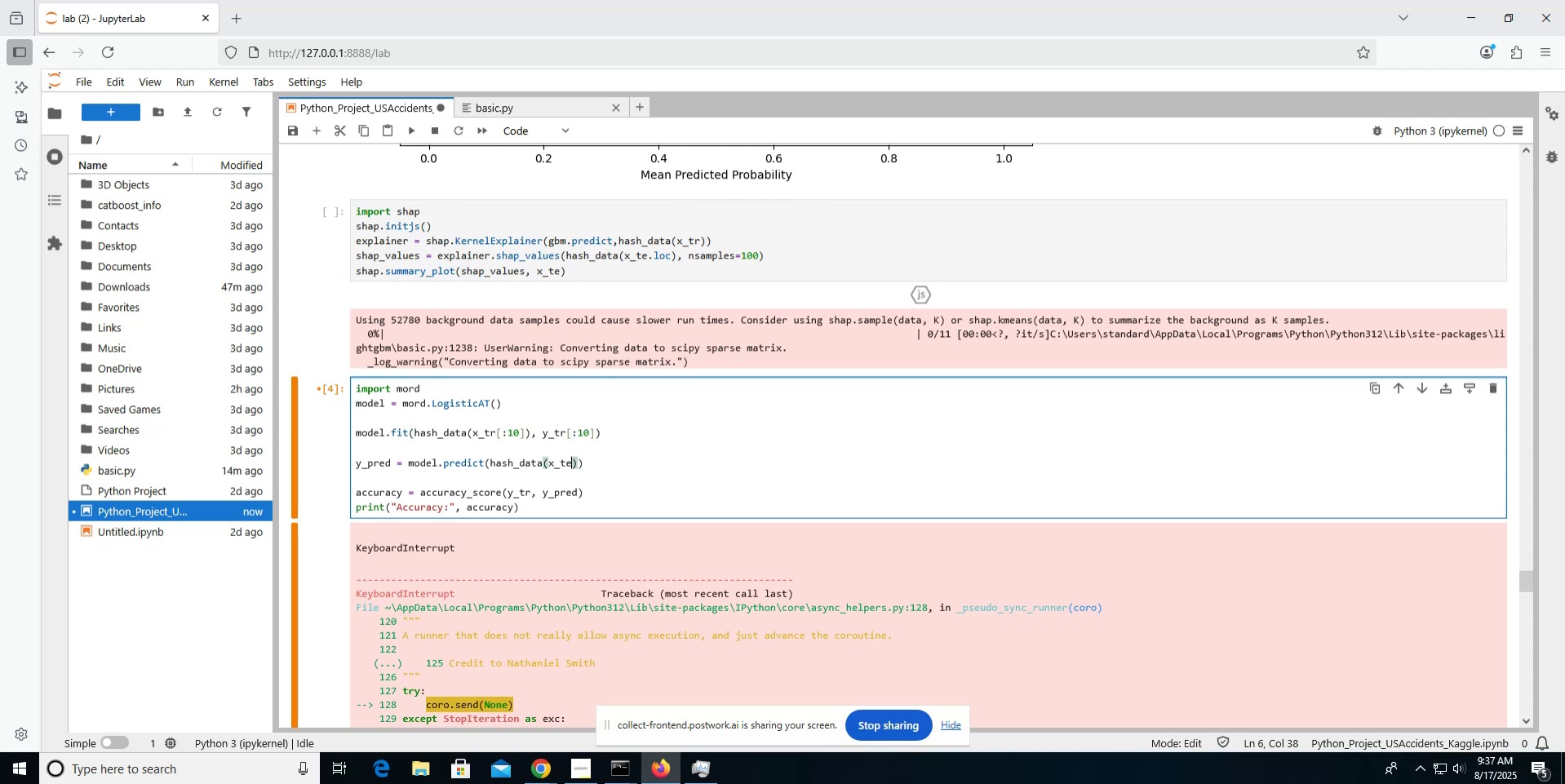 
key(ArrowRight)
 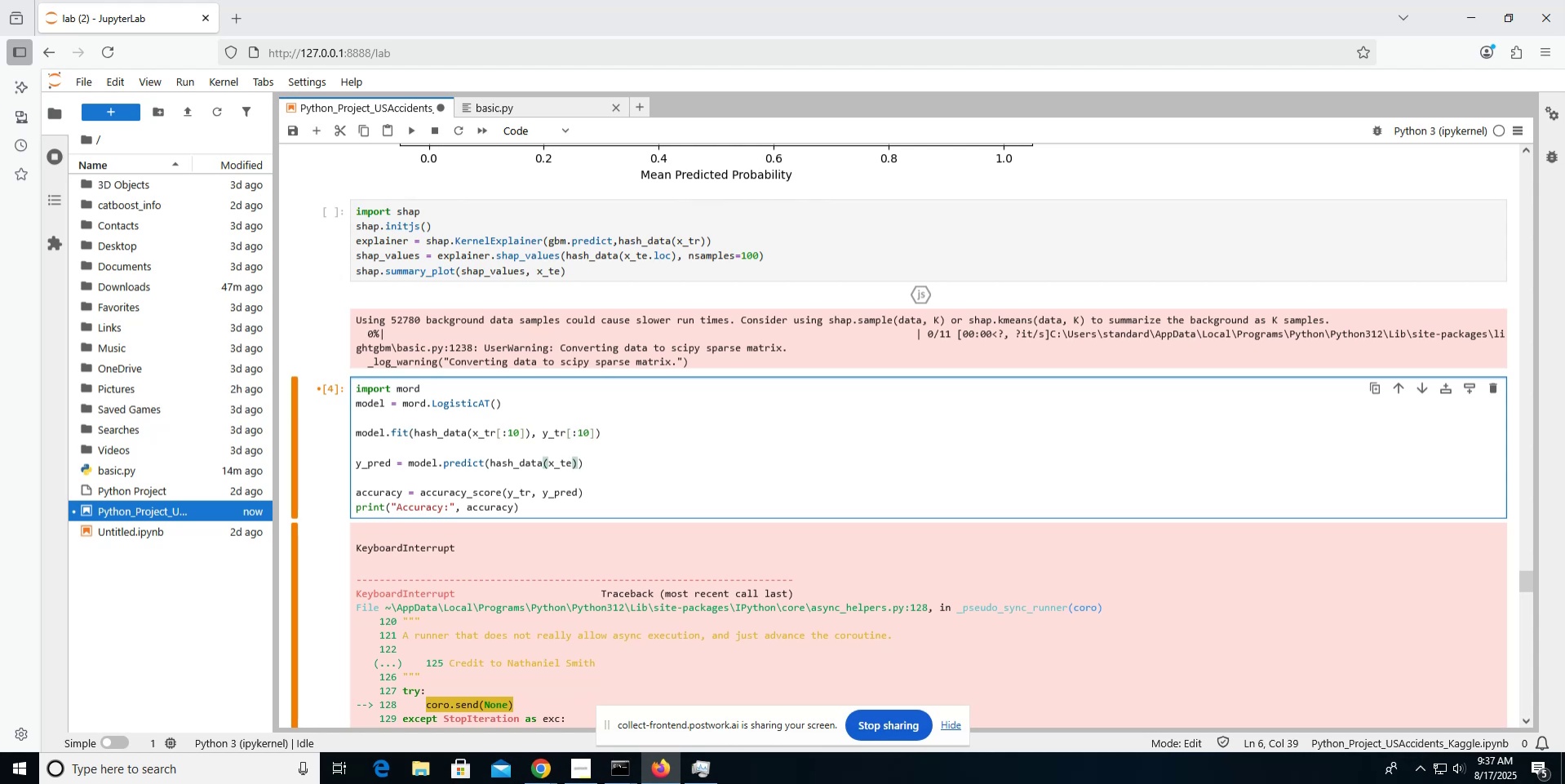 
key(ArrowLeft)
 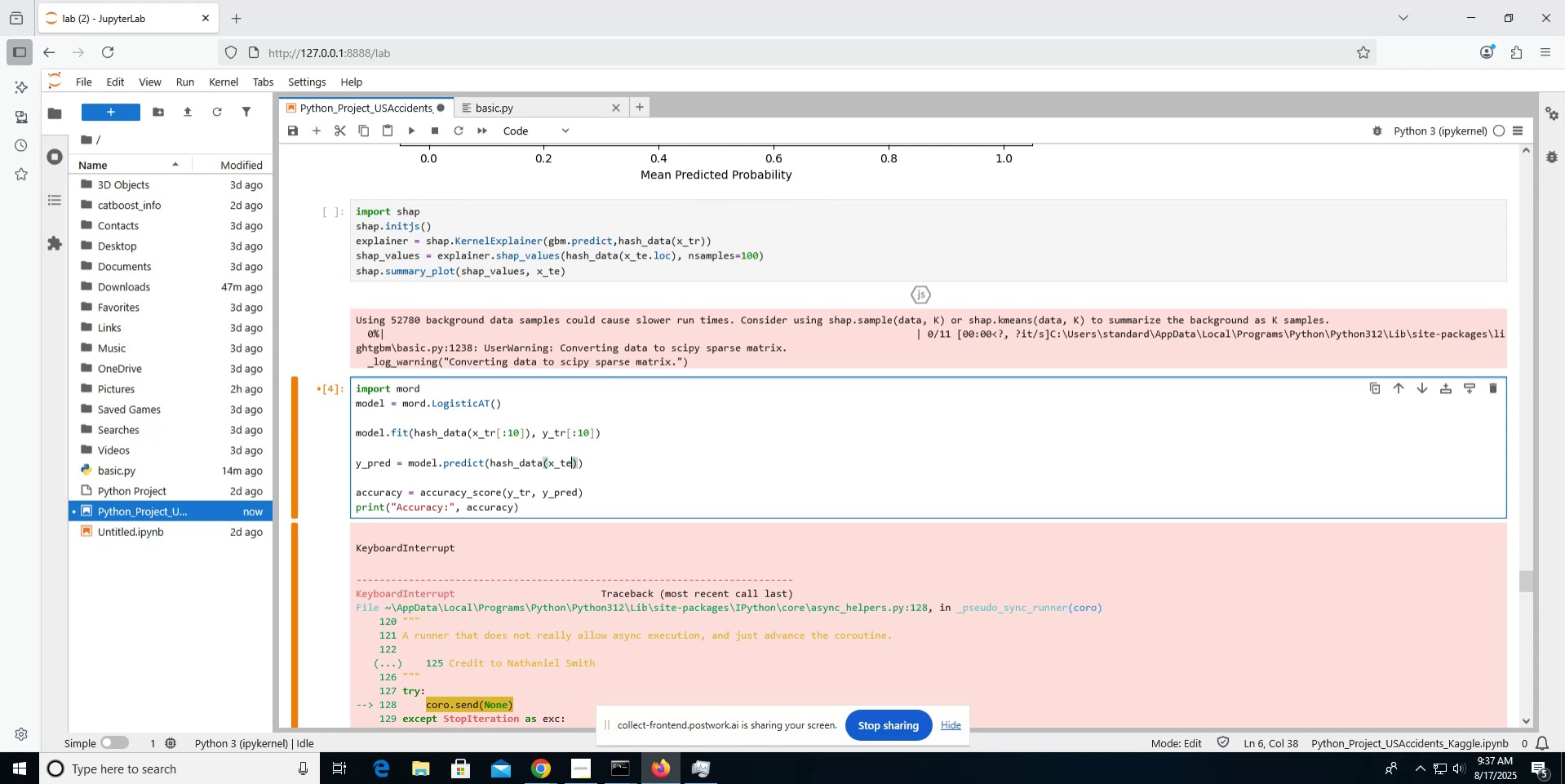 
type([:10])
 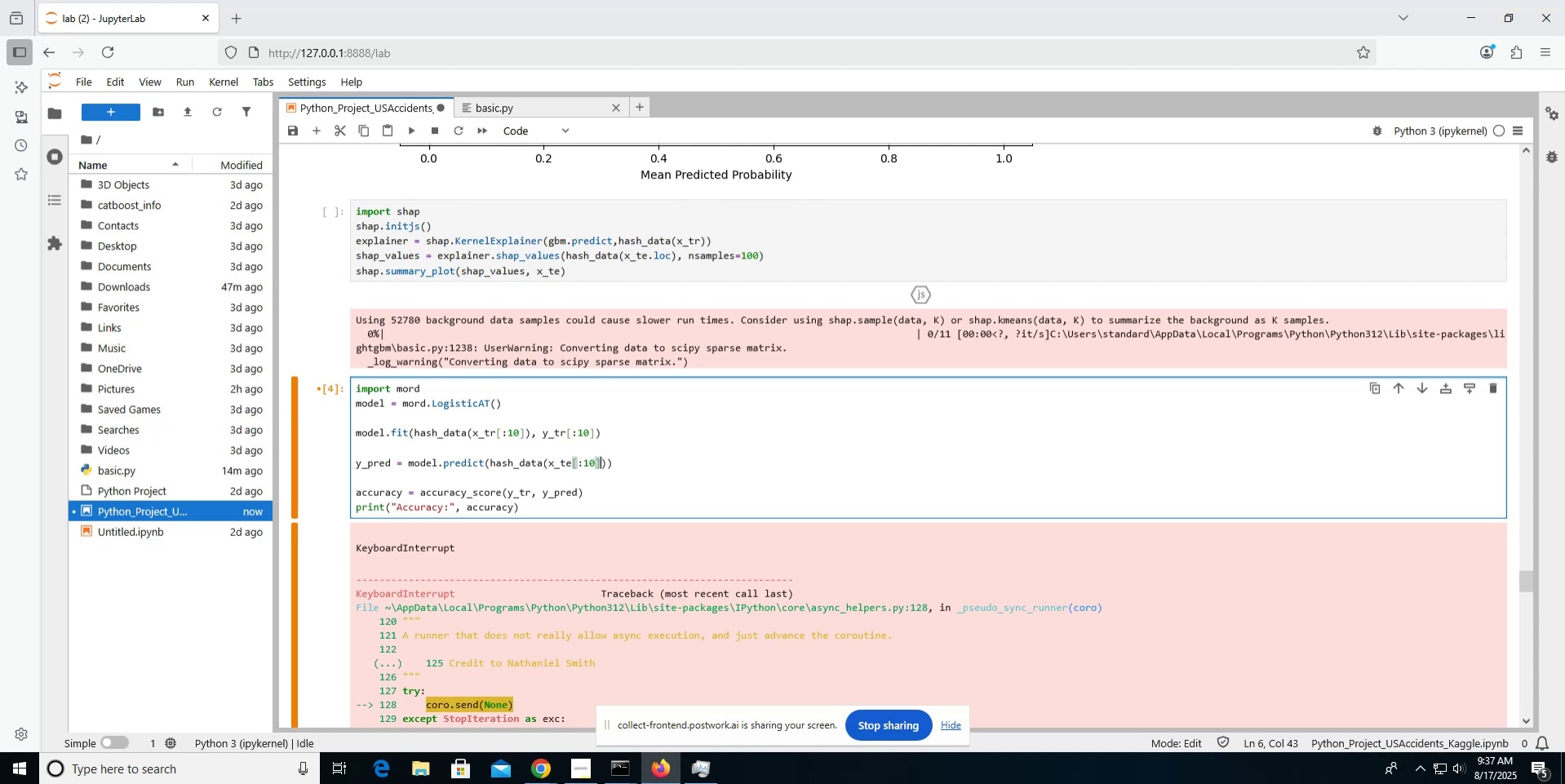 
 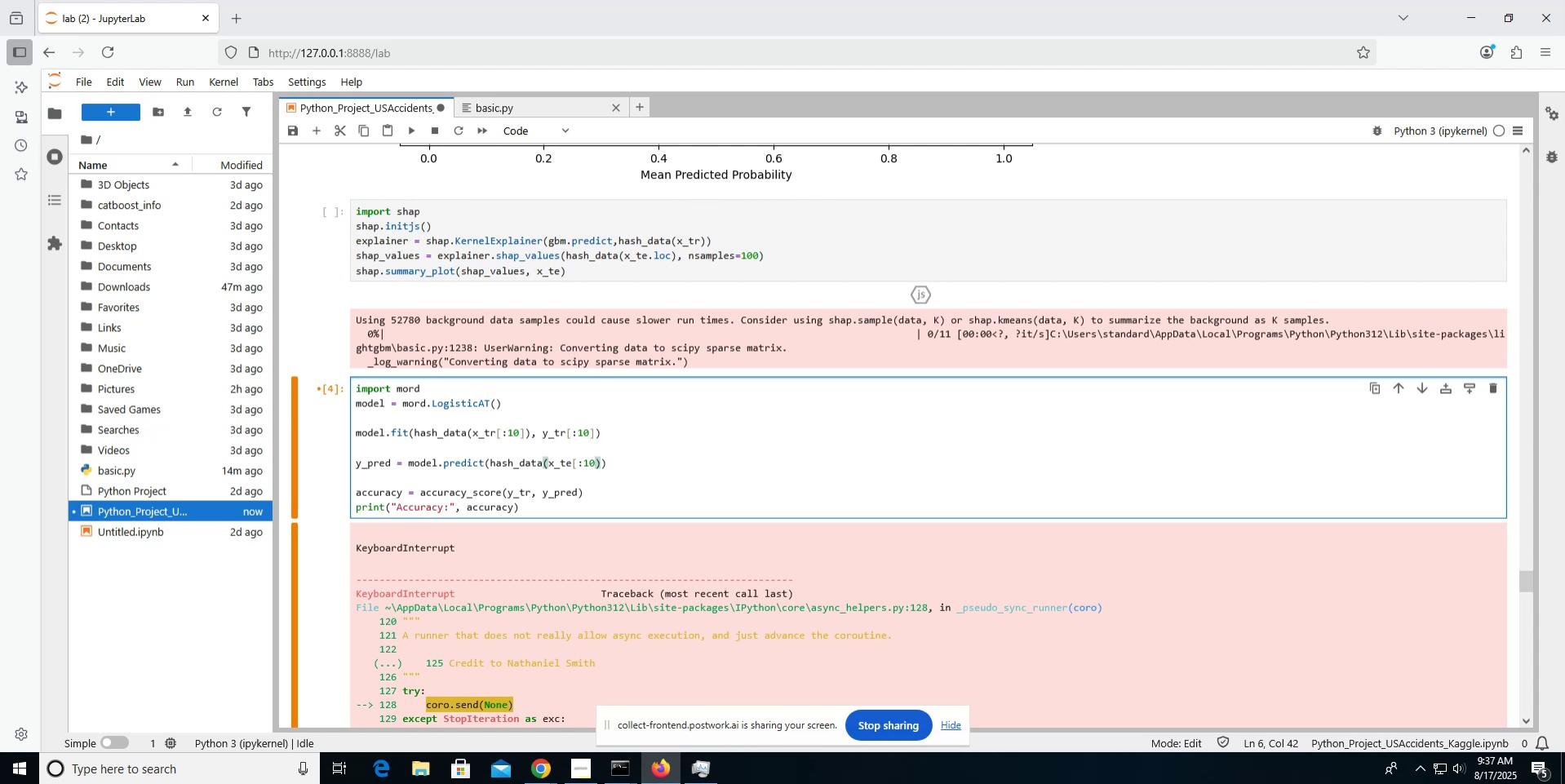 
key(ArrowDown)
 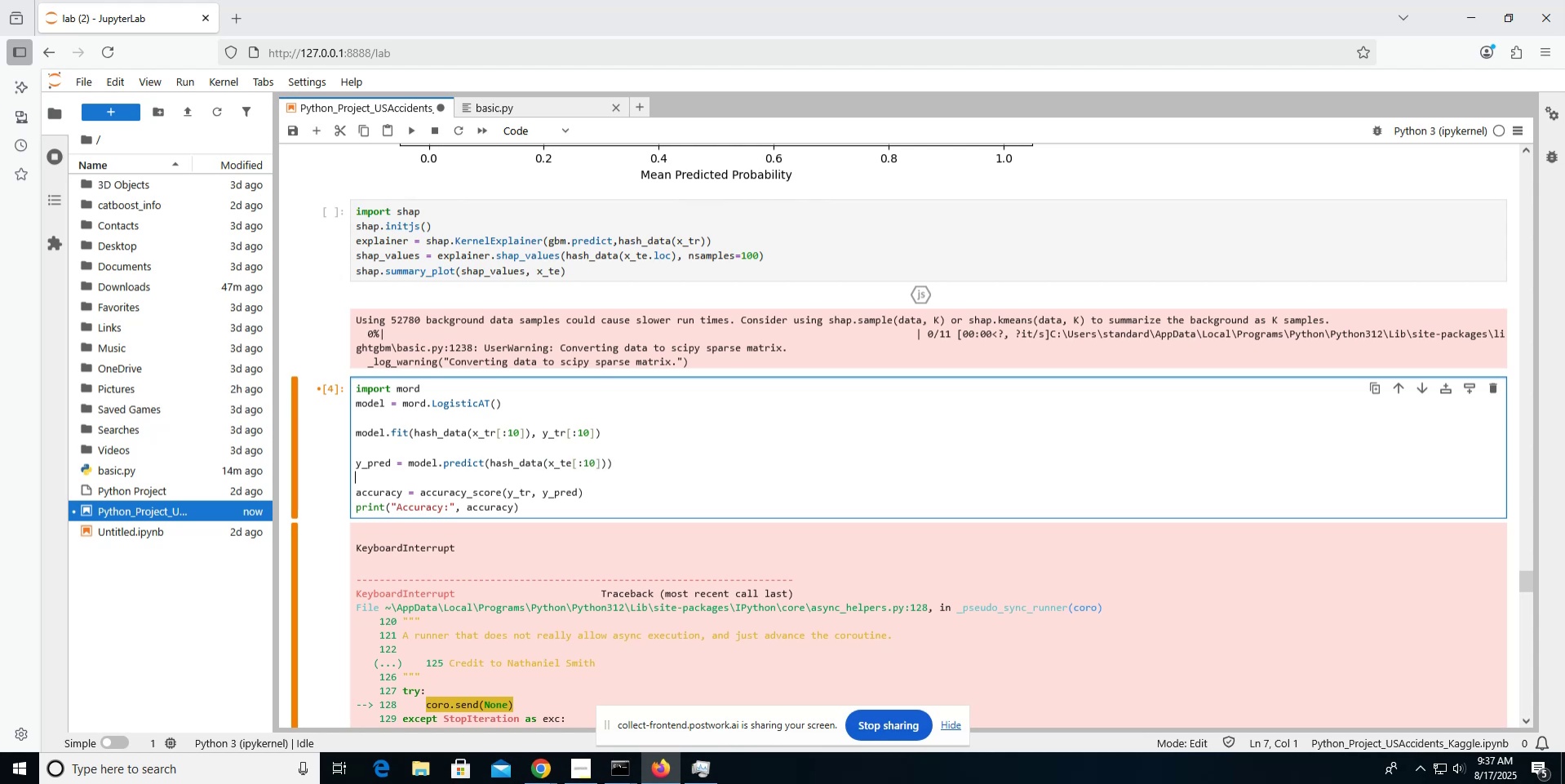 
key(ArrowDown)
 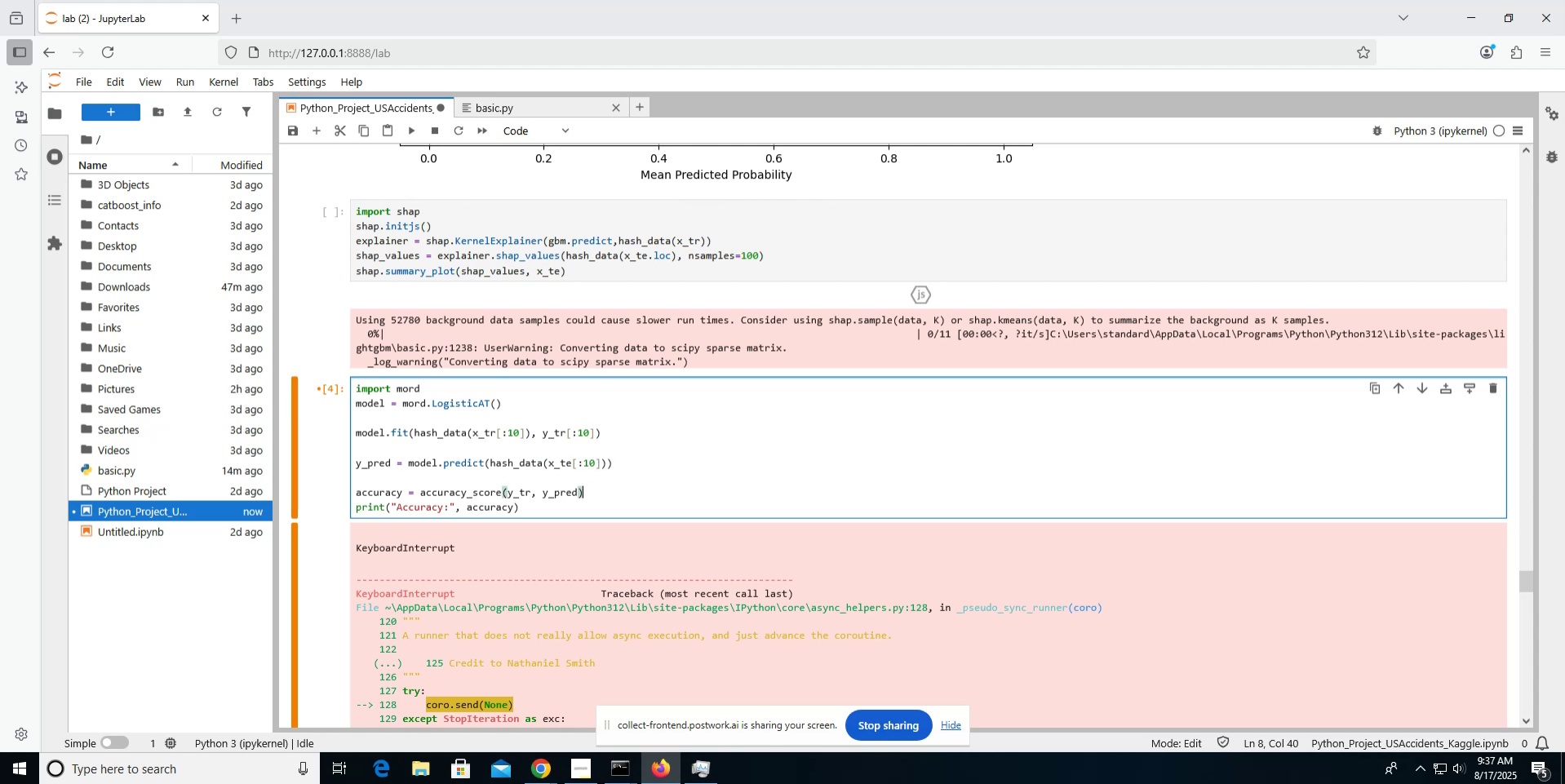 
hold_key(key=ArrowLeft, duration=0.8)
 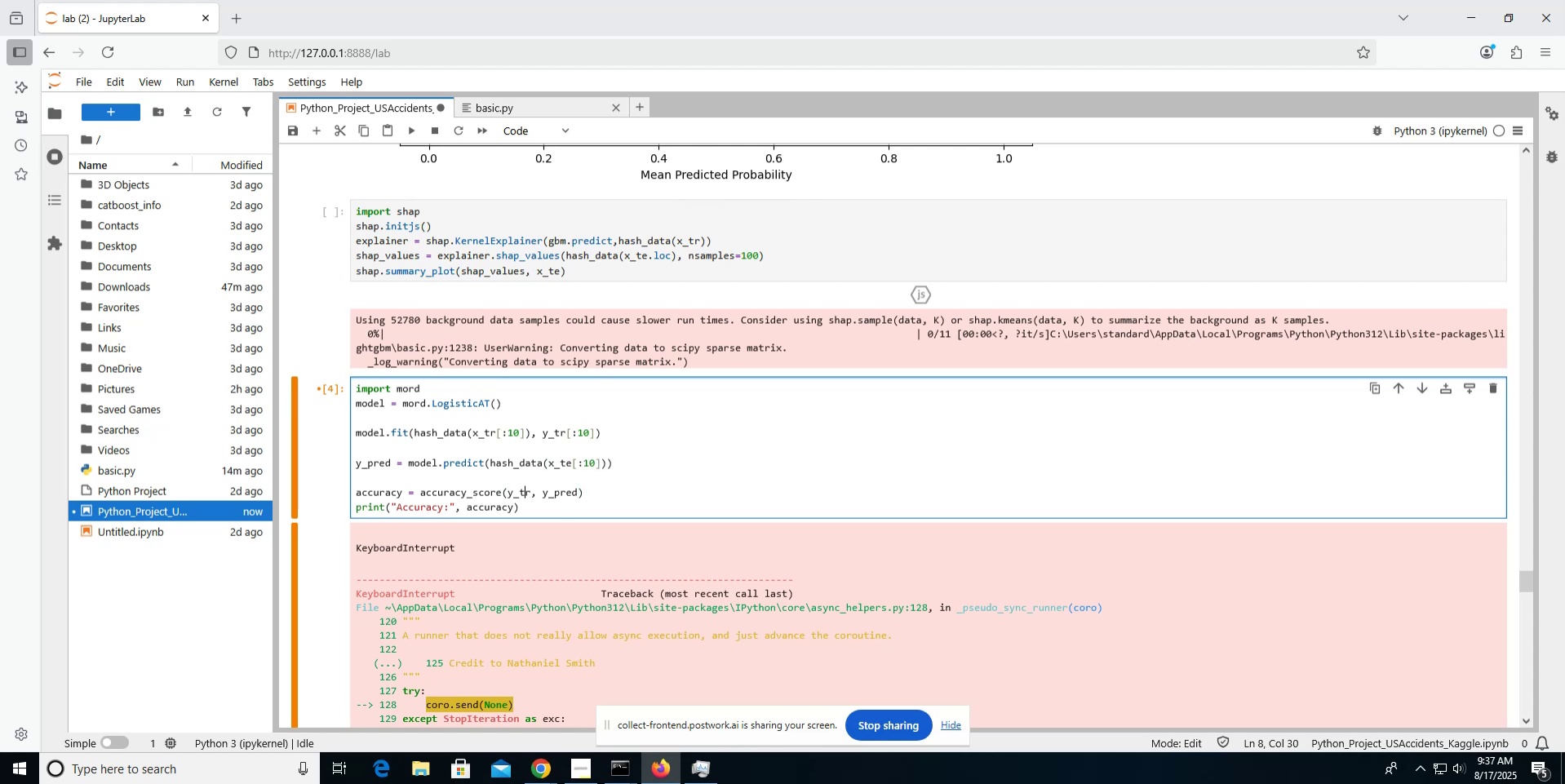 
key(ArrowRight)
 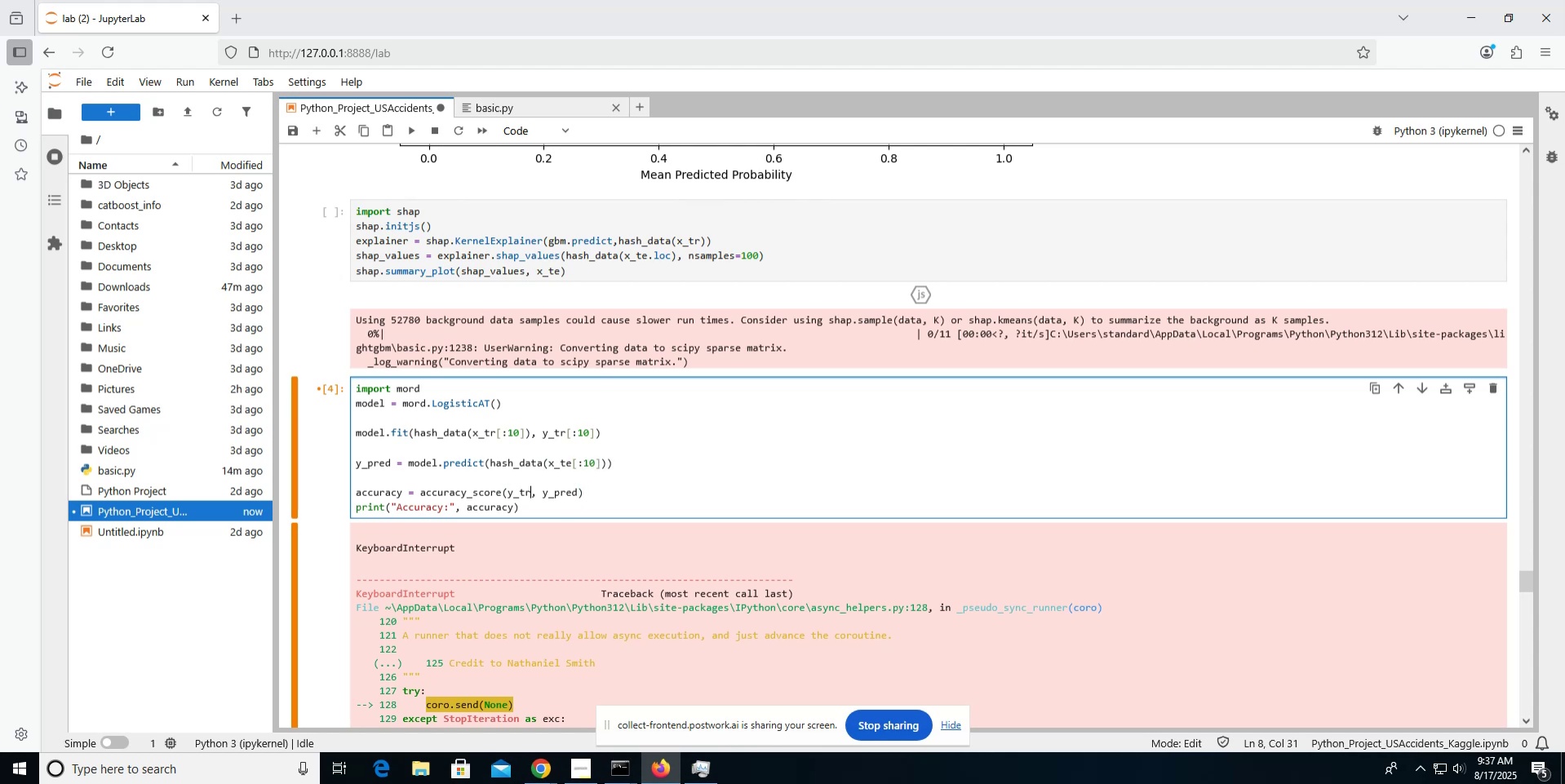 
key(Backspace)
type(e[:10])
 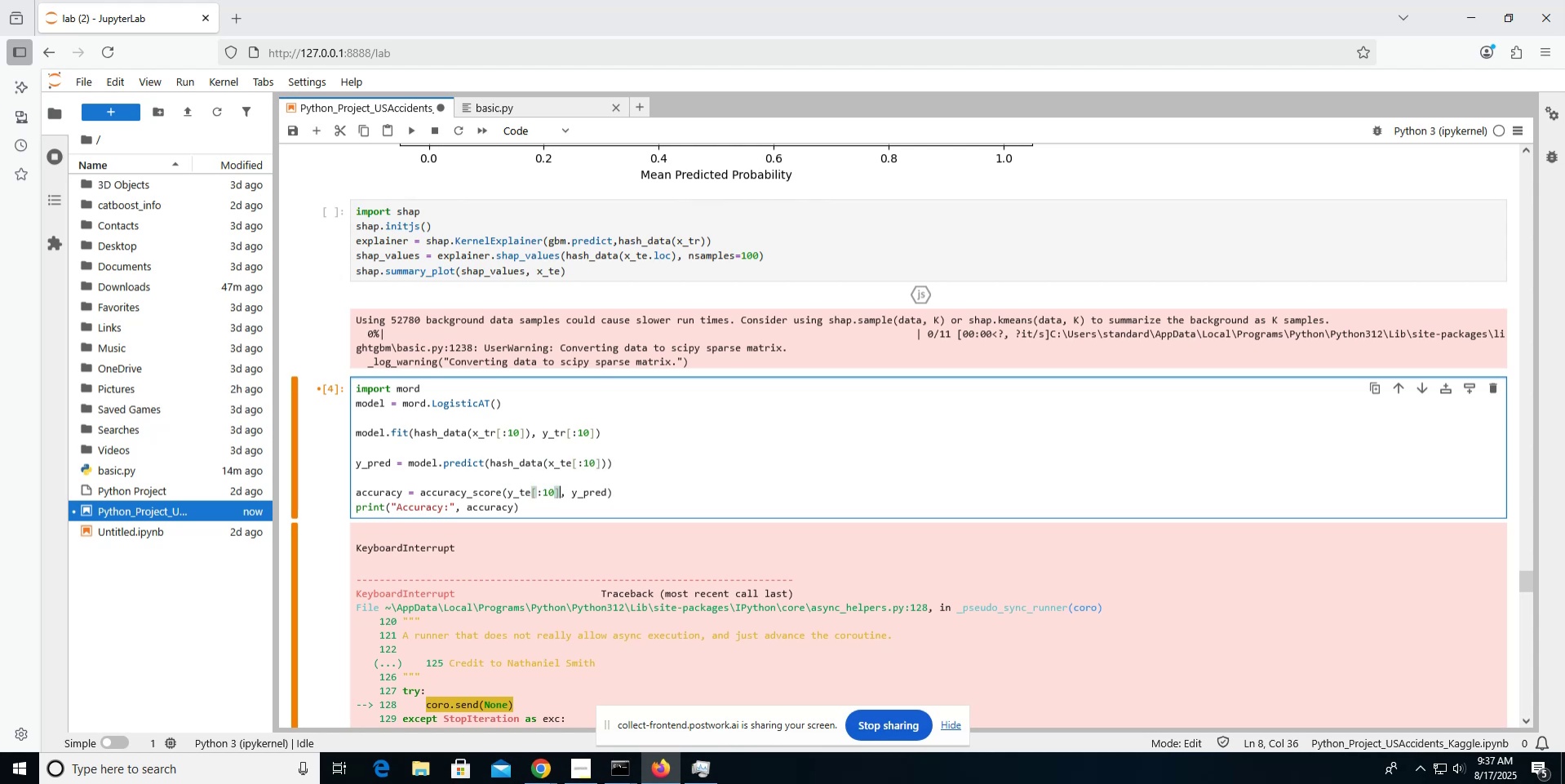 
wait(11.2)
 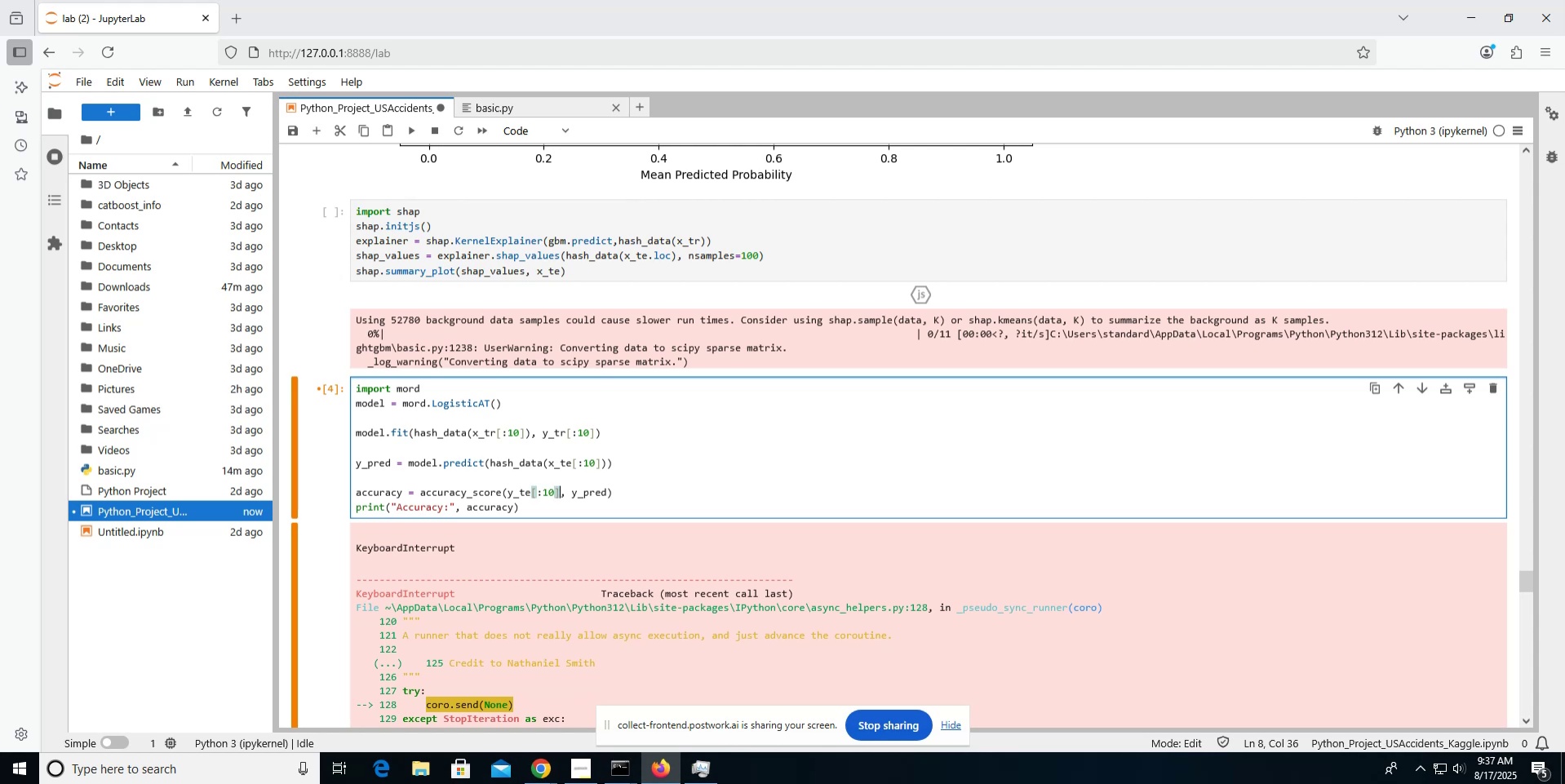 
left_click([413, 130])
 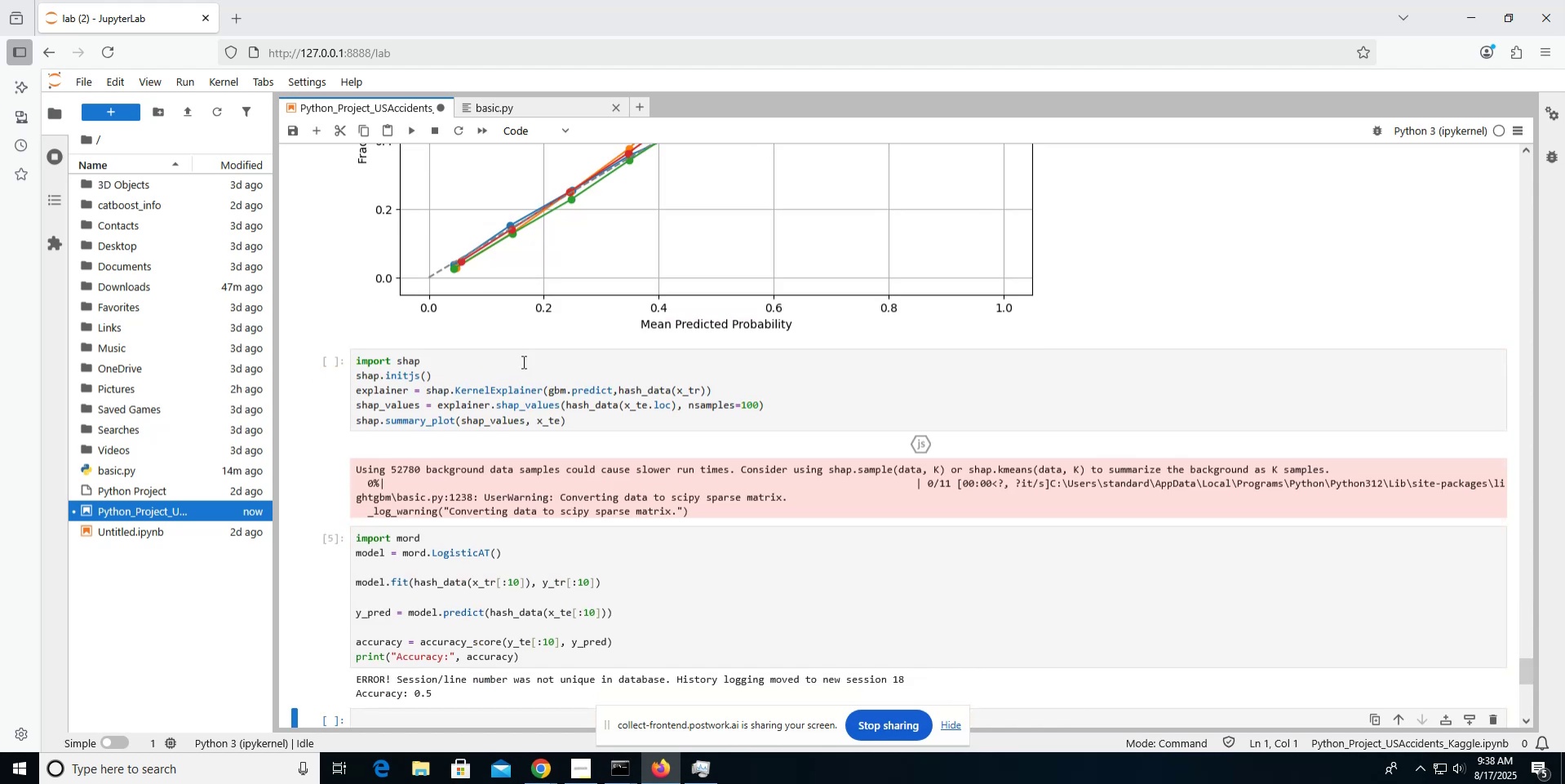 
scroll: coordinate [522, 361], scroll_direction: down, amount: 2.0
 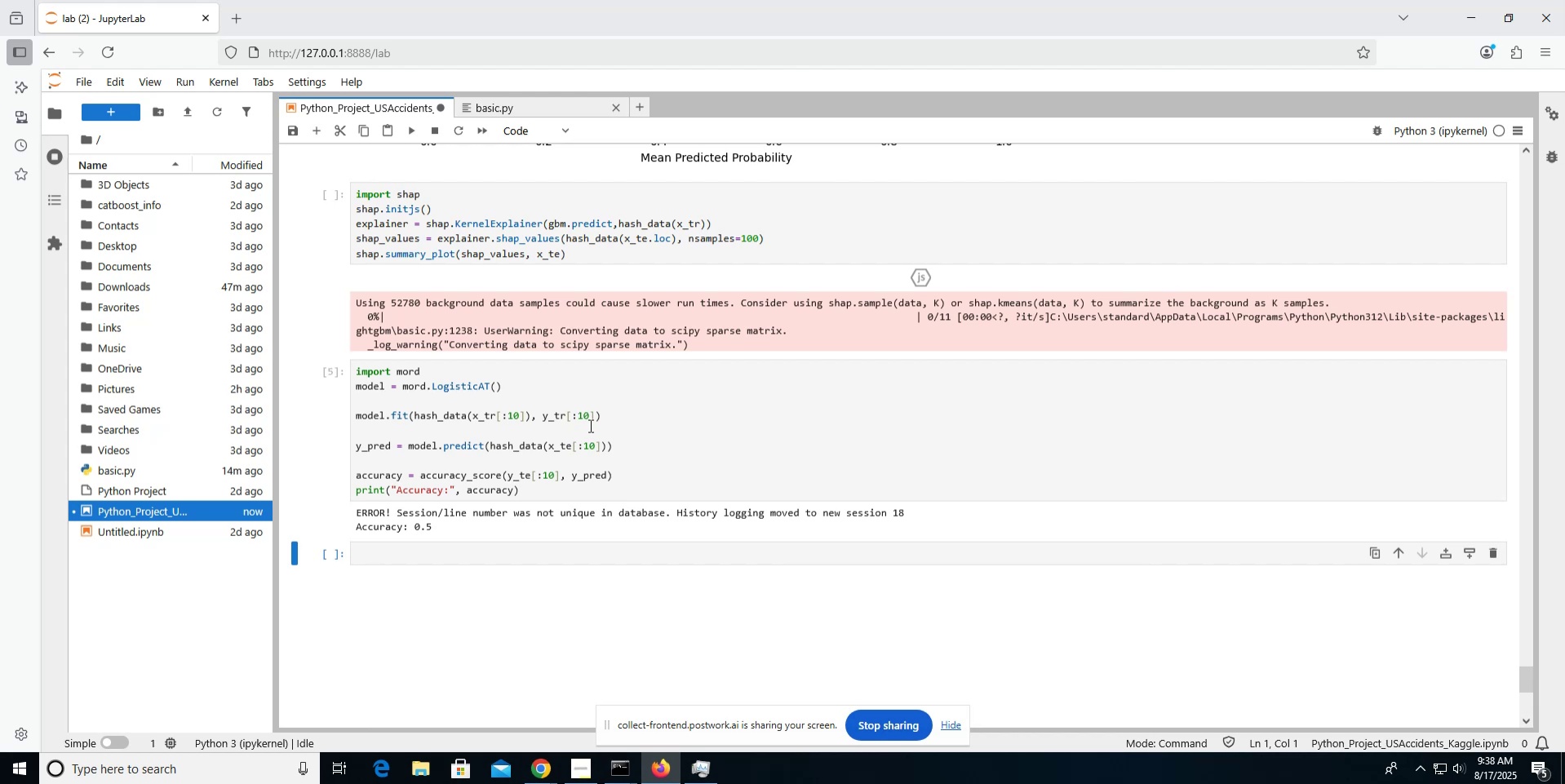 
left_click([589, 425])
 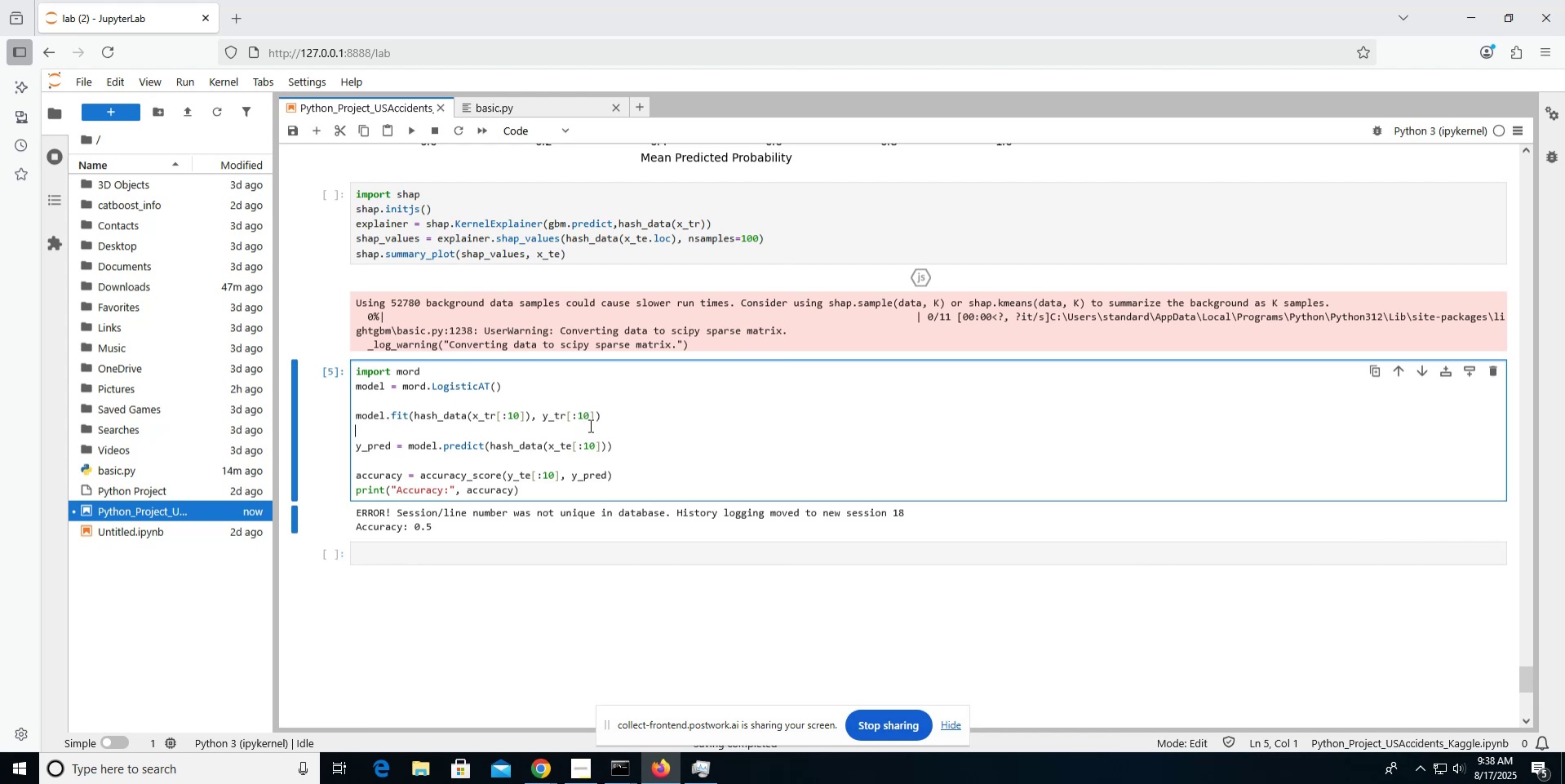 
wait(6.96)
 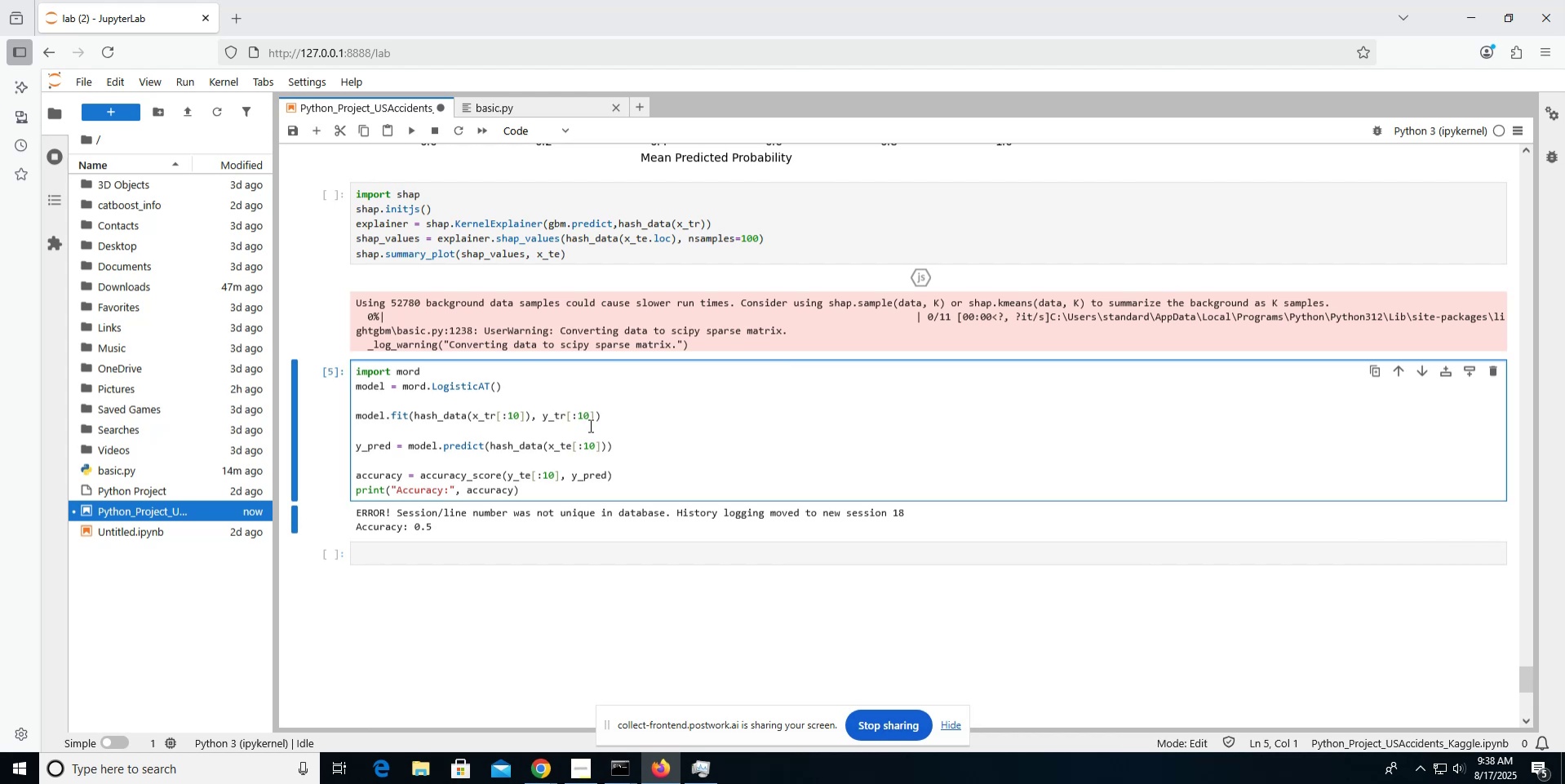 
left_click([590, 416])
 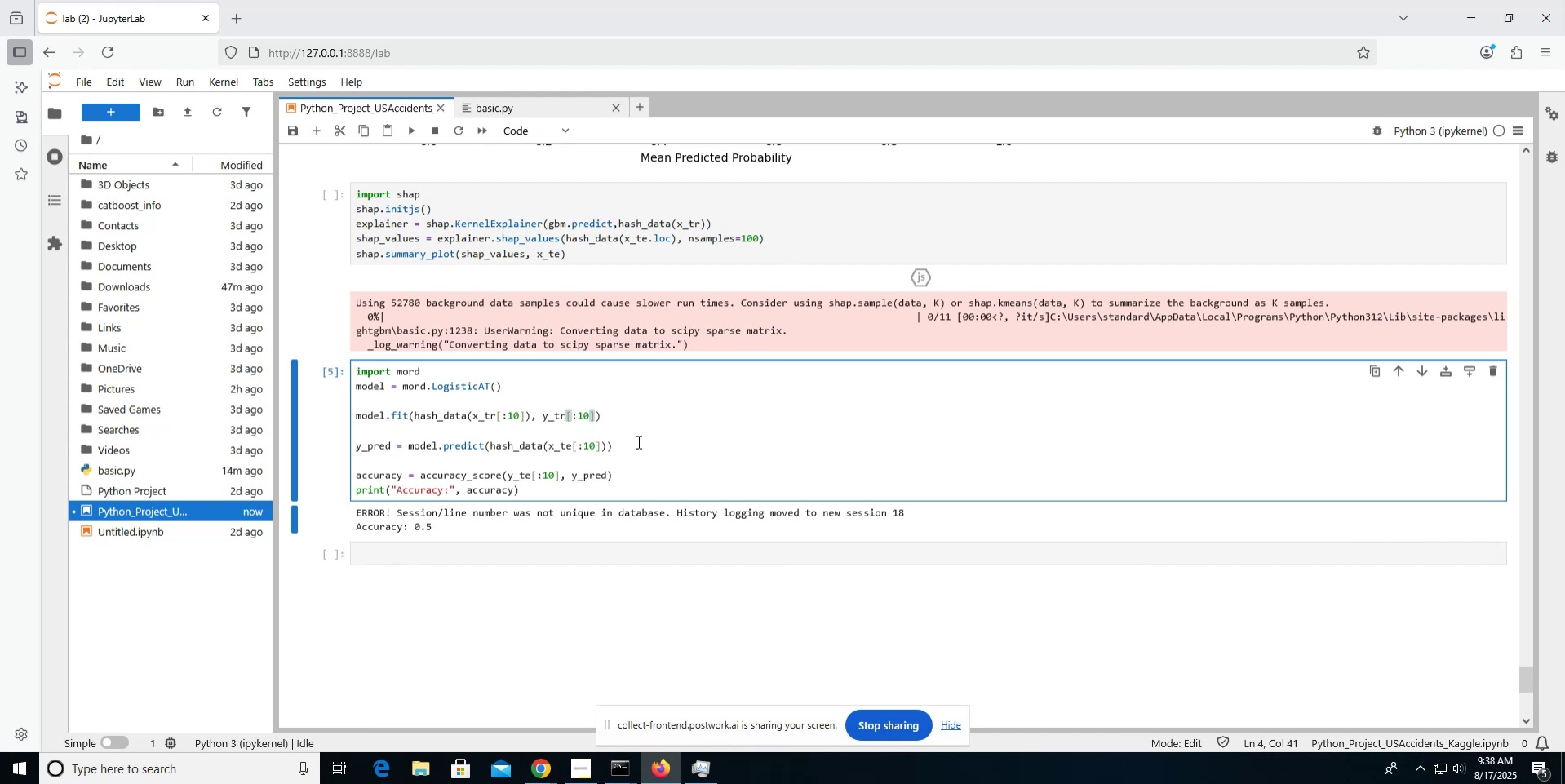 
key(Numpad0)
 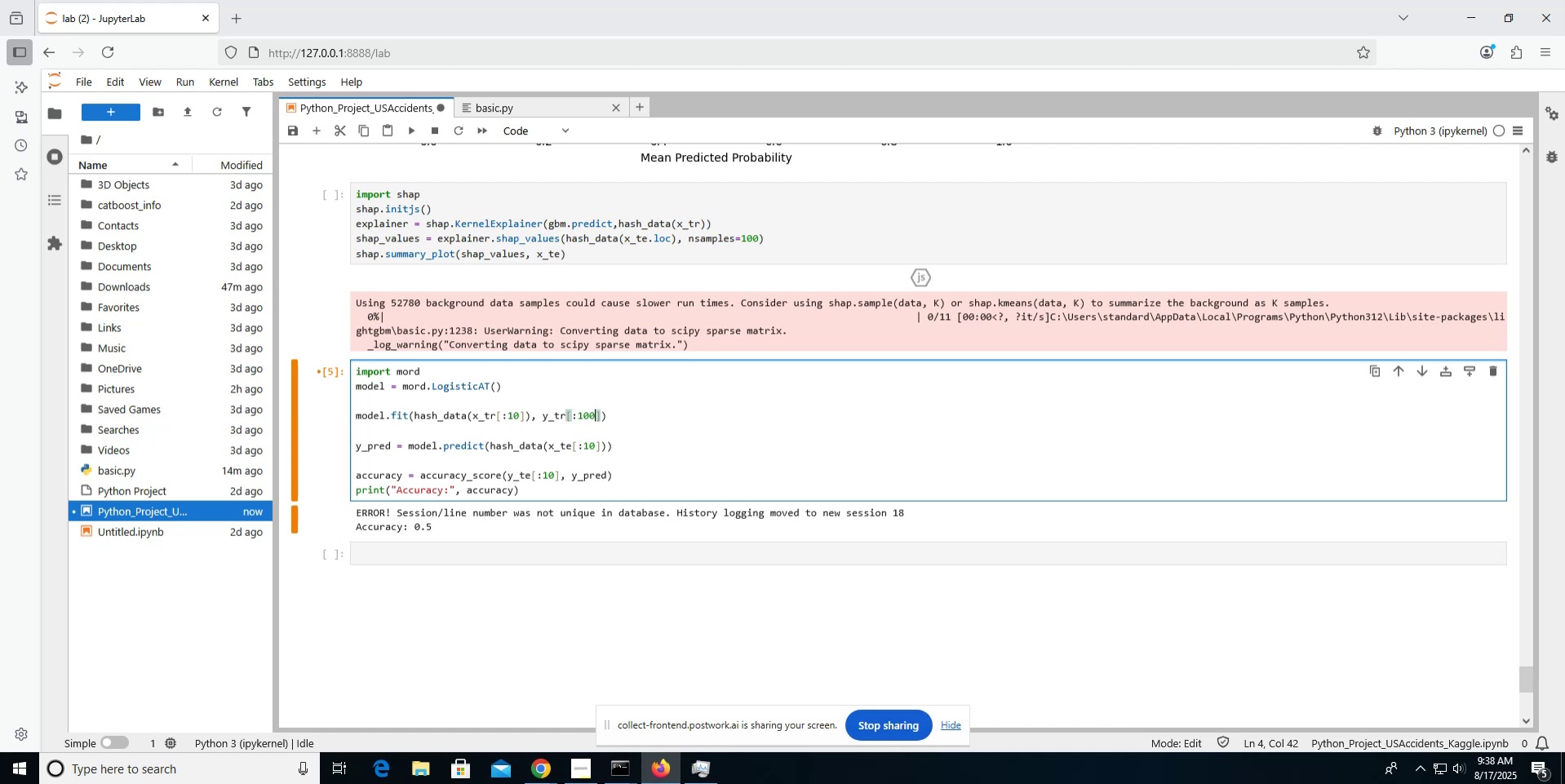 
wait(25.61)
 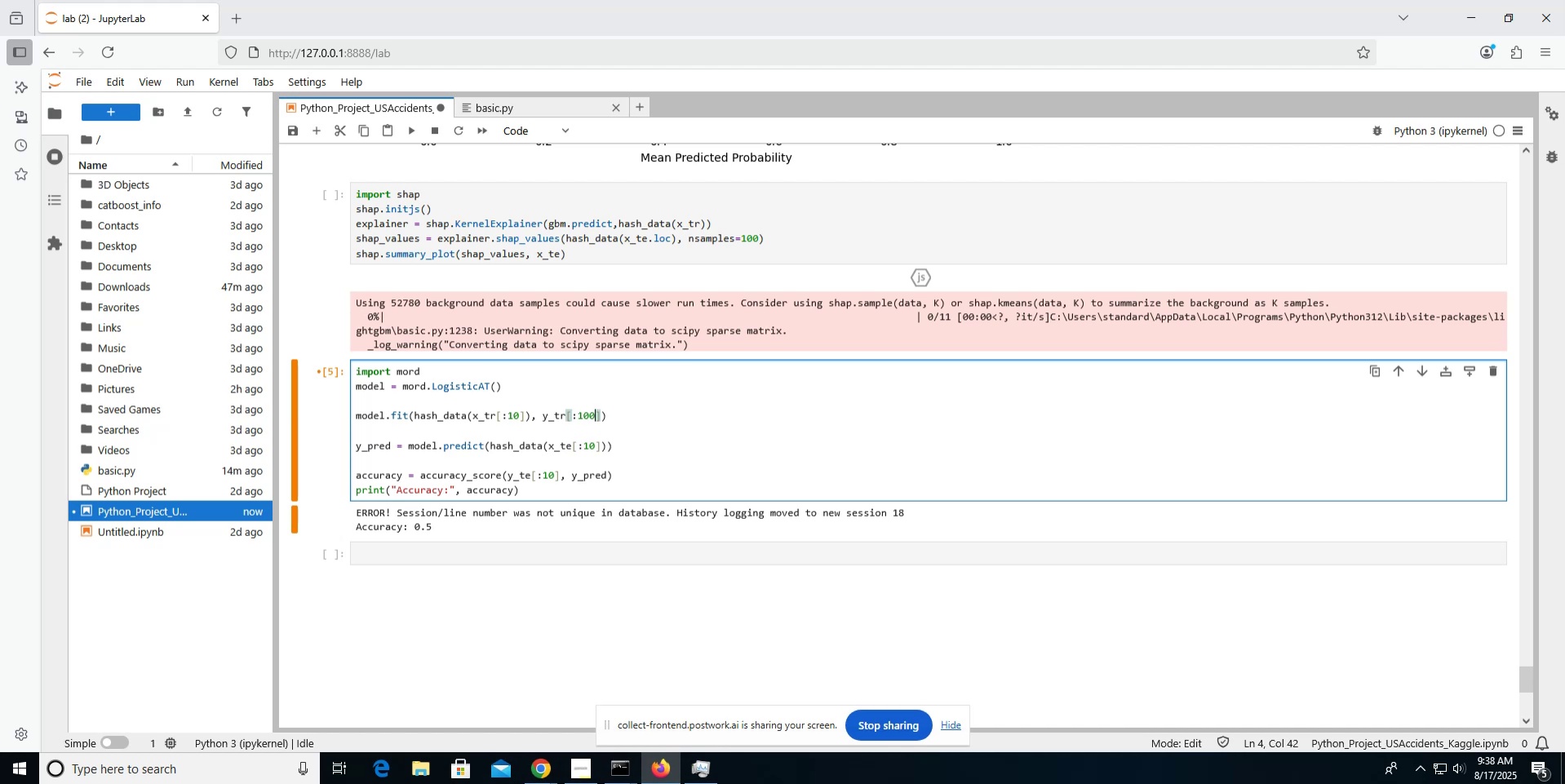 
hold_key(key=ArrowLeft, duration=0.85)
 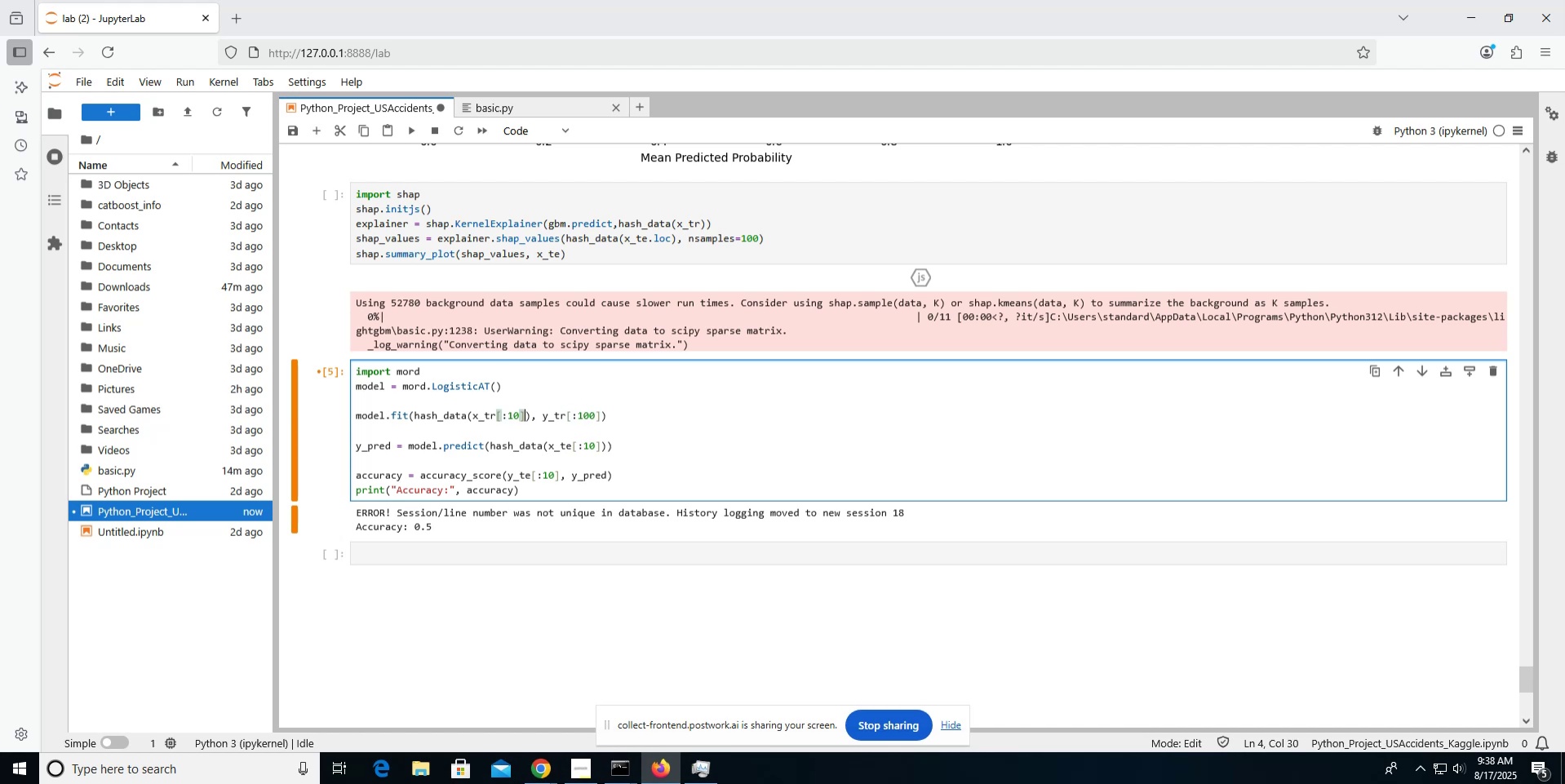 
key(ArrowLeft)
 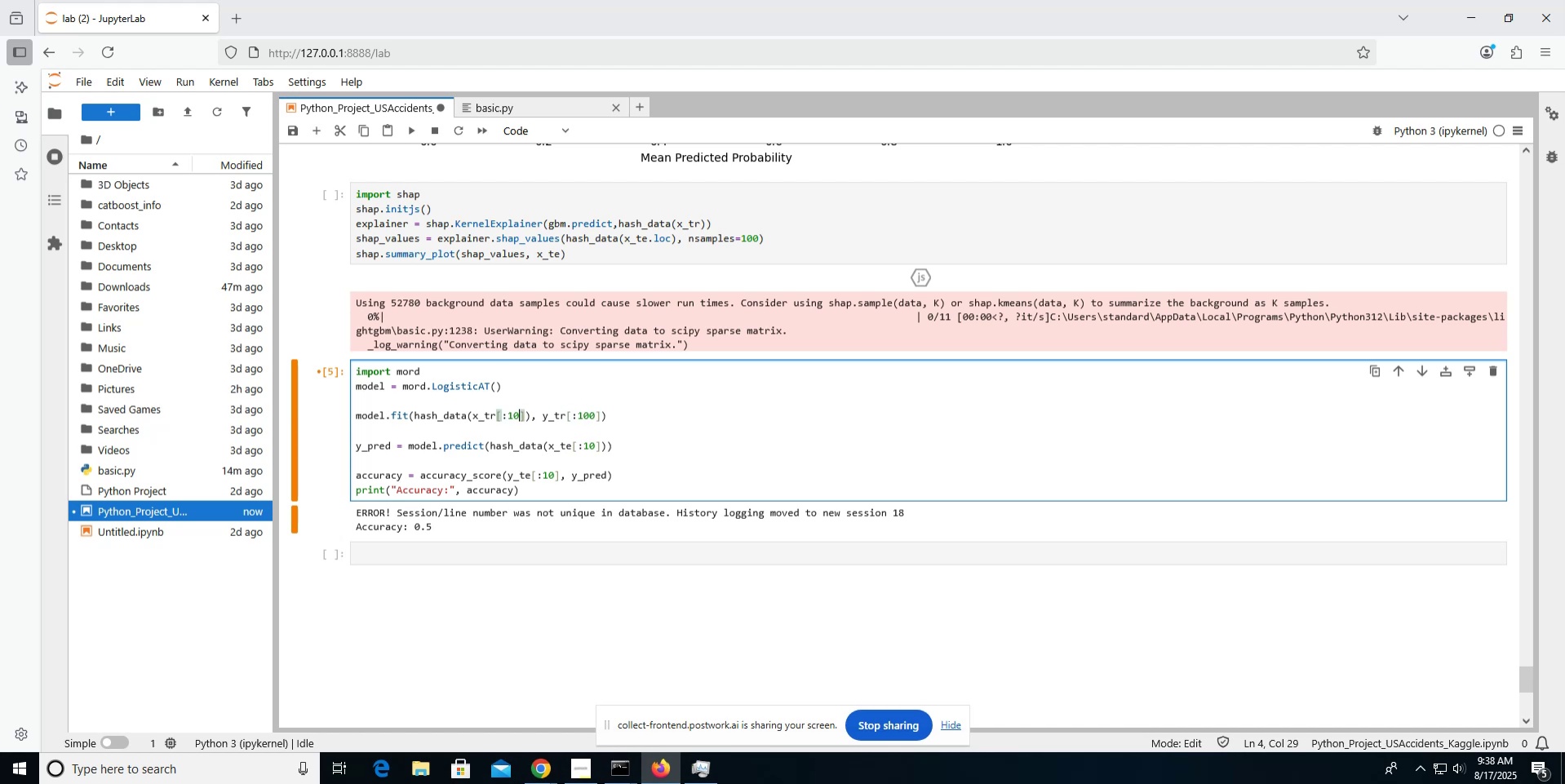 
key(Numpad0)
 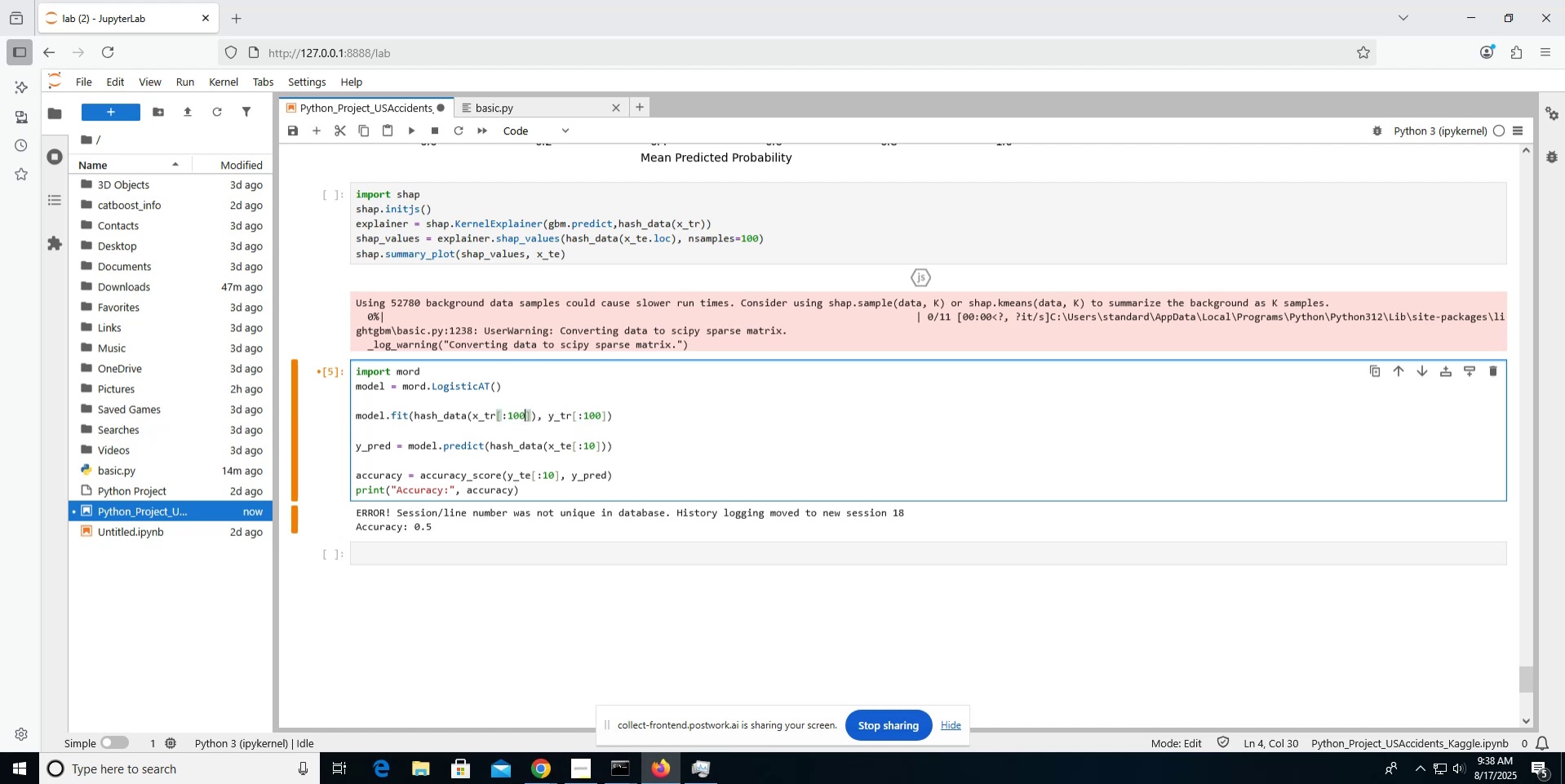 
key(ArrowDown)
 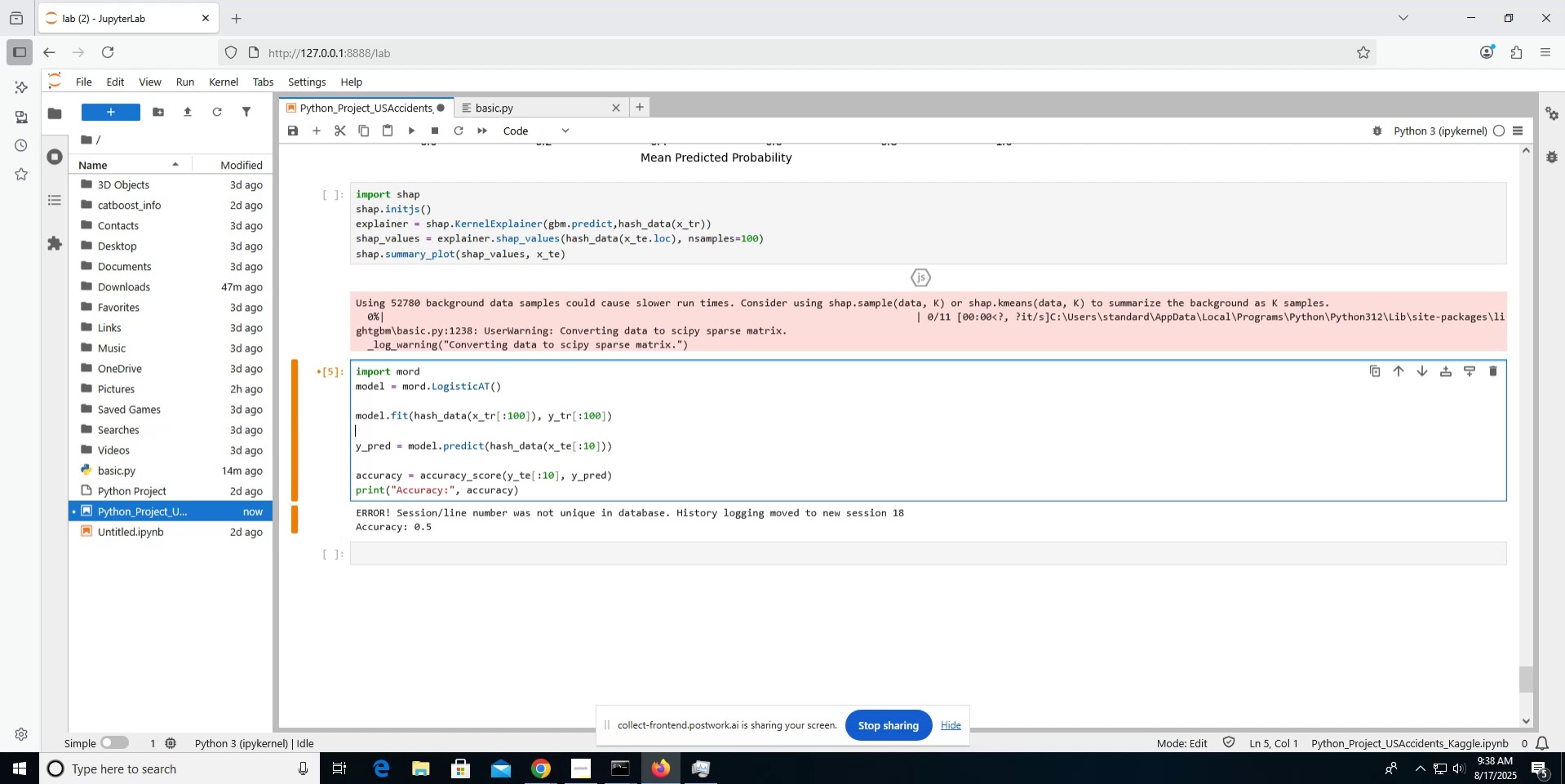 
key(ArrowDown)
 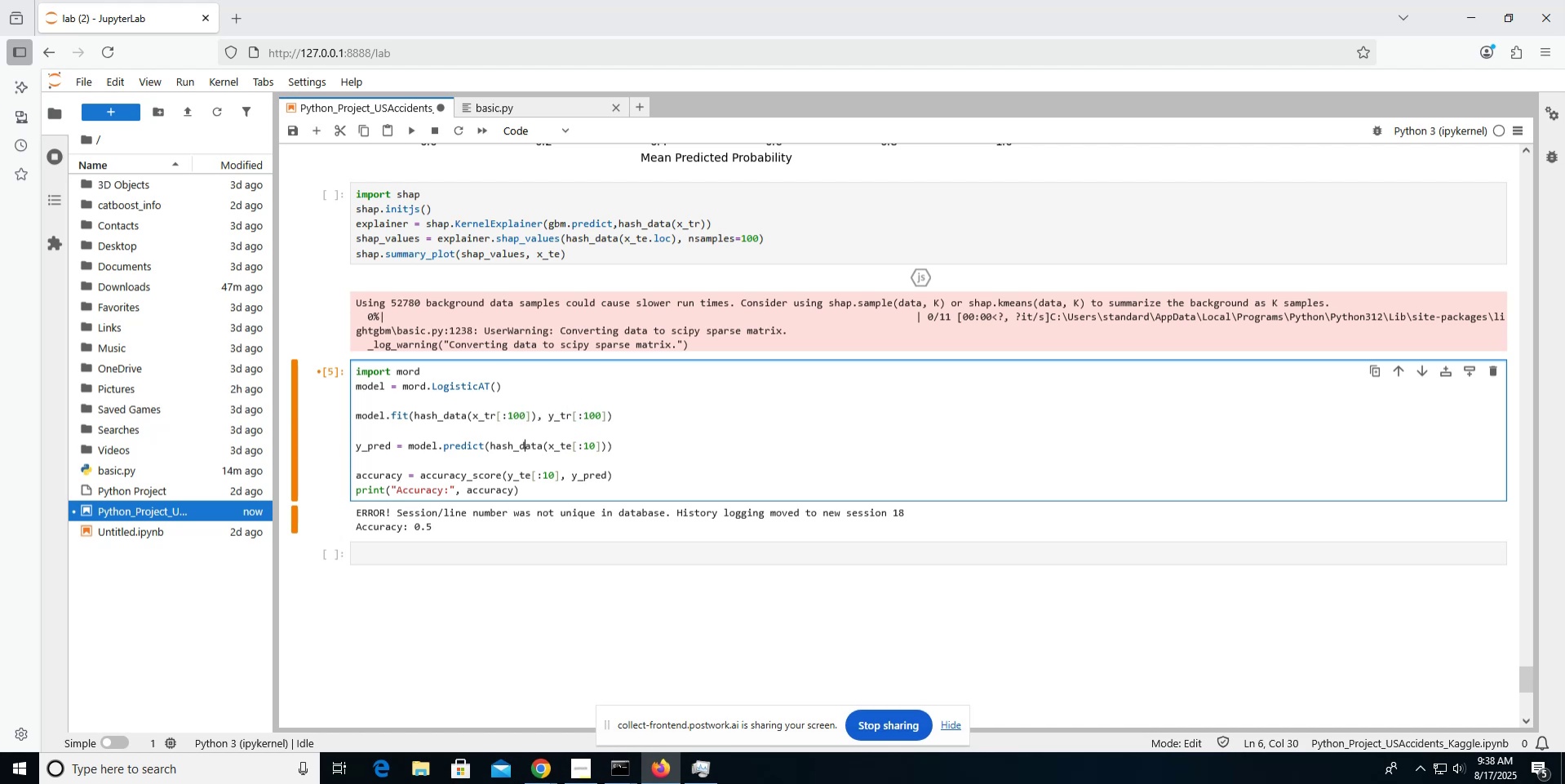 
key(ArrowDown)
 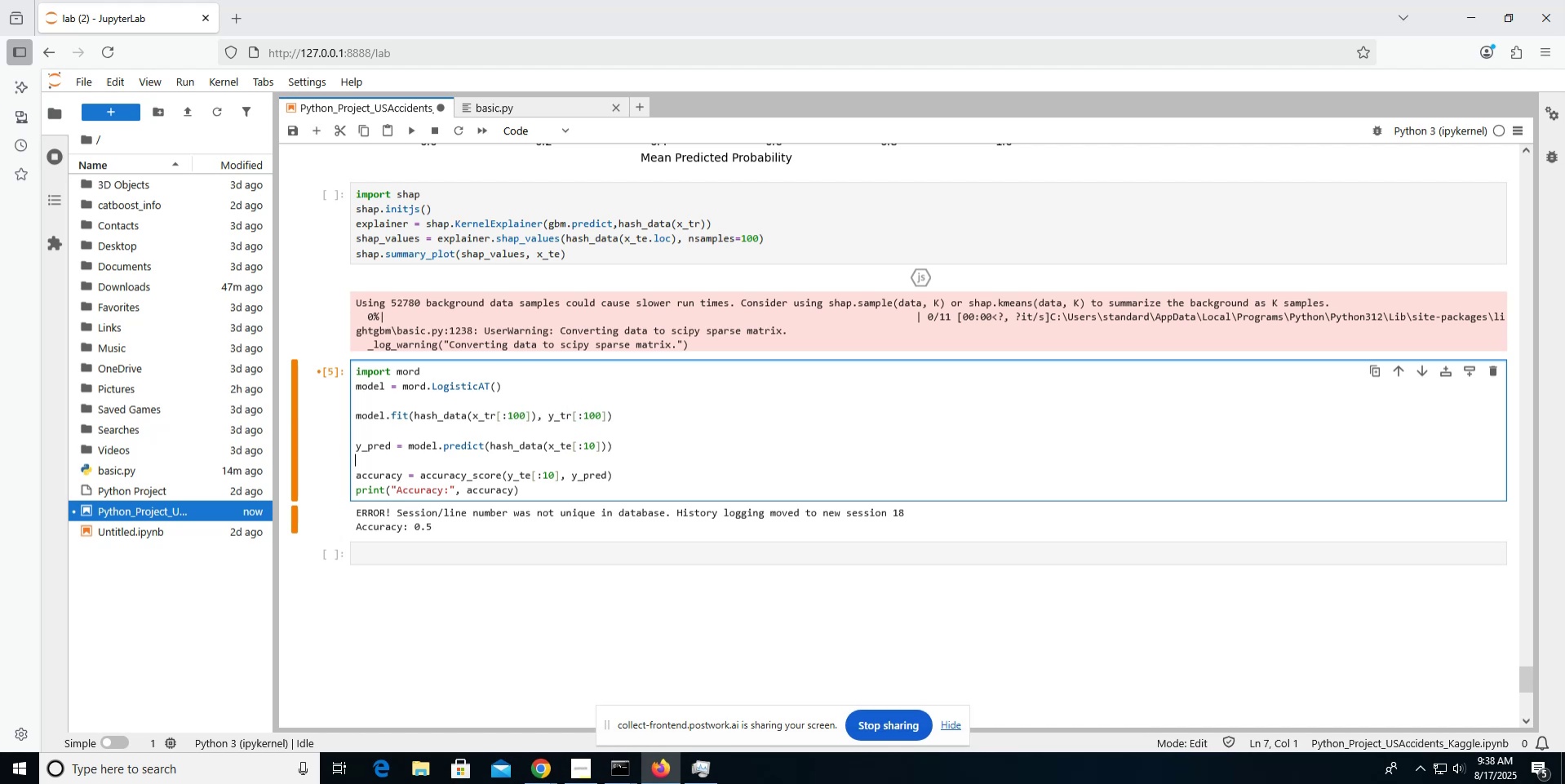 
key(ArrowDown)
 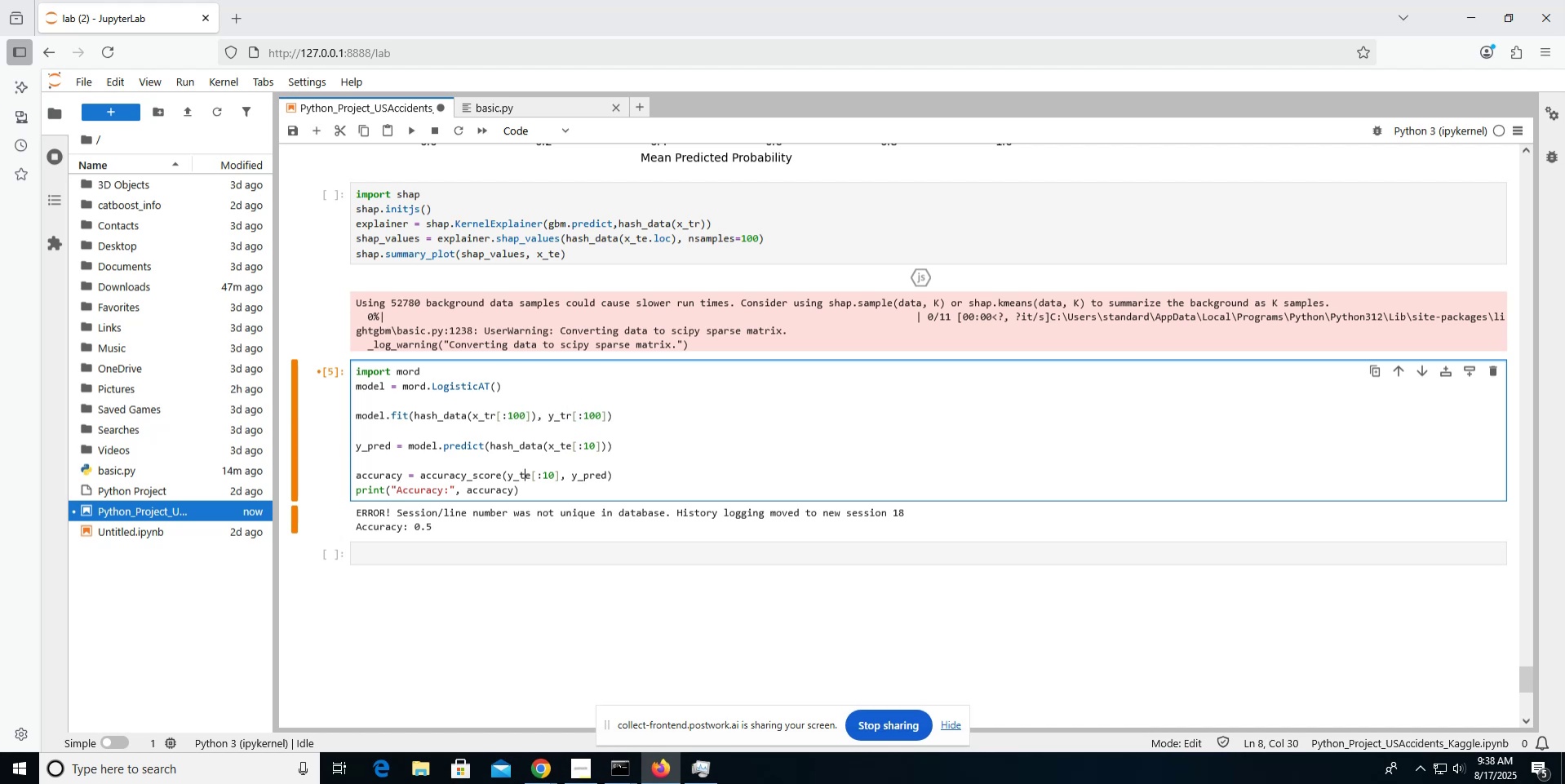 
hold_key(key=ArrowRight, duration=0.61)
 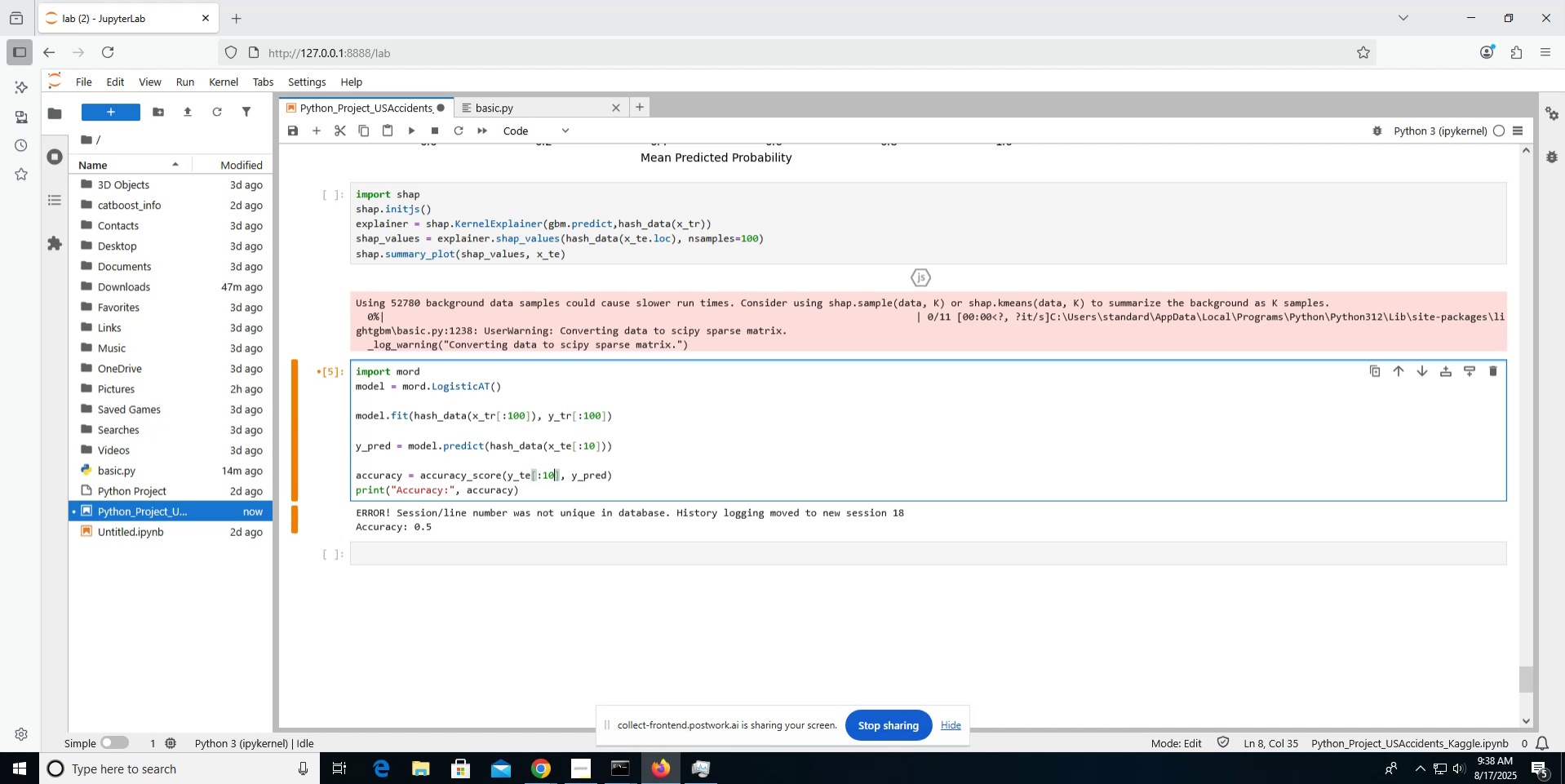 
key(Numpad0)
 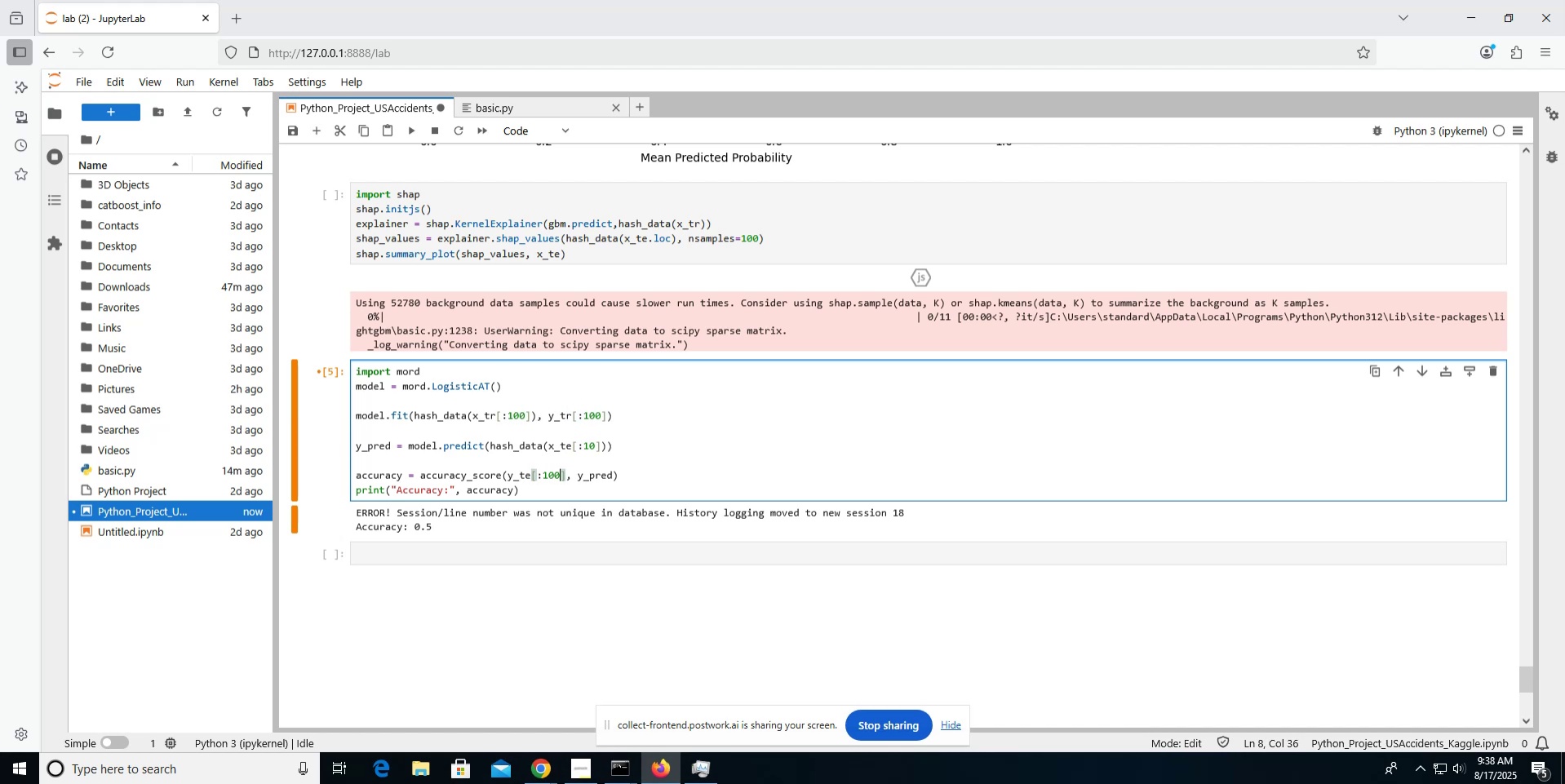 
key(ArrowUp)
 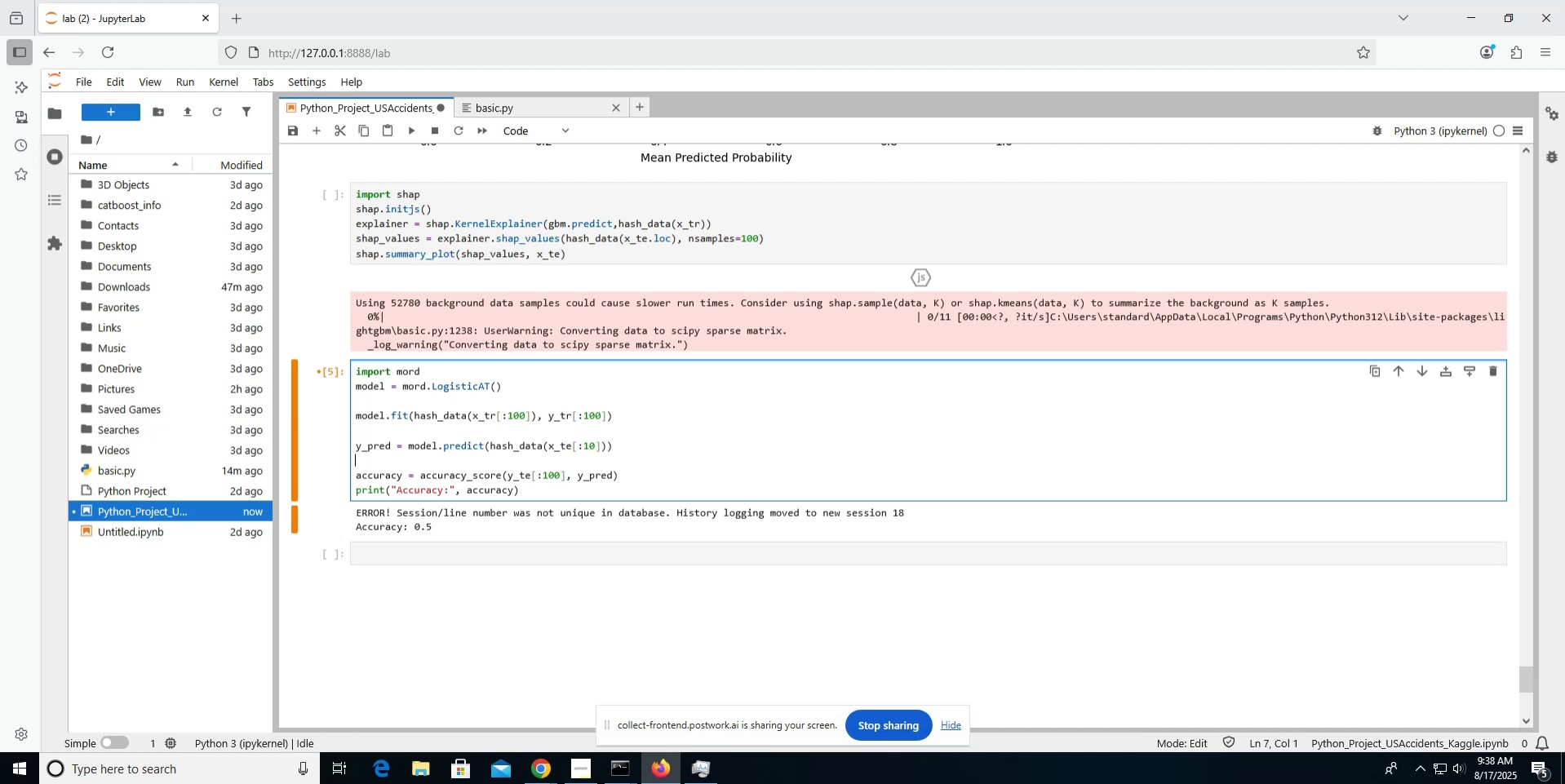 
key(ArrowUp)
 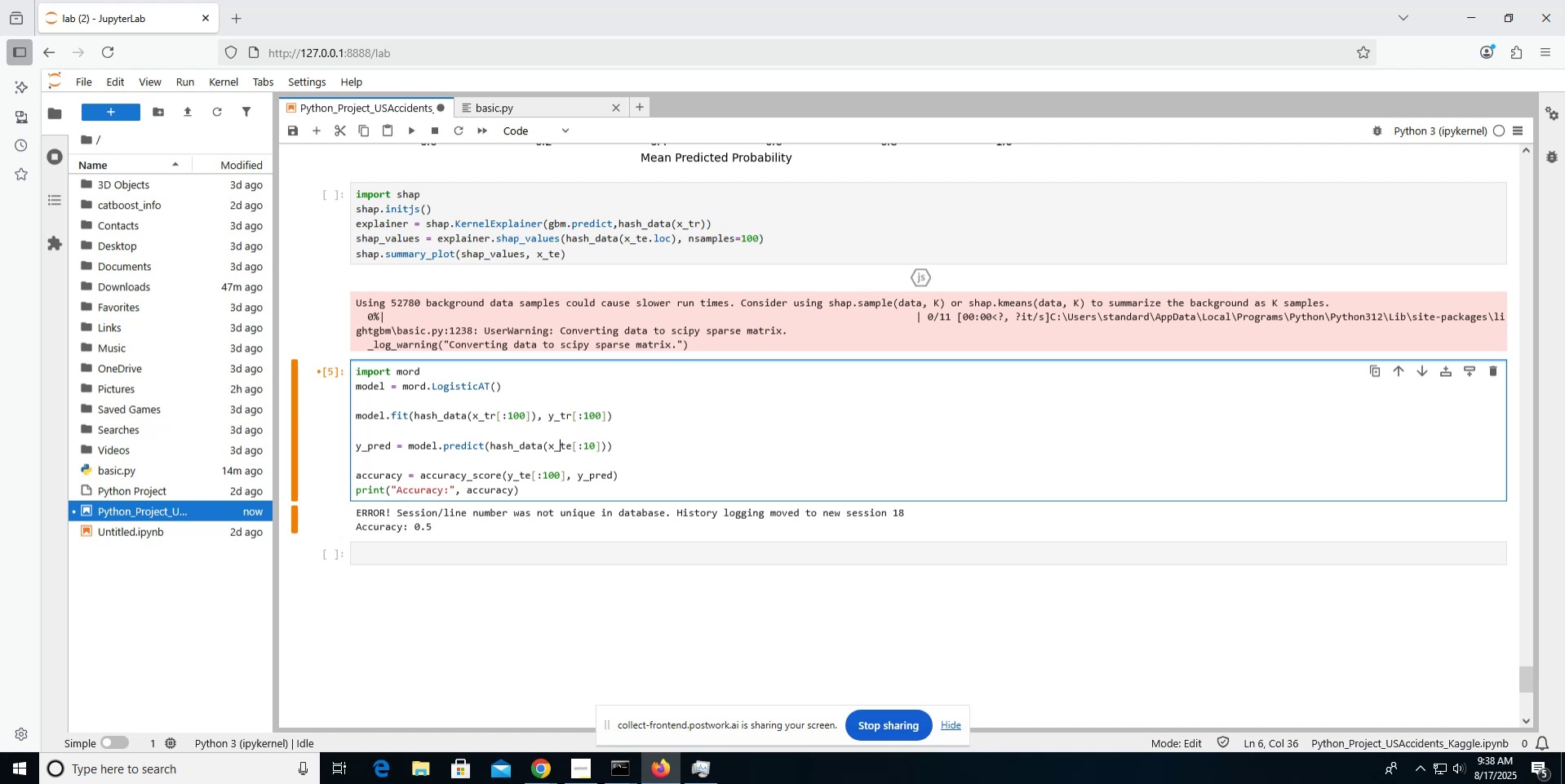 
hold_key(key=ArrowRight, duration=0.69)
 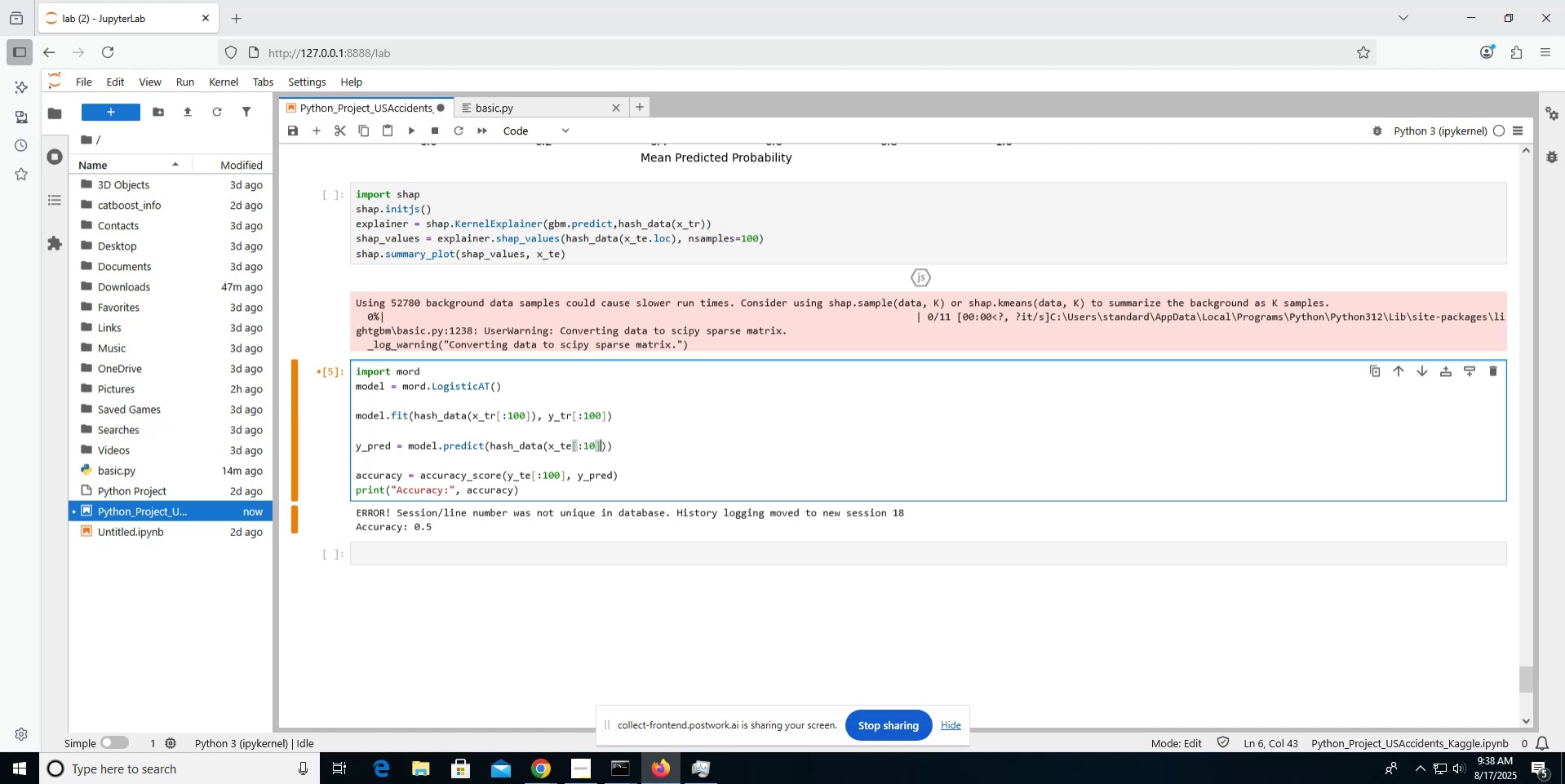 
key(ArrowLeft)
 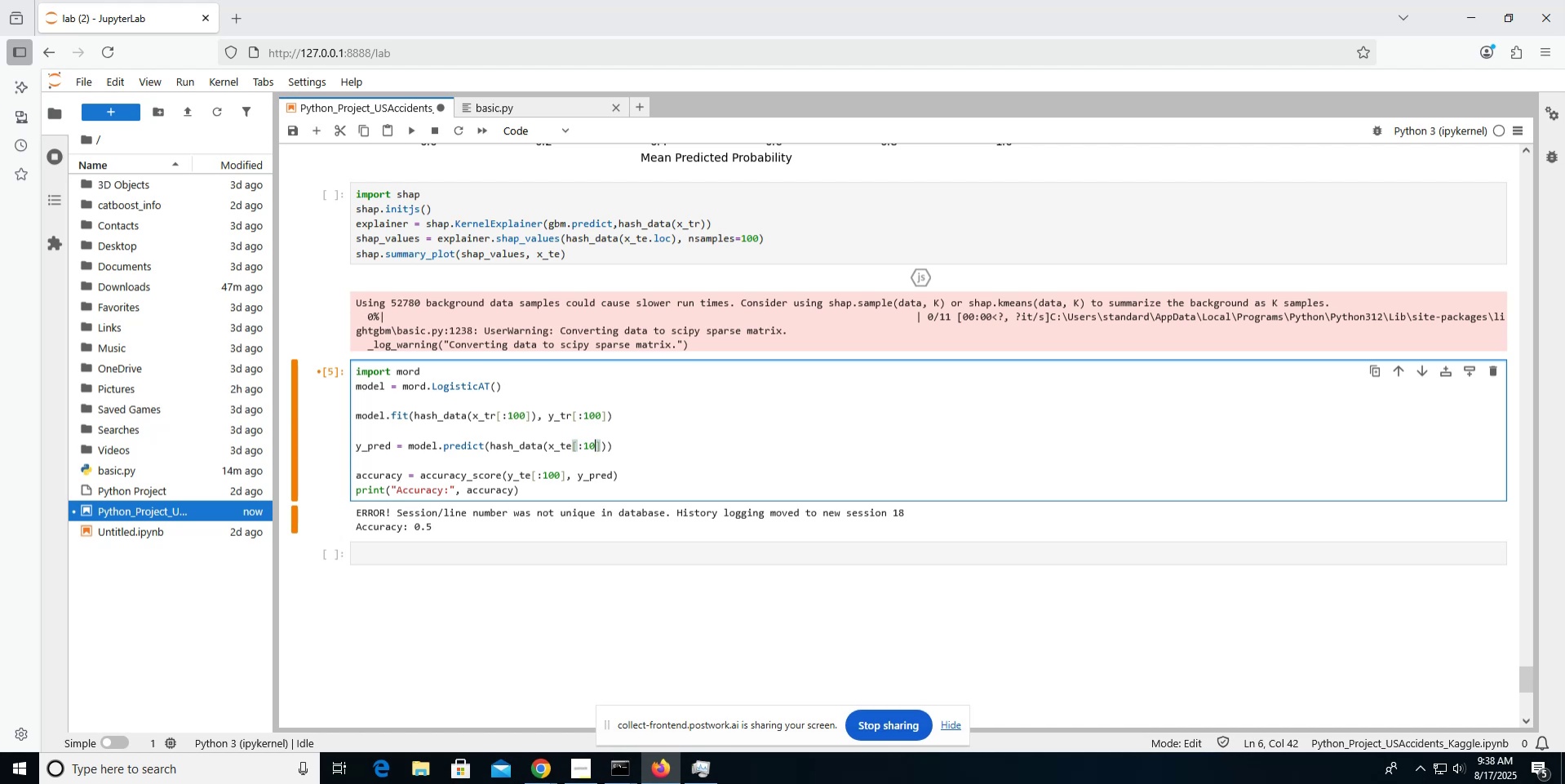 
key(Numpad0)
 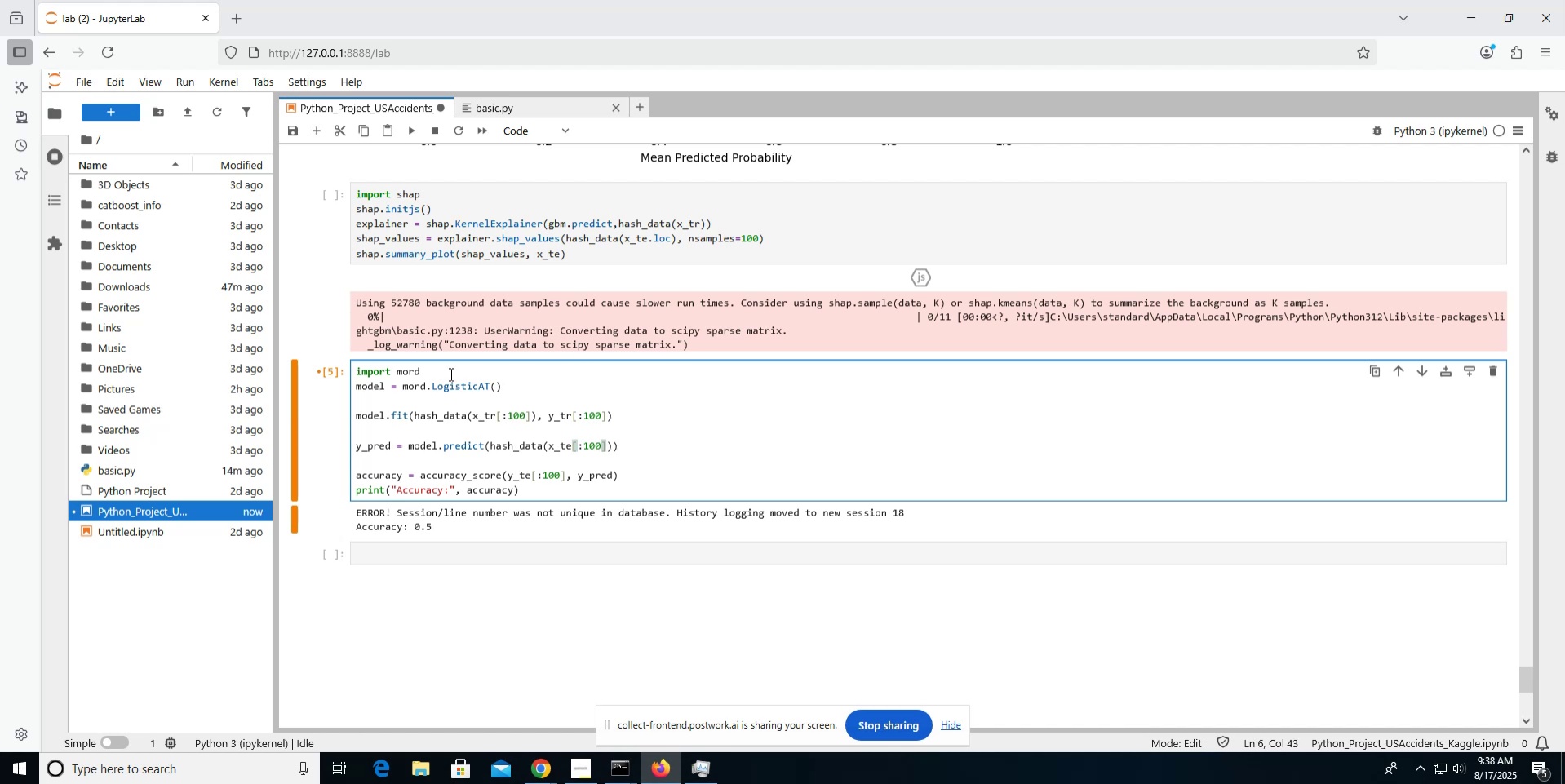 
left_click([452, 383])
 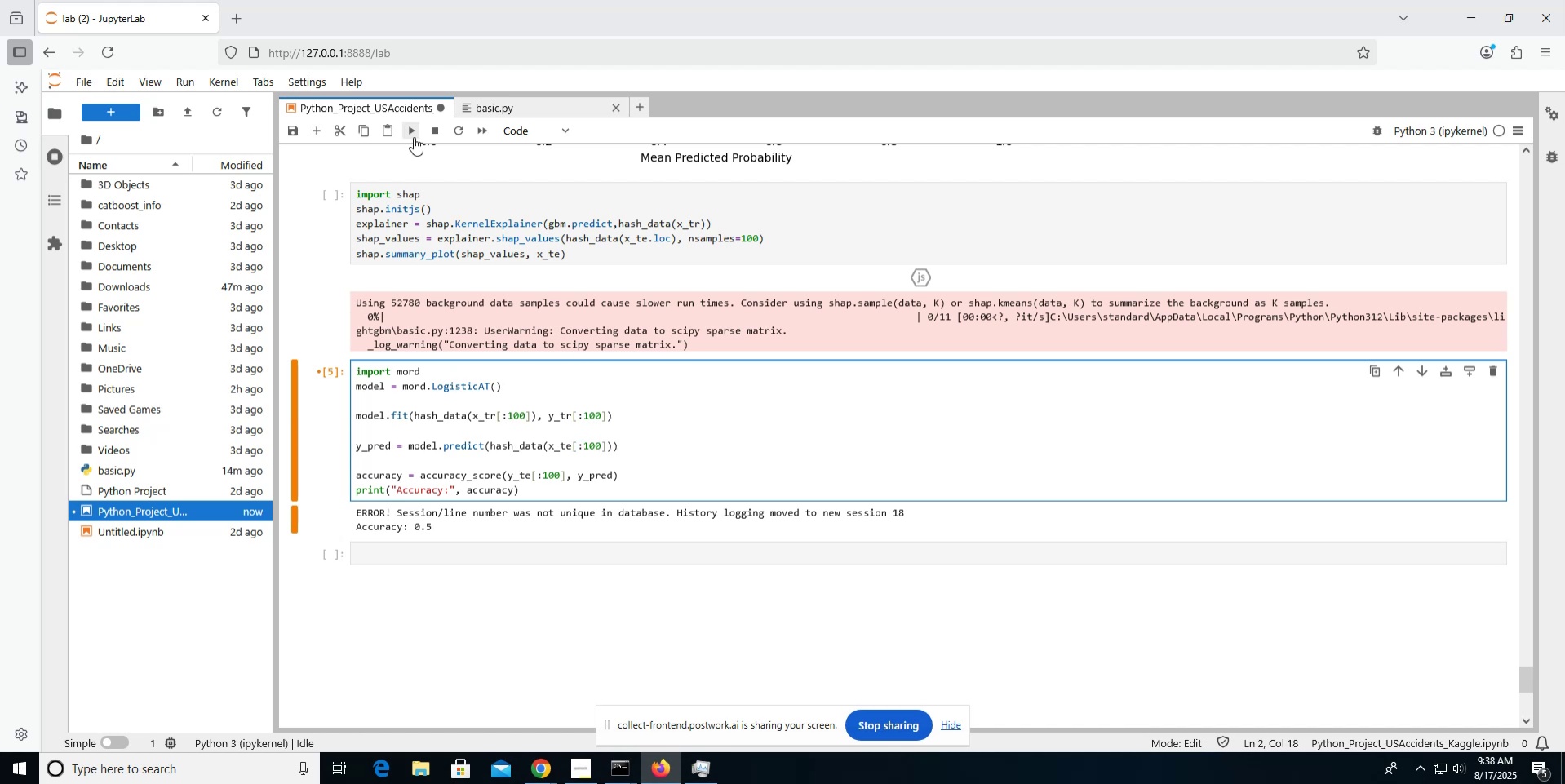 
left_click([414, 136])
 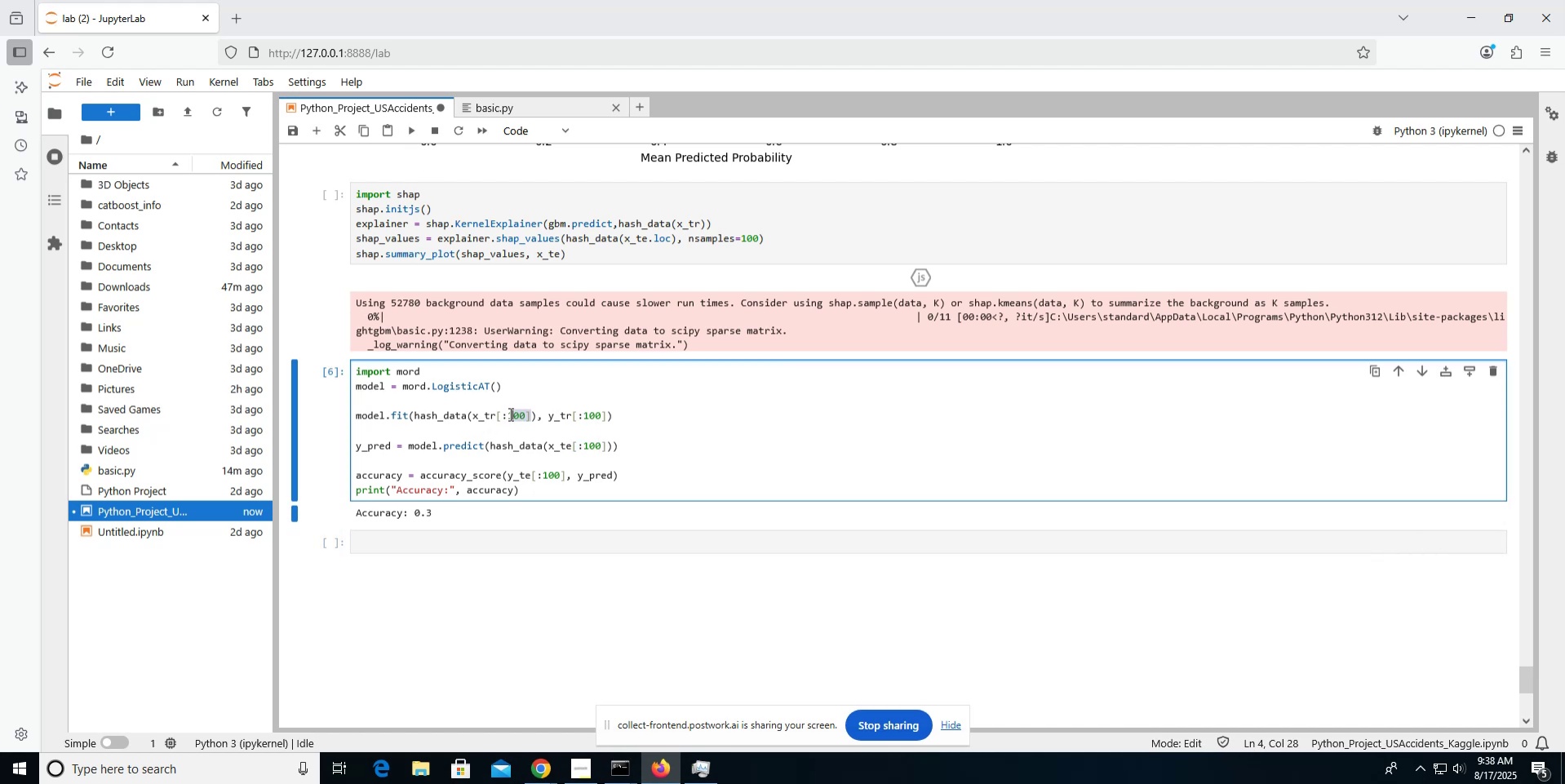 
wait(5.47)
 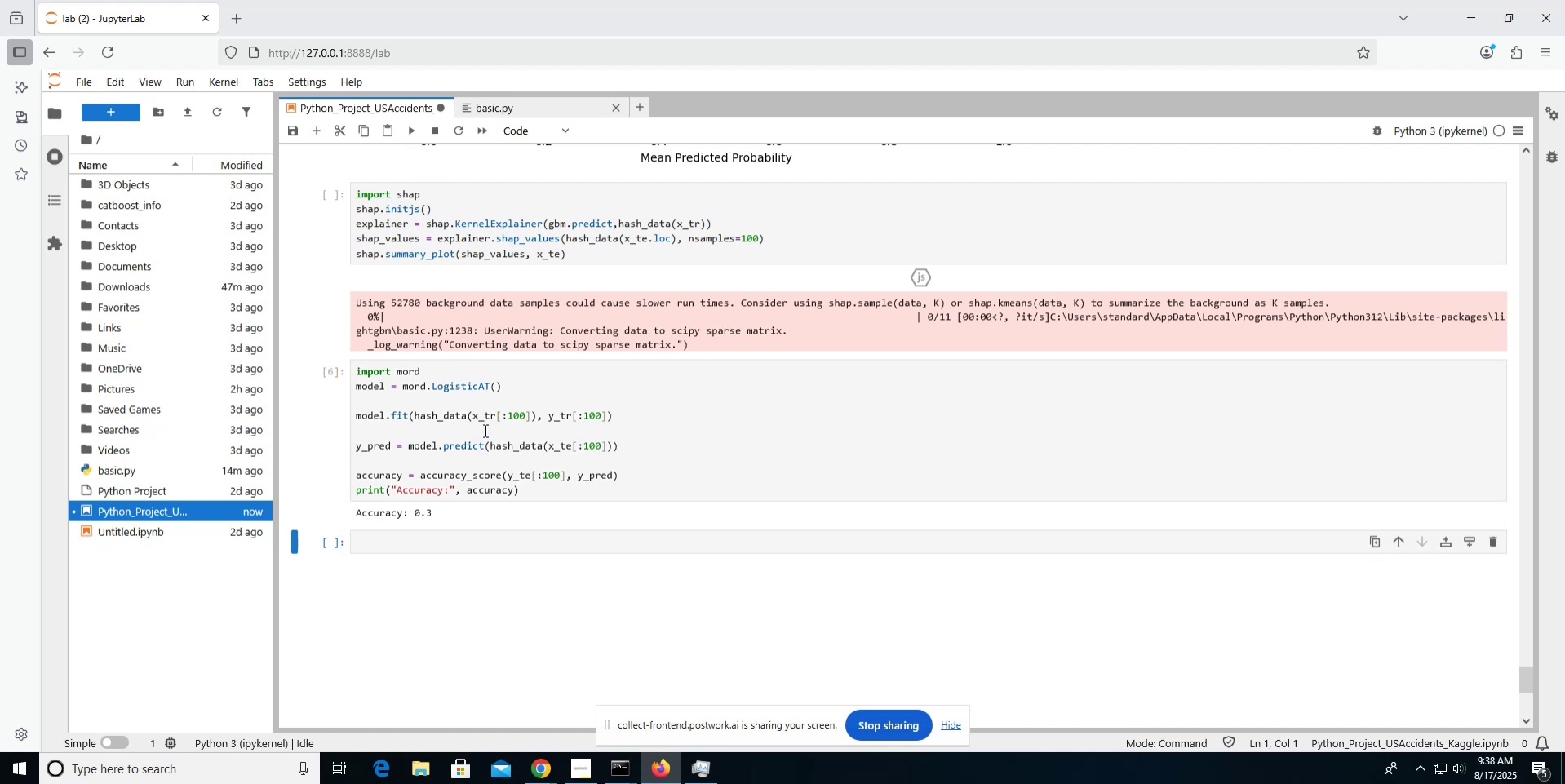 
key(Backspace)
 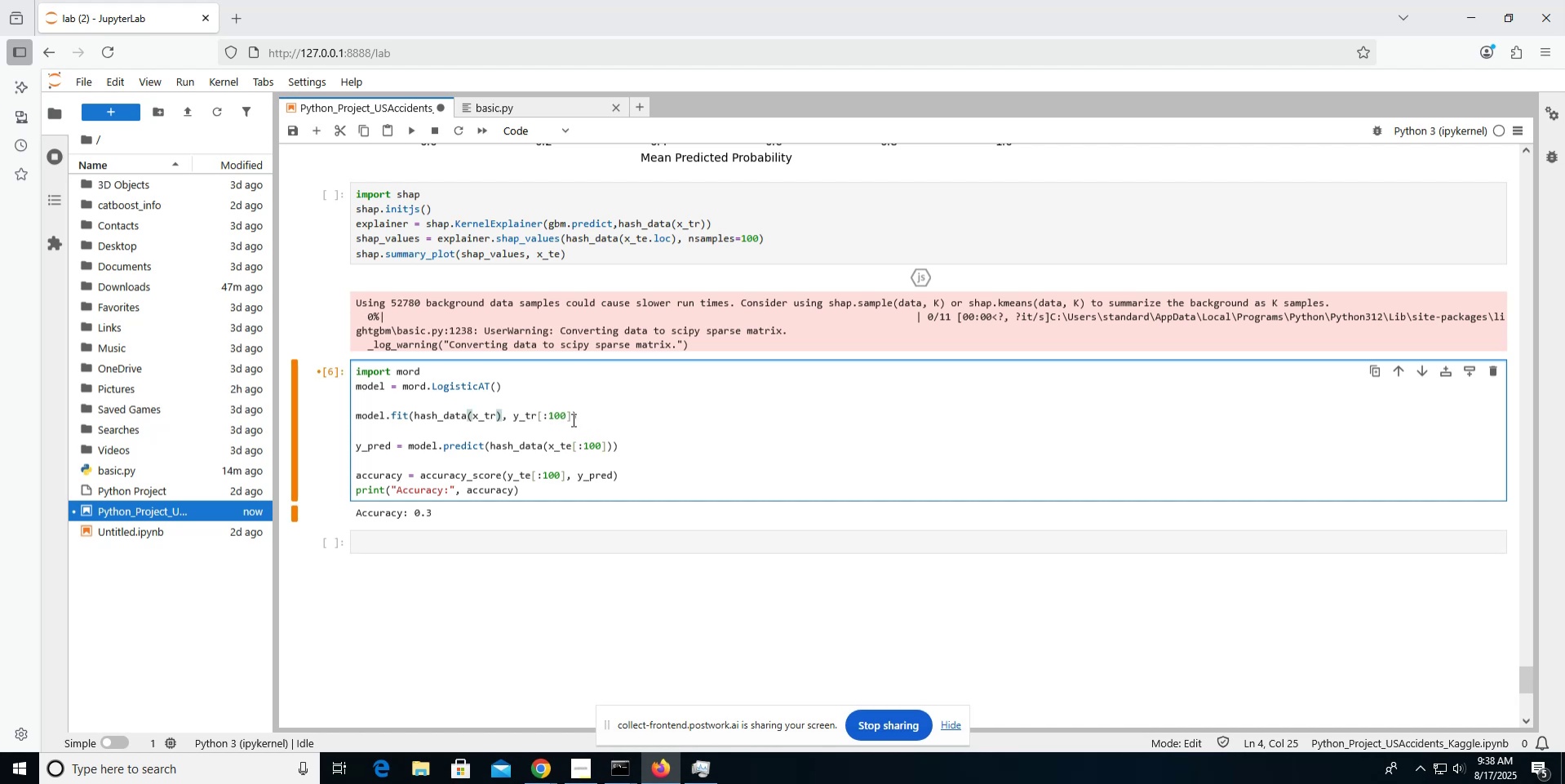 
left_click([571, 419])
 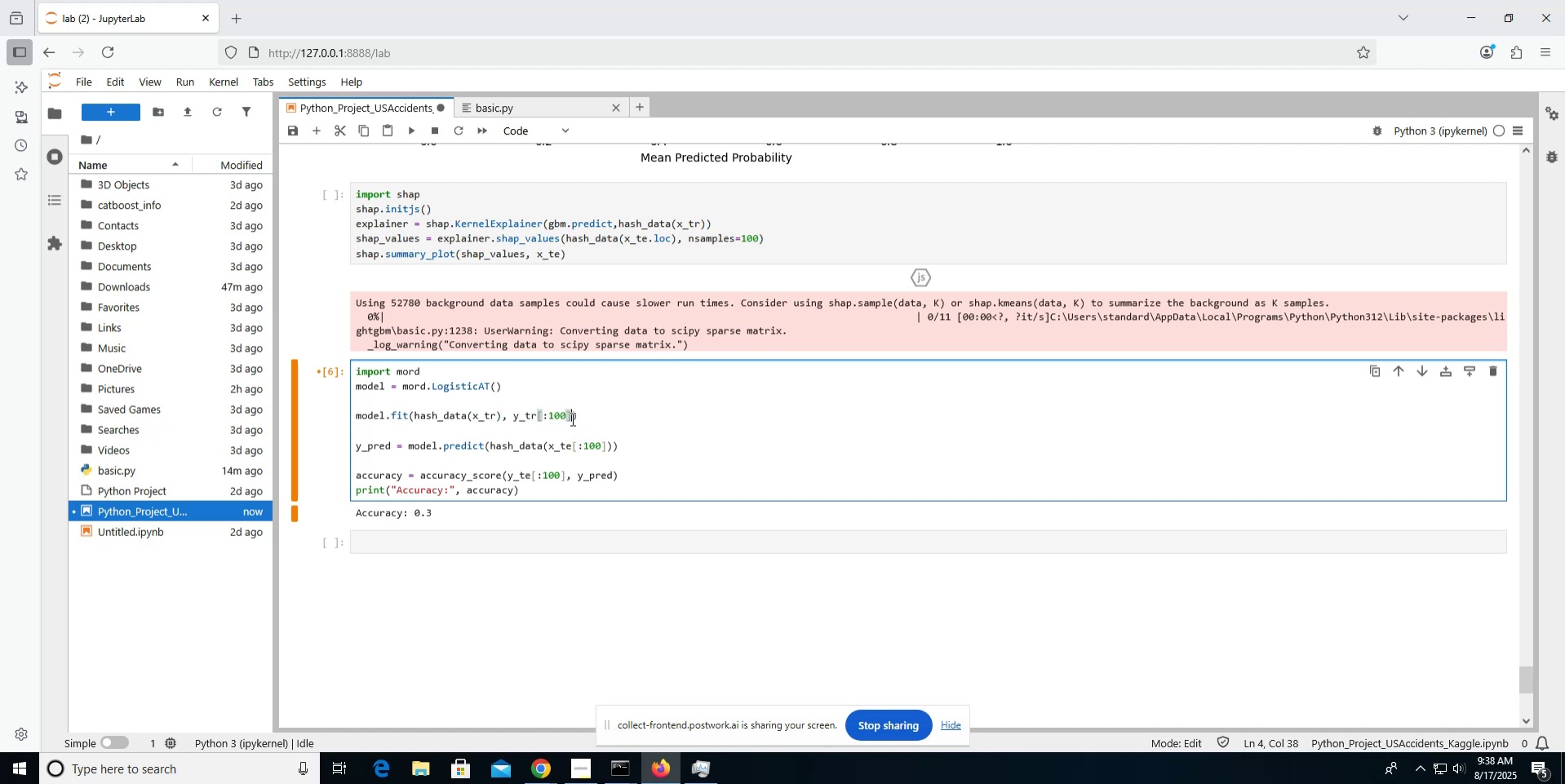 
key(Backspace)
 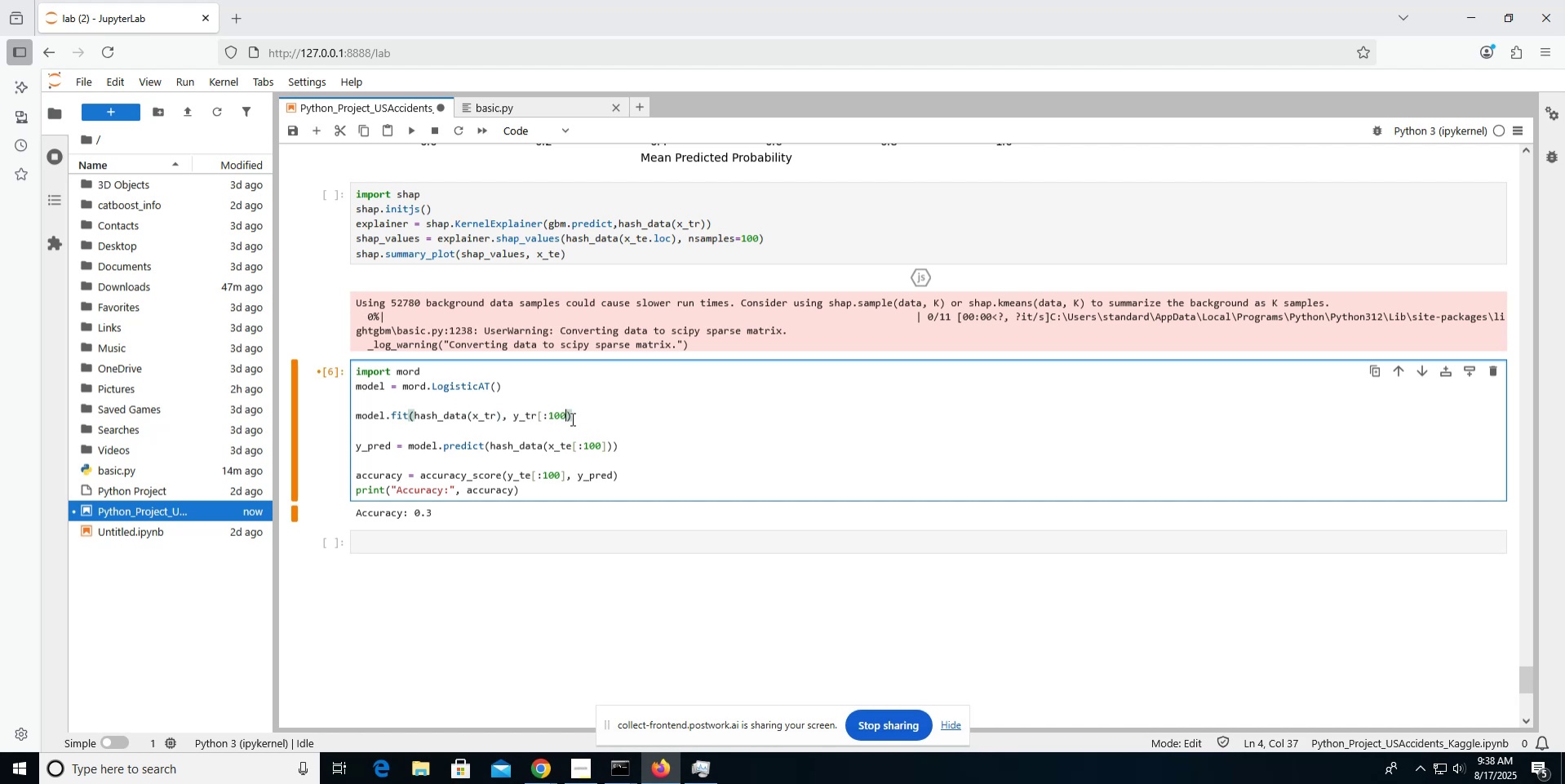 
key(Backspace)
 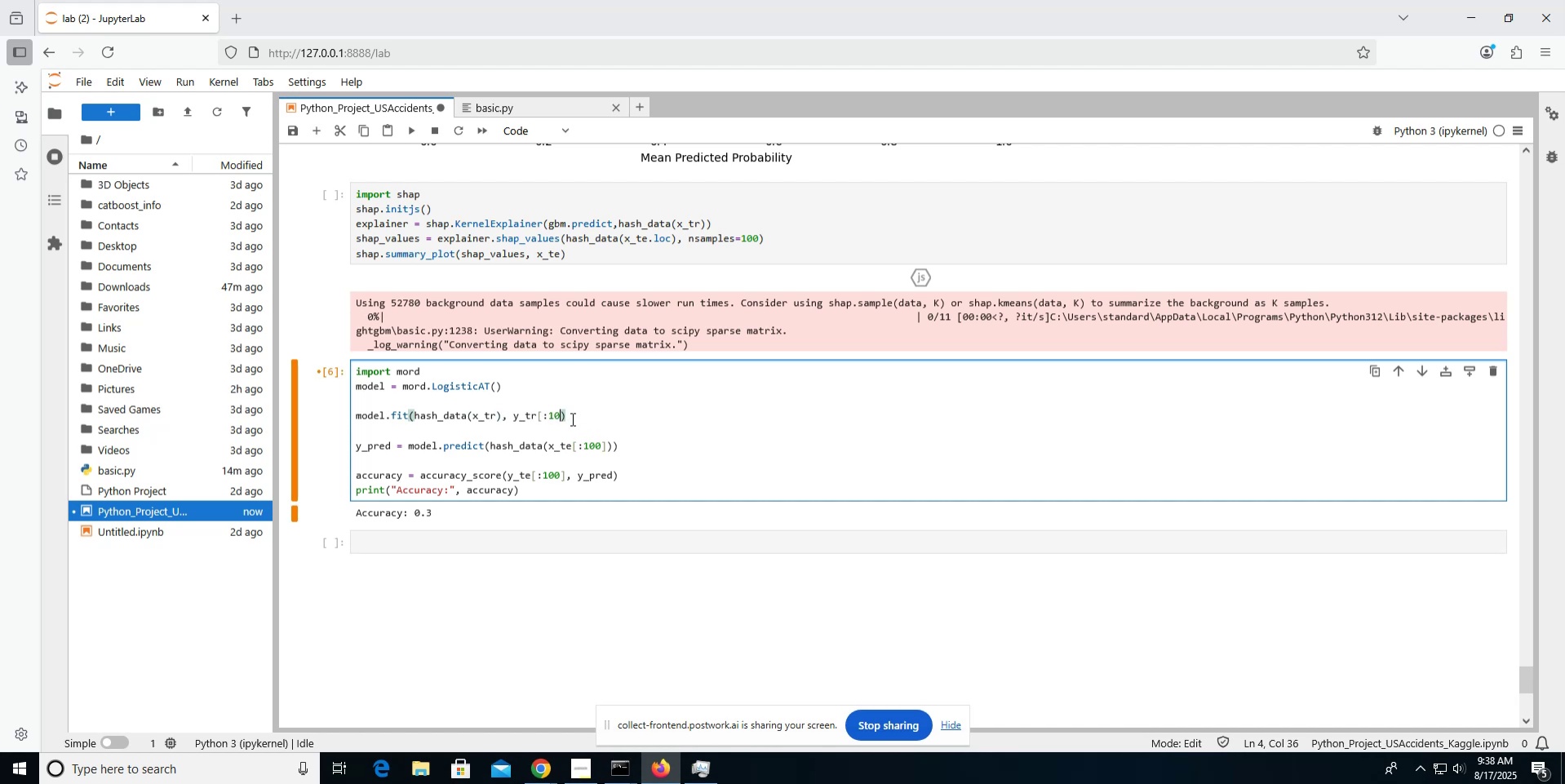 
key(Backspace)
 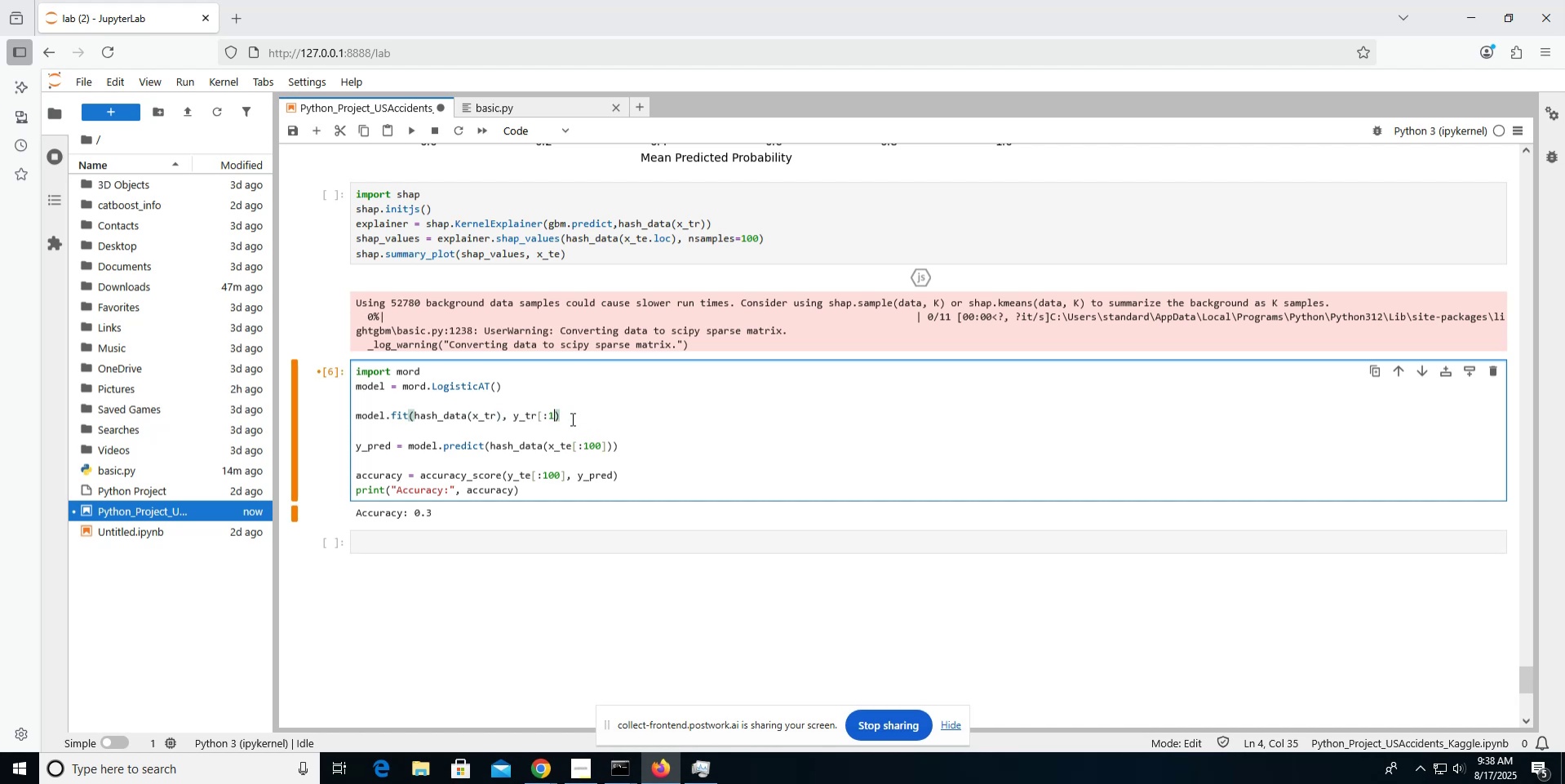 
key(Backspace)
 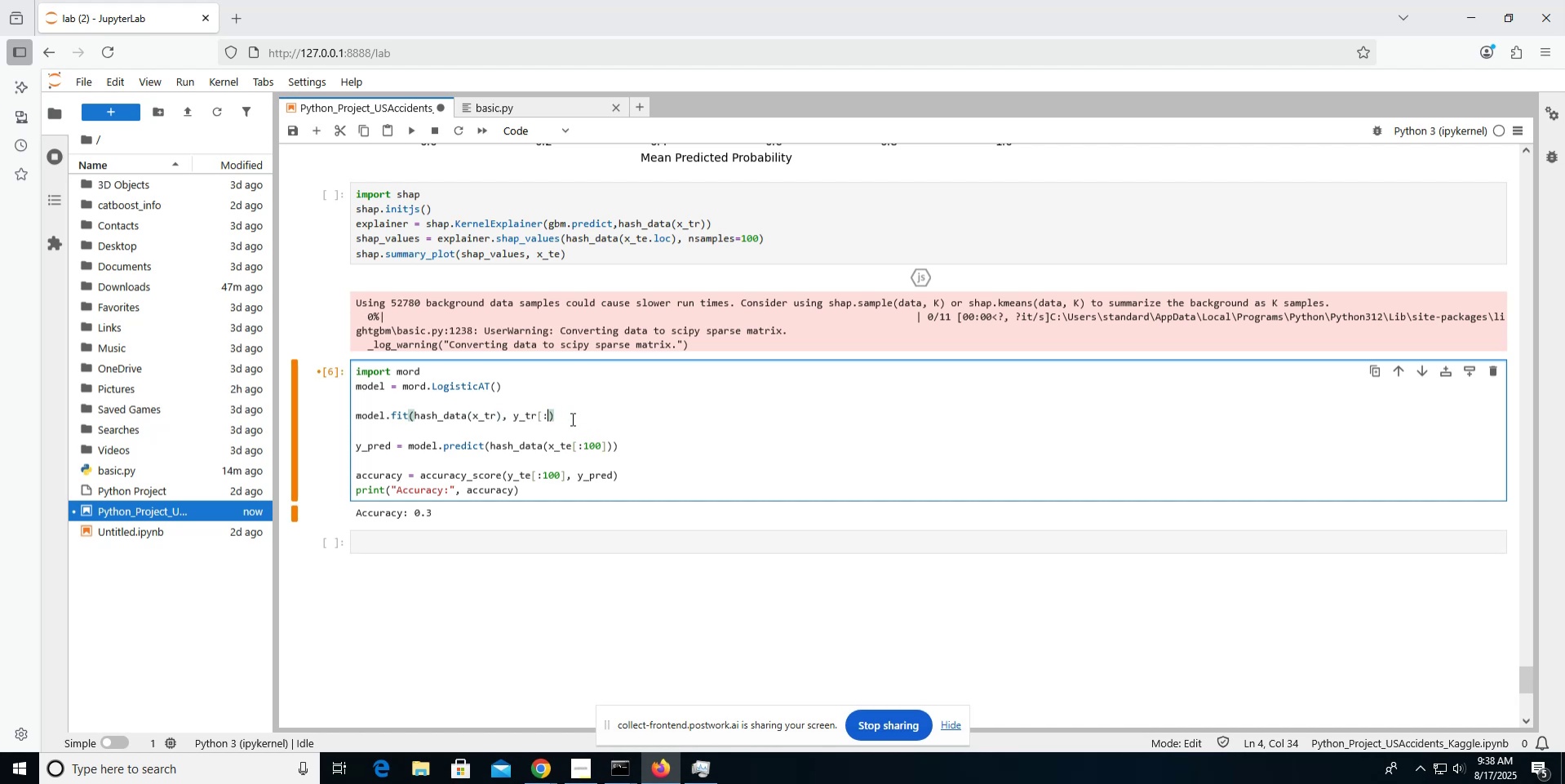 
key(Backspace)
 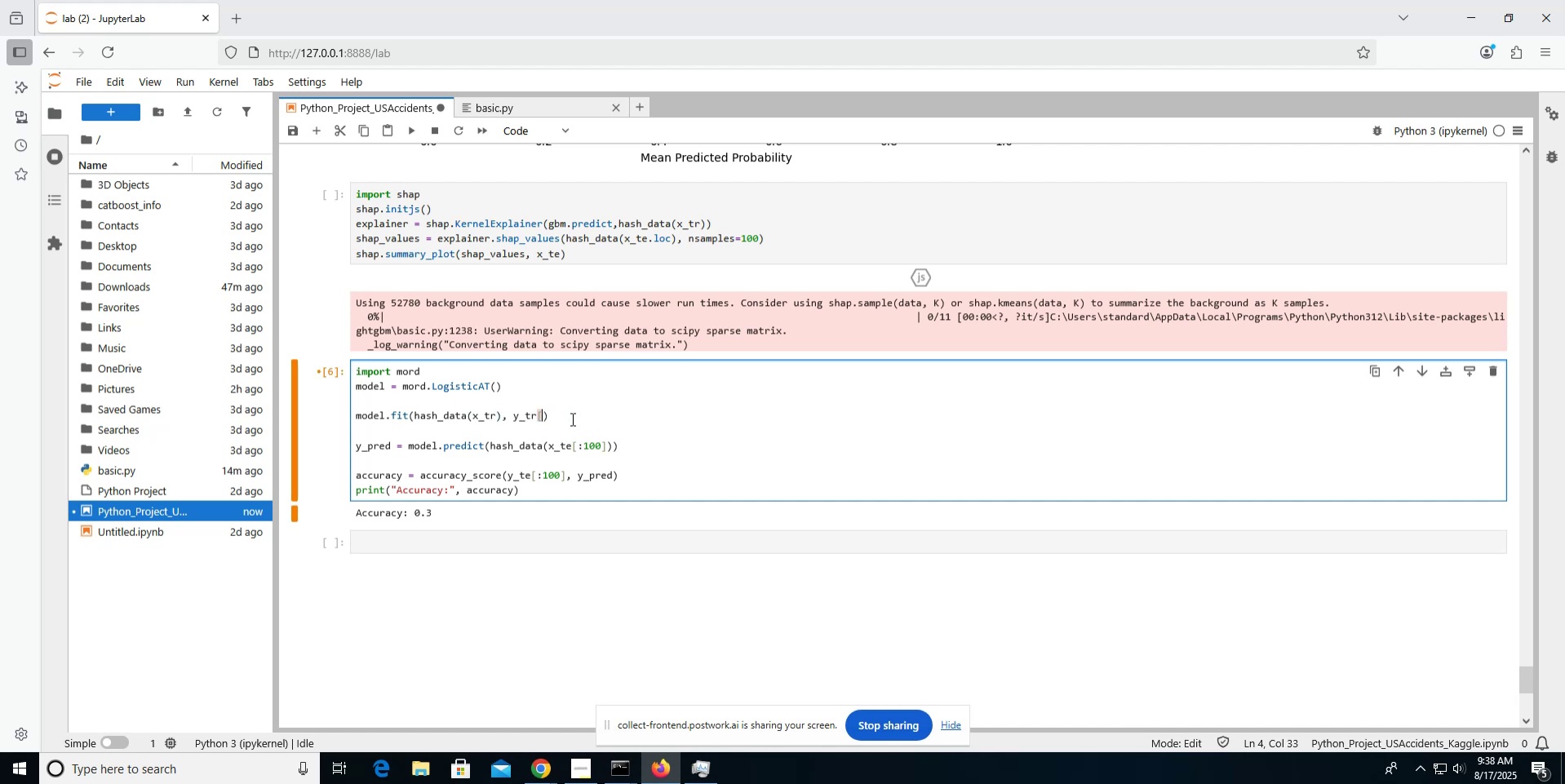 
key(Backspace)
 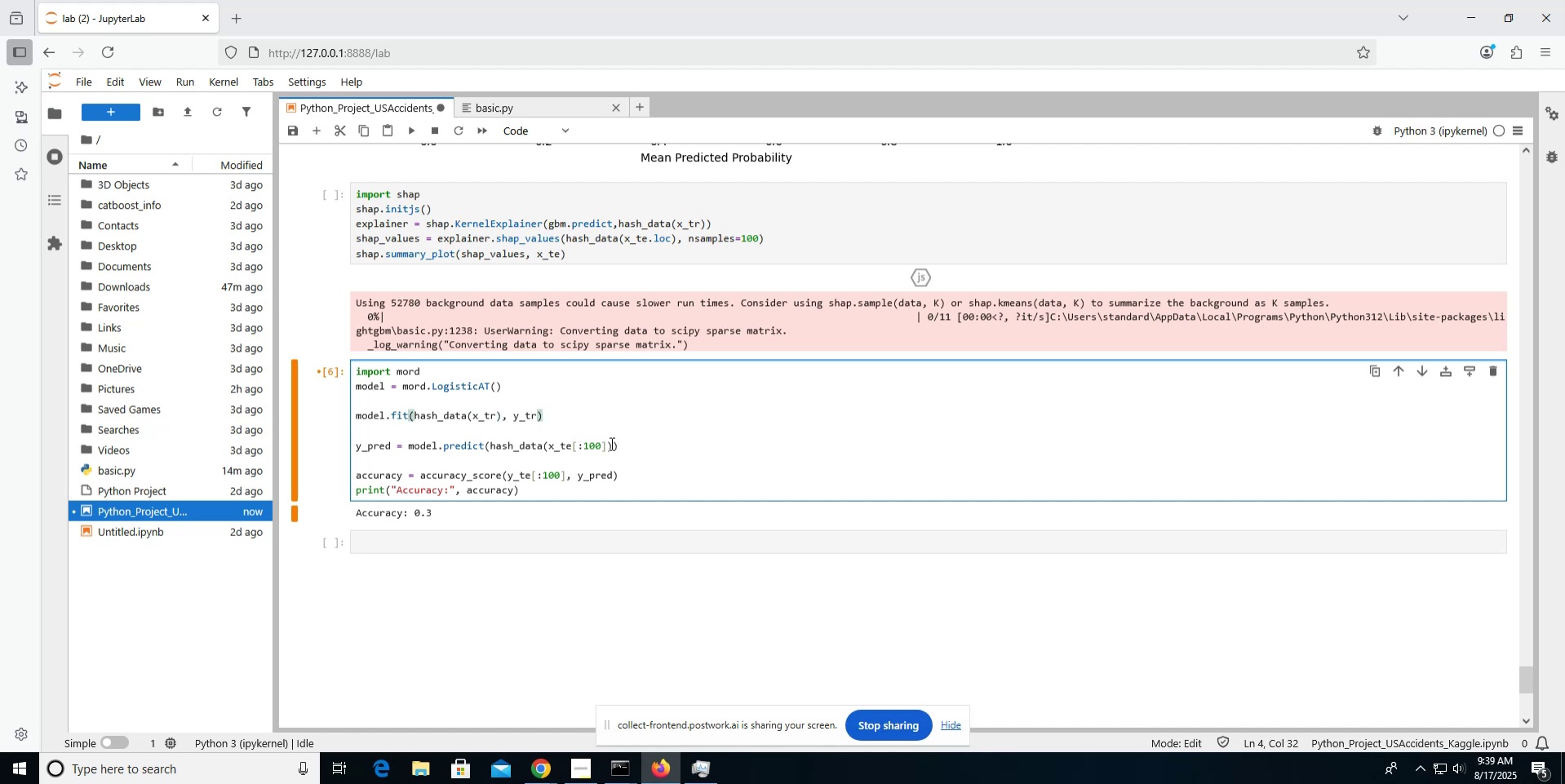 
left_click([607, 443])
 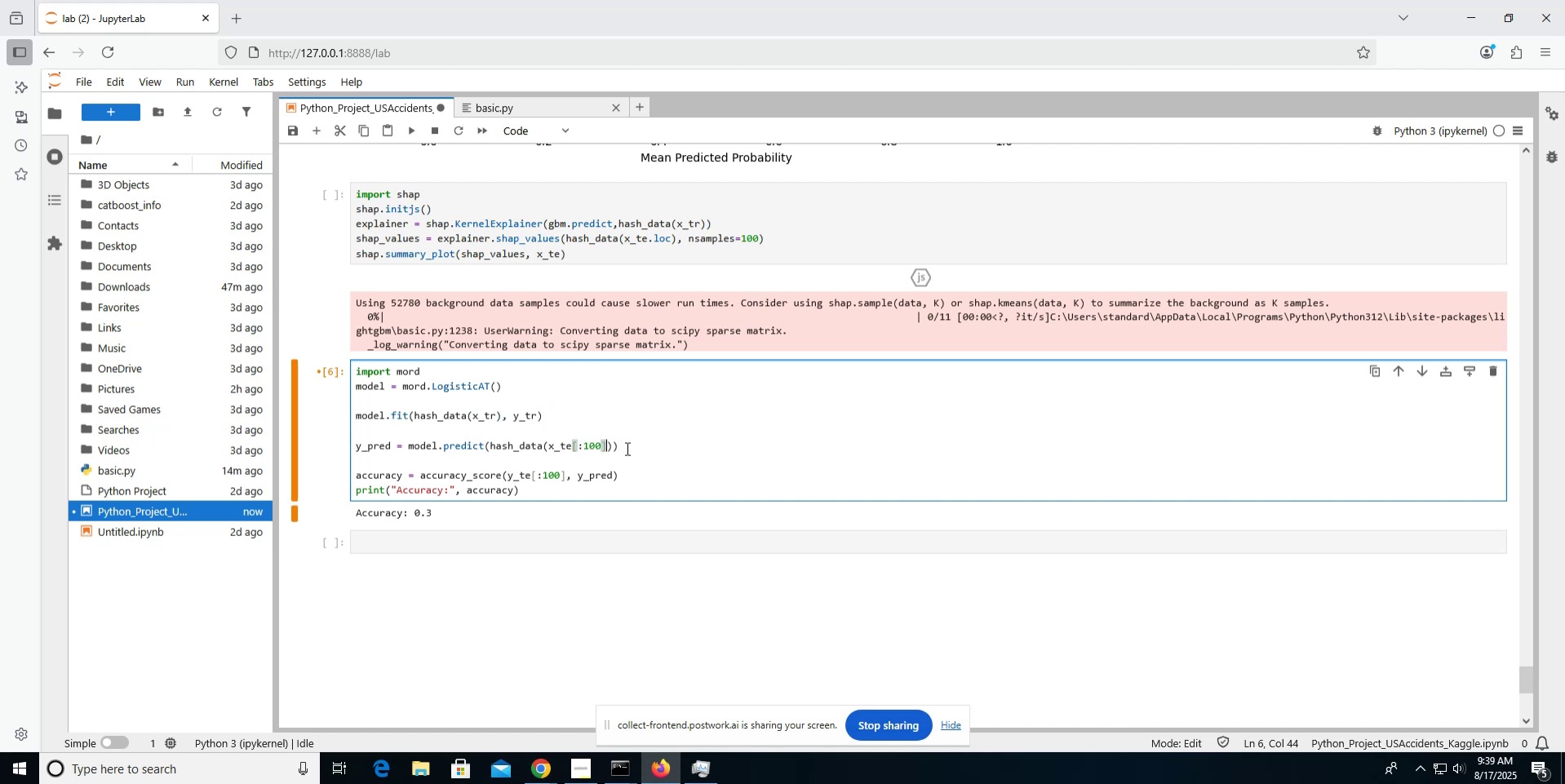 
key(Backspace)
 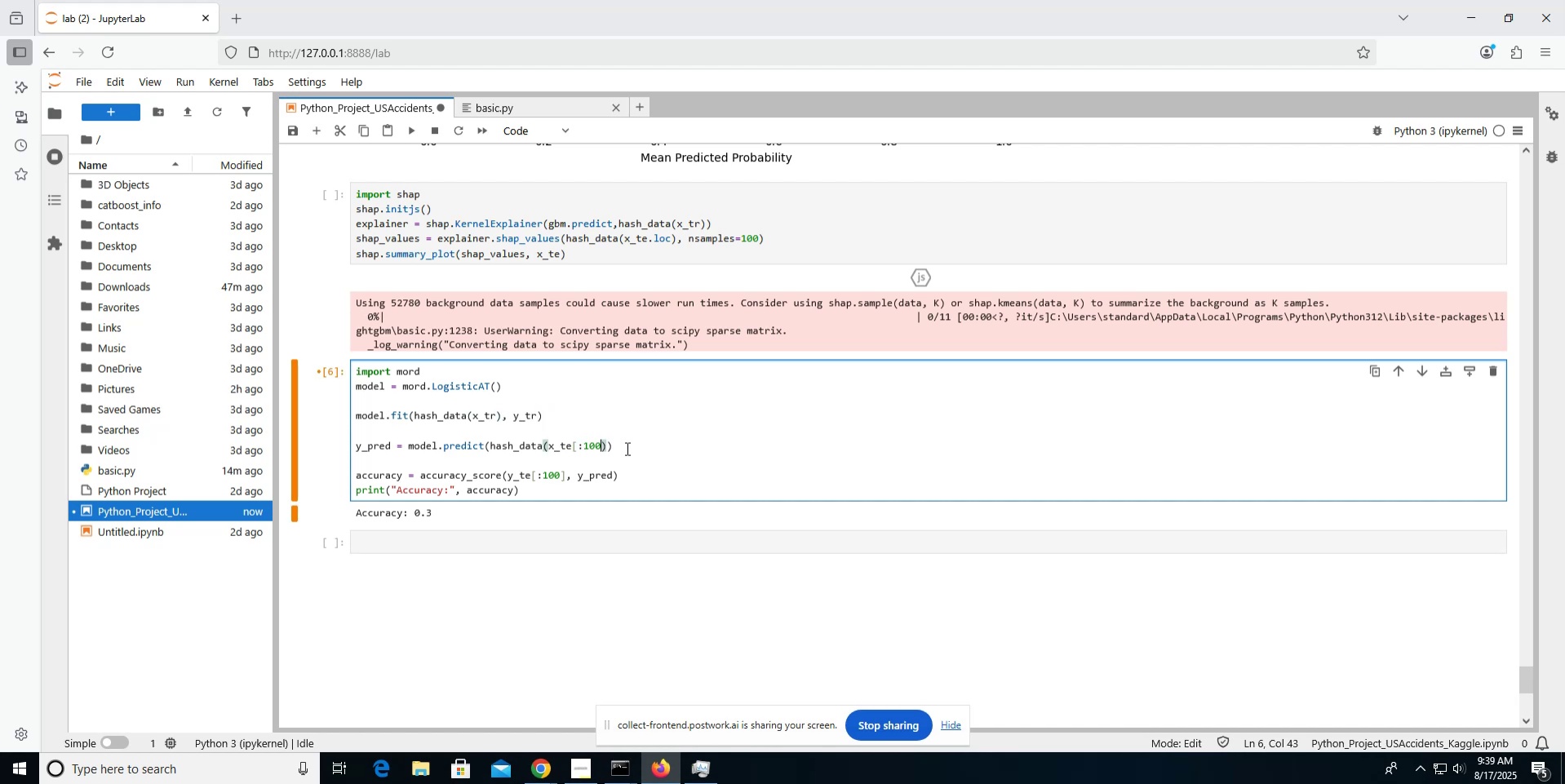 
key(Backspace)
 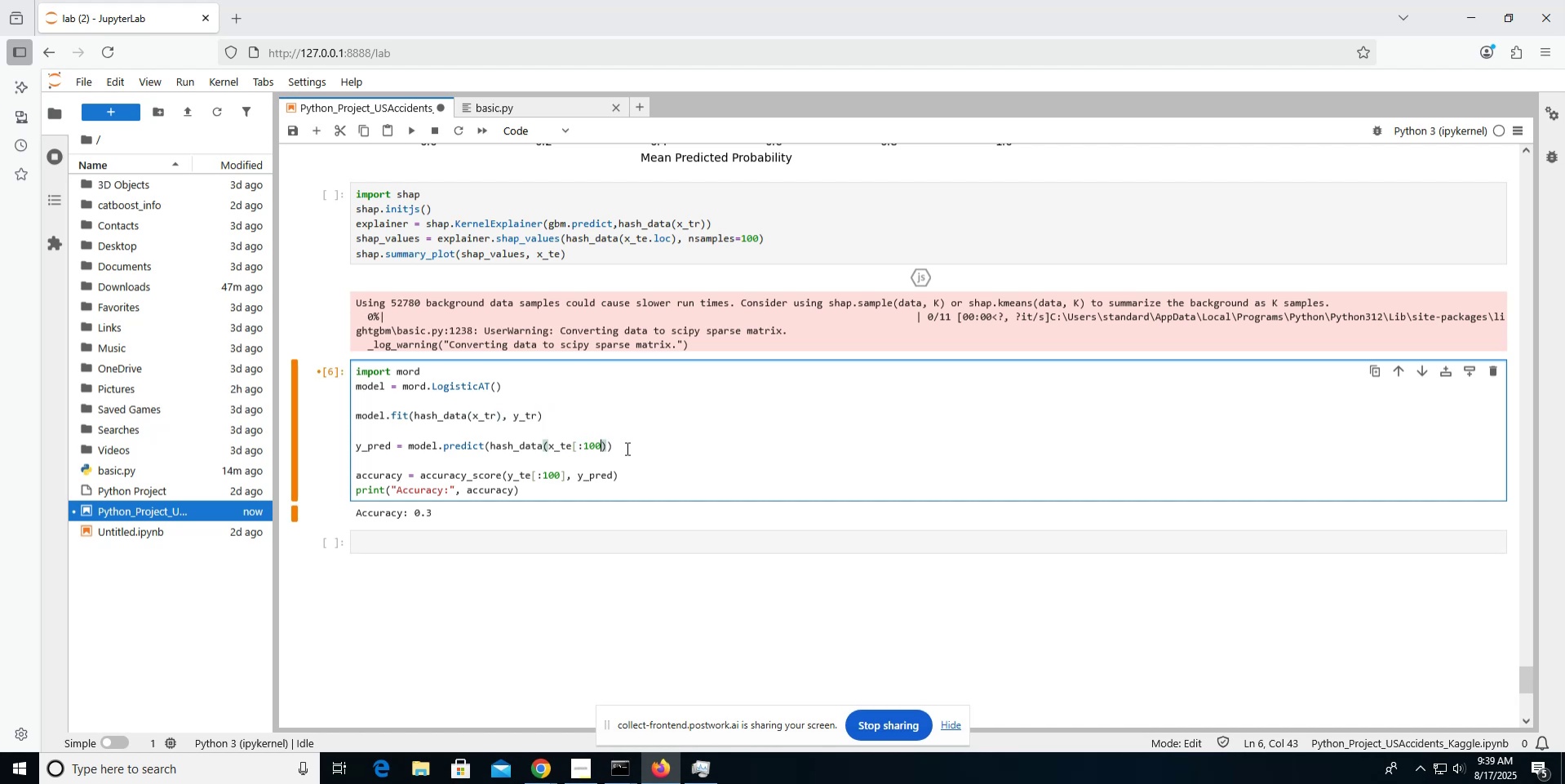 
key(Backspace)
 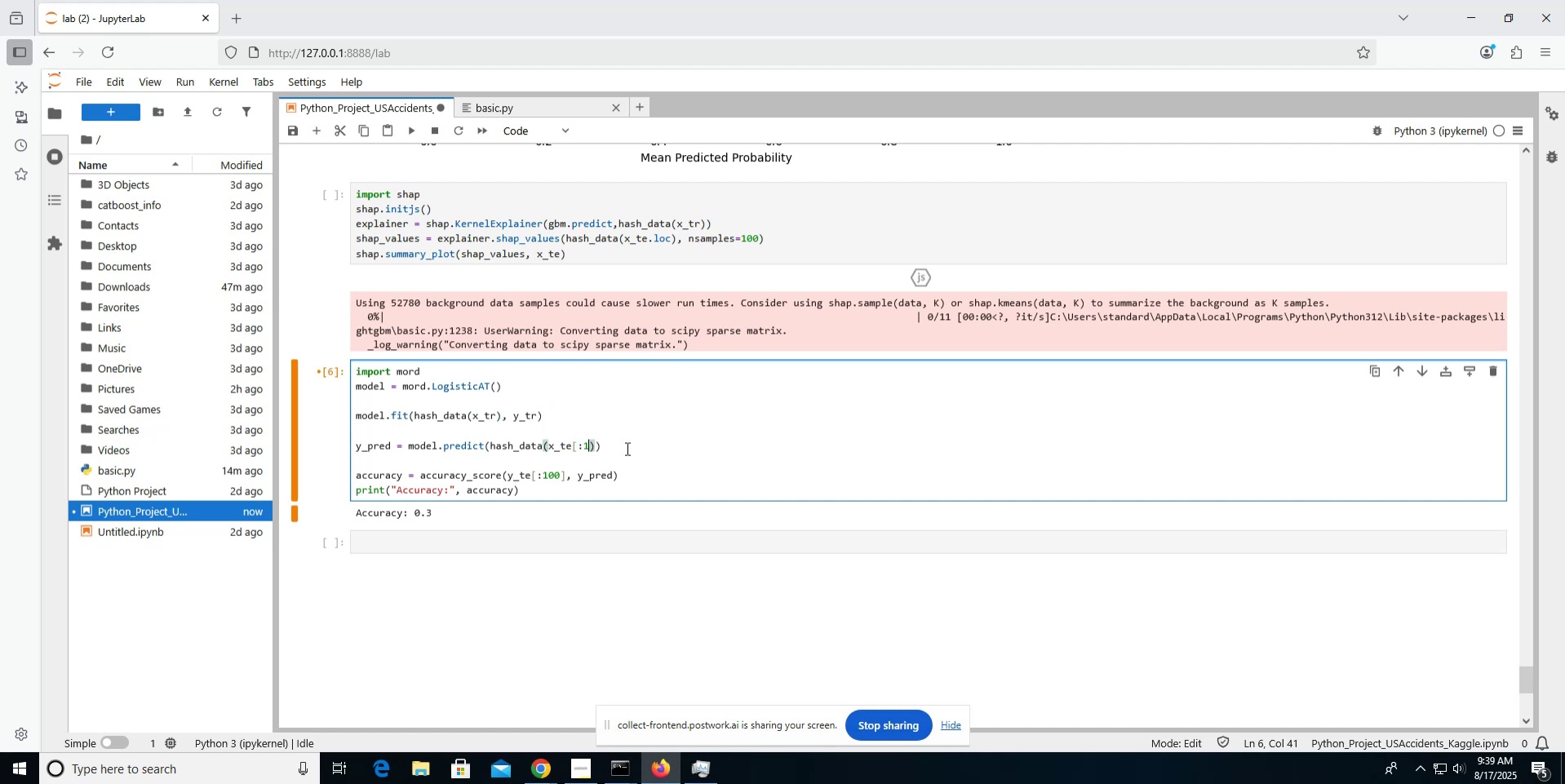 
key(Backspace)
 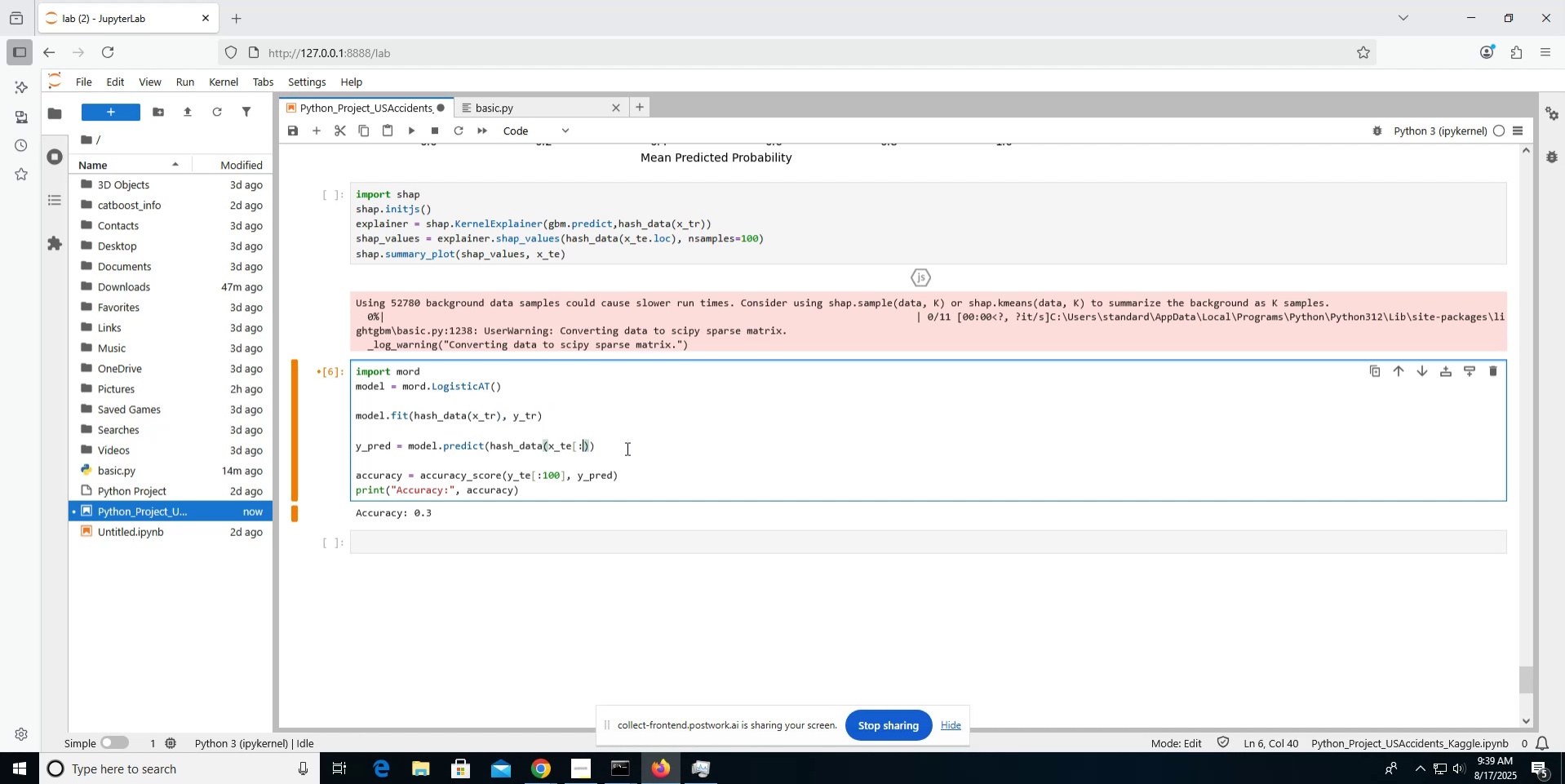 
key(Backspace)
 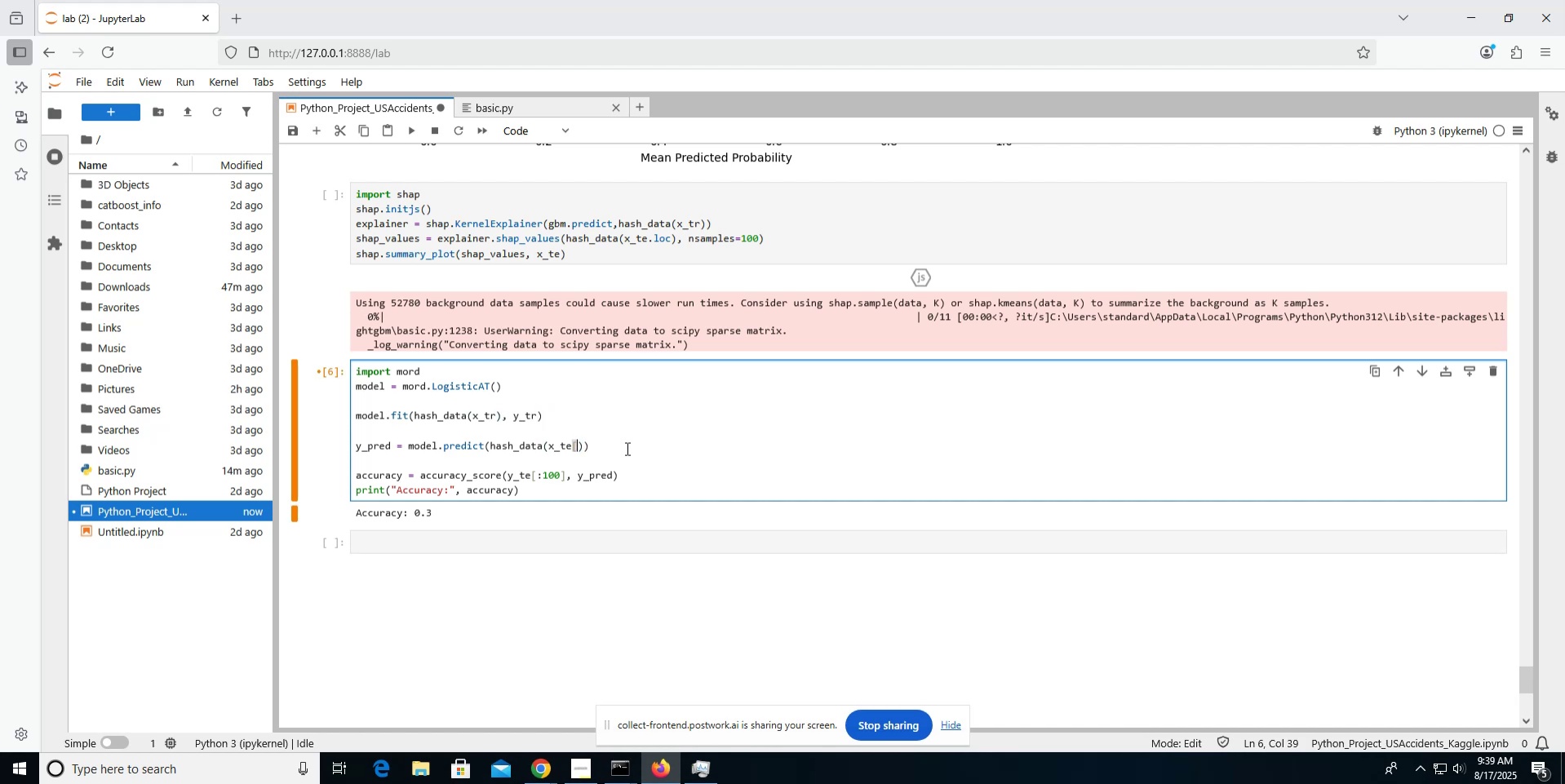 
key(Backspace)
 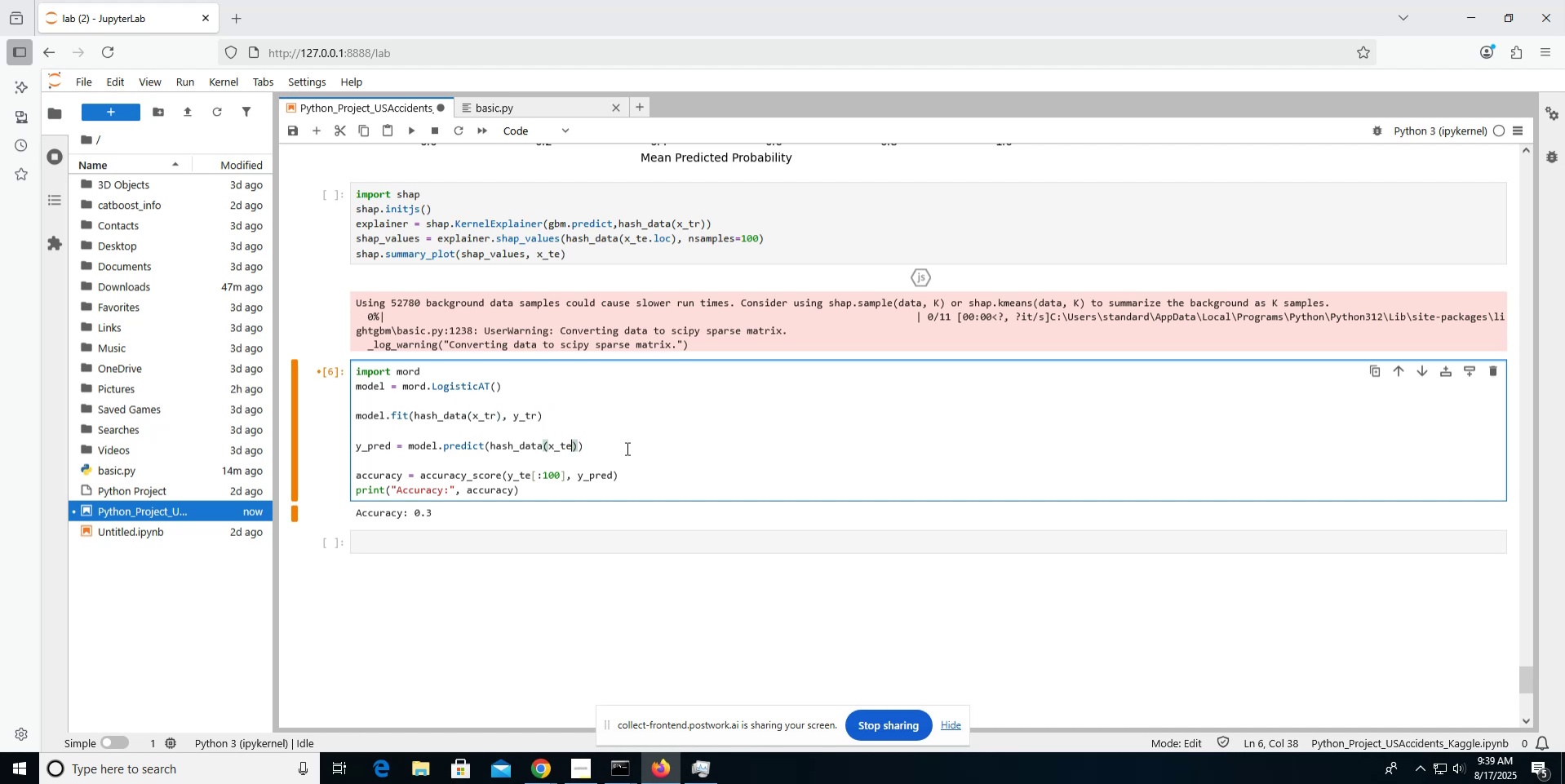 
key(ArrowDown)
 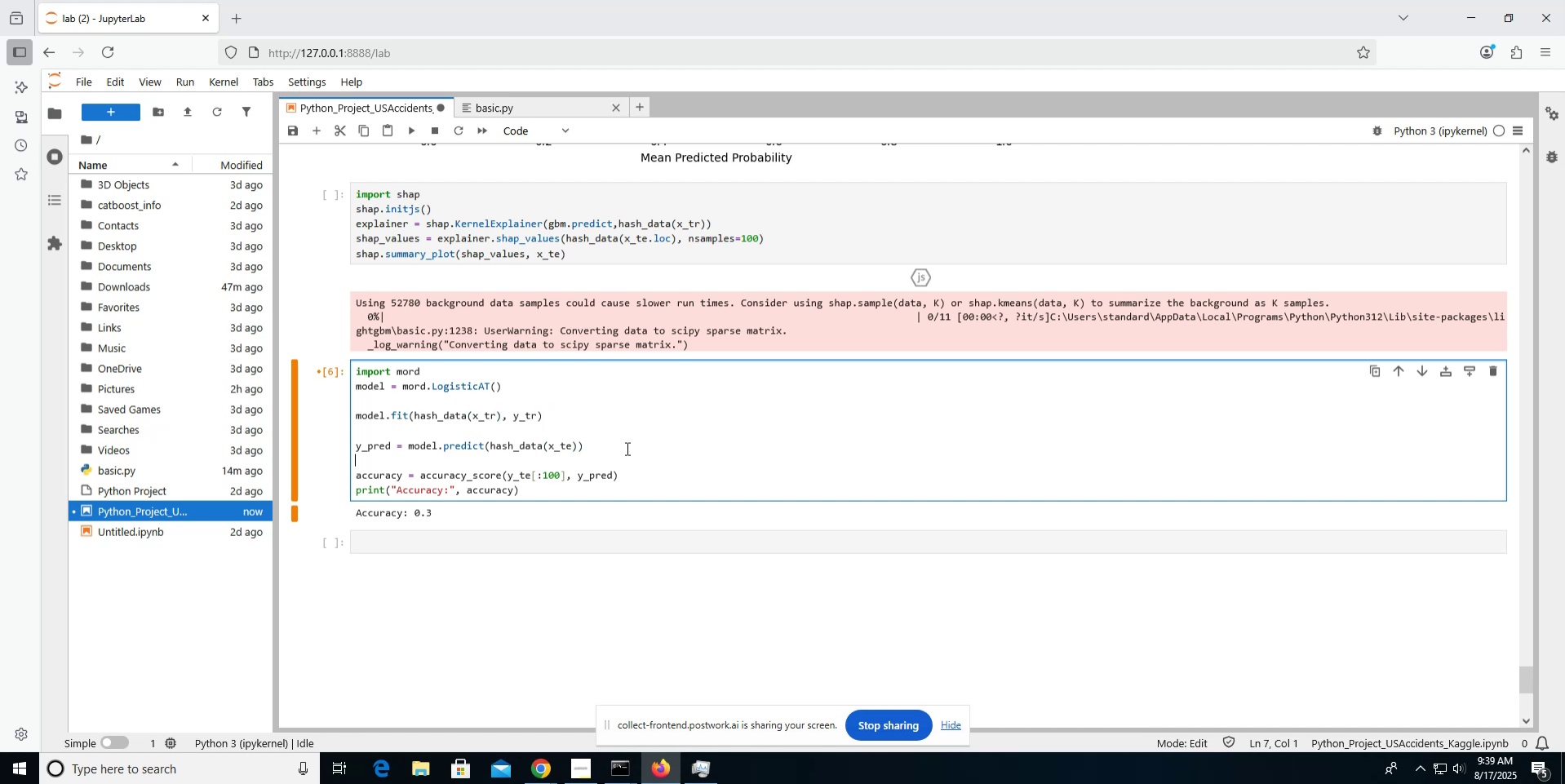 
key(ArrowDown)
 